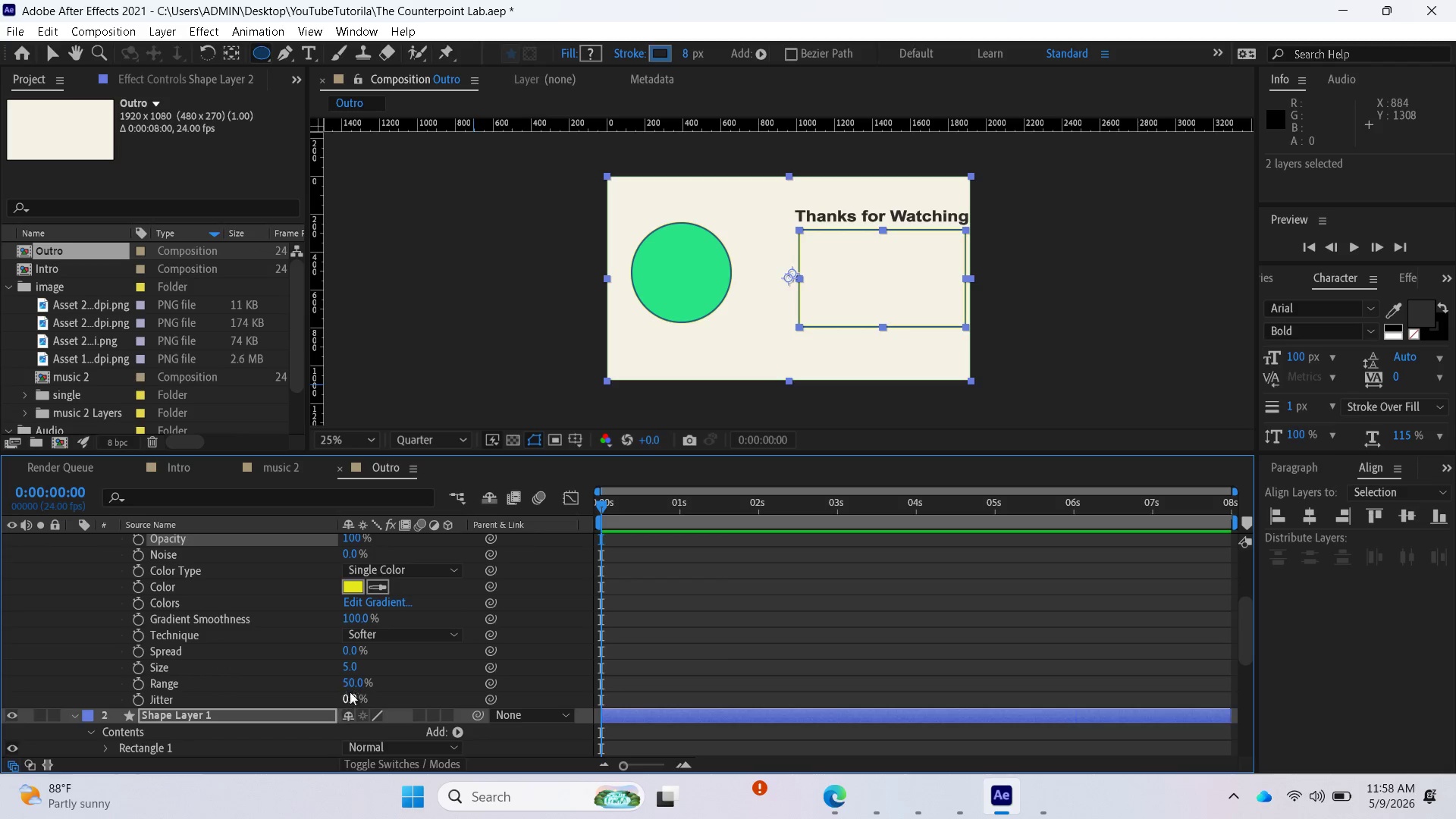 
scroll: coordinate [353, 665], scroll_direction: up, amount: 2.0
 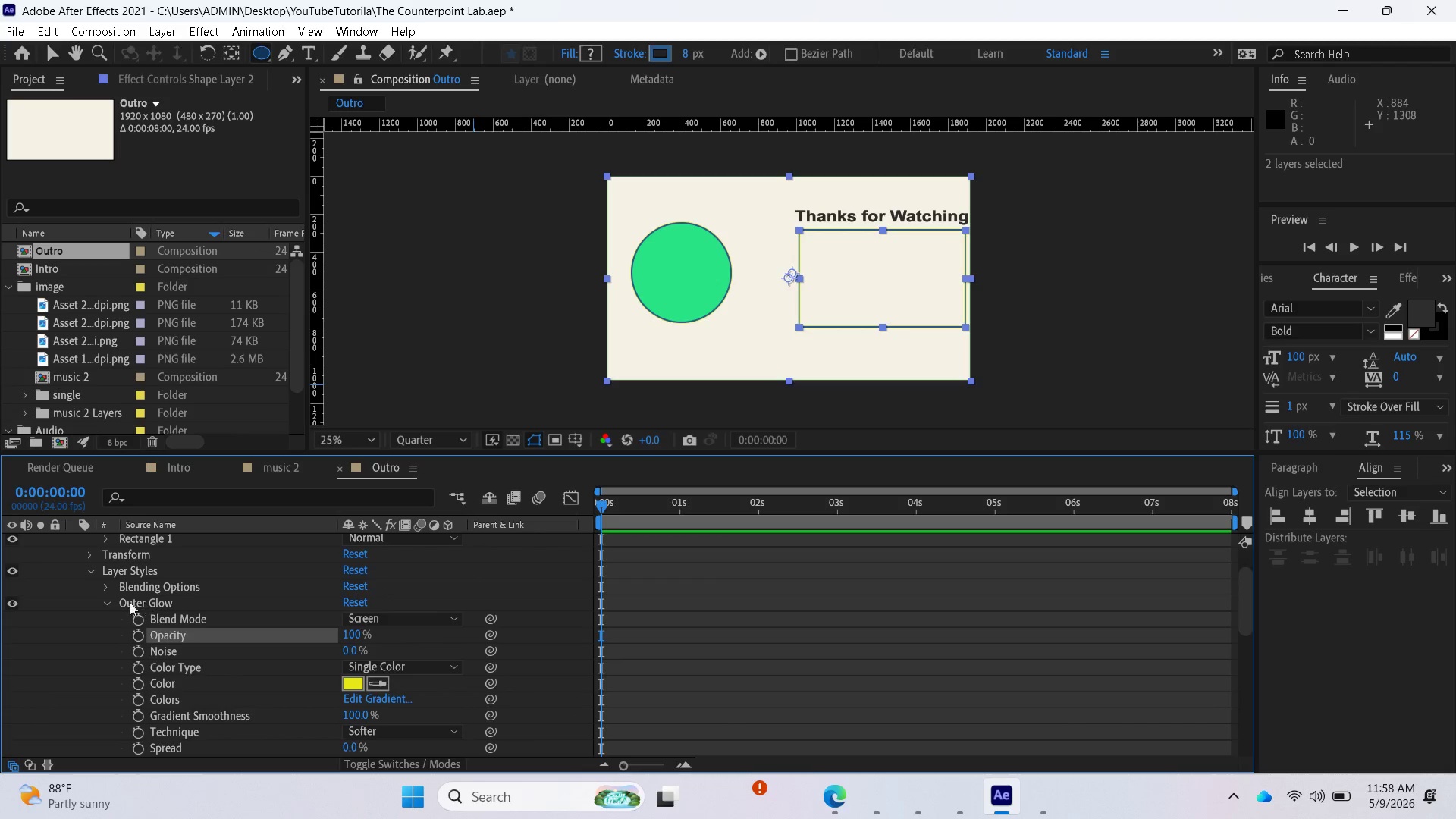 
left_click([102, 585])
 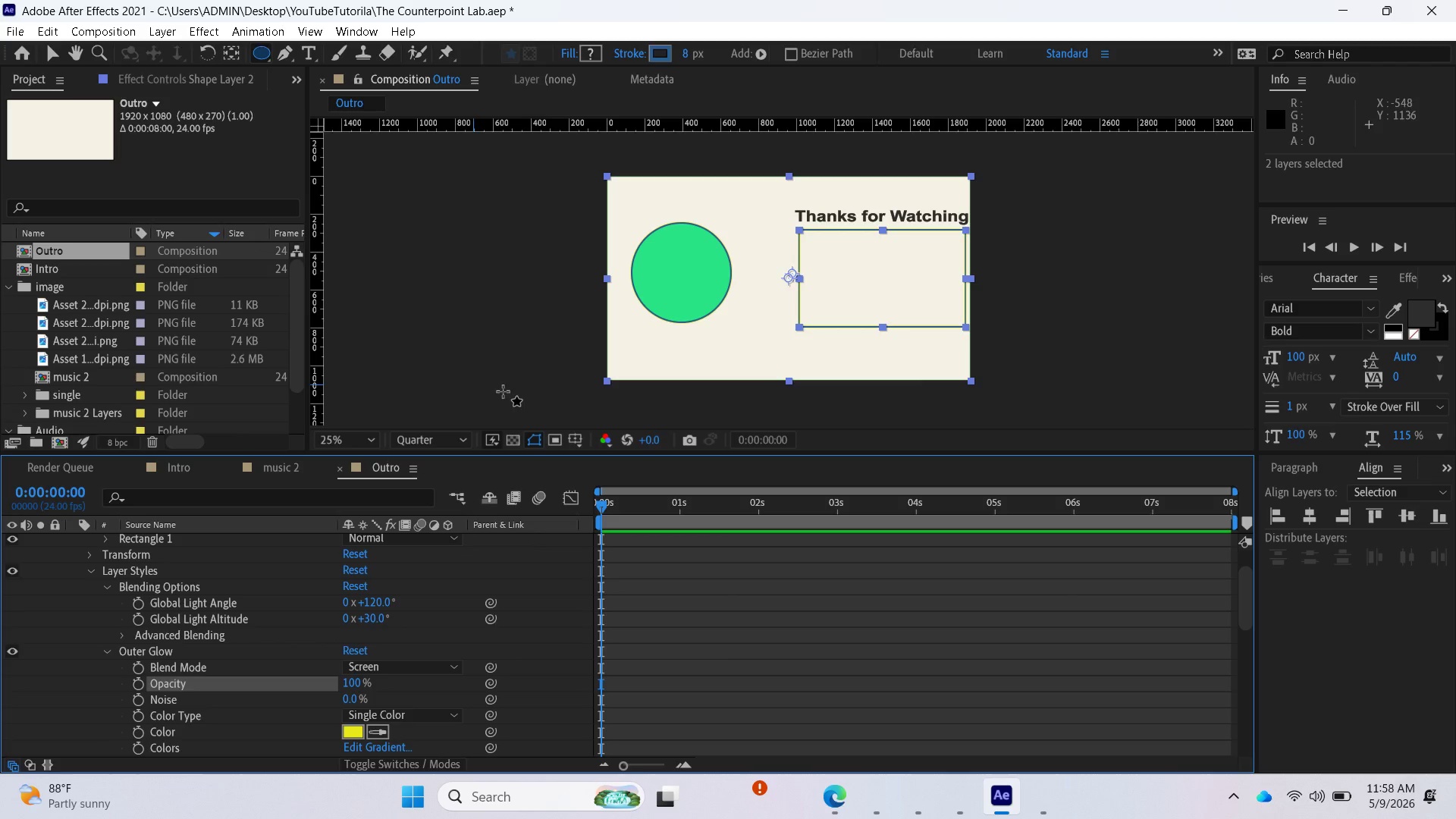 
wait(30.38)
 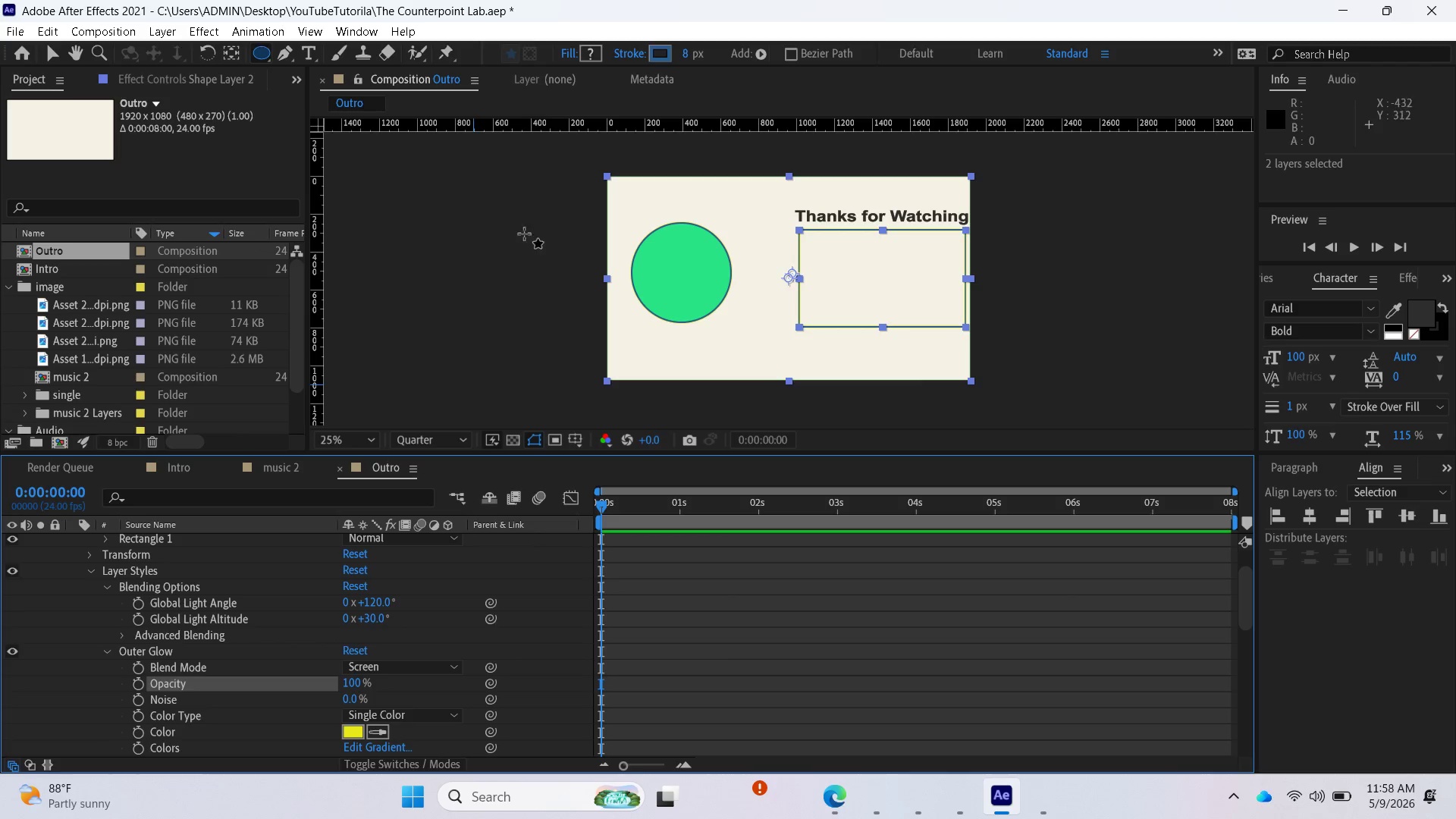 
key(Control+Z)
 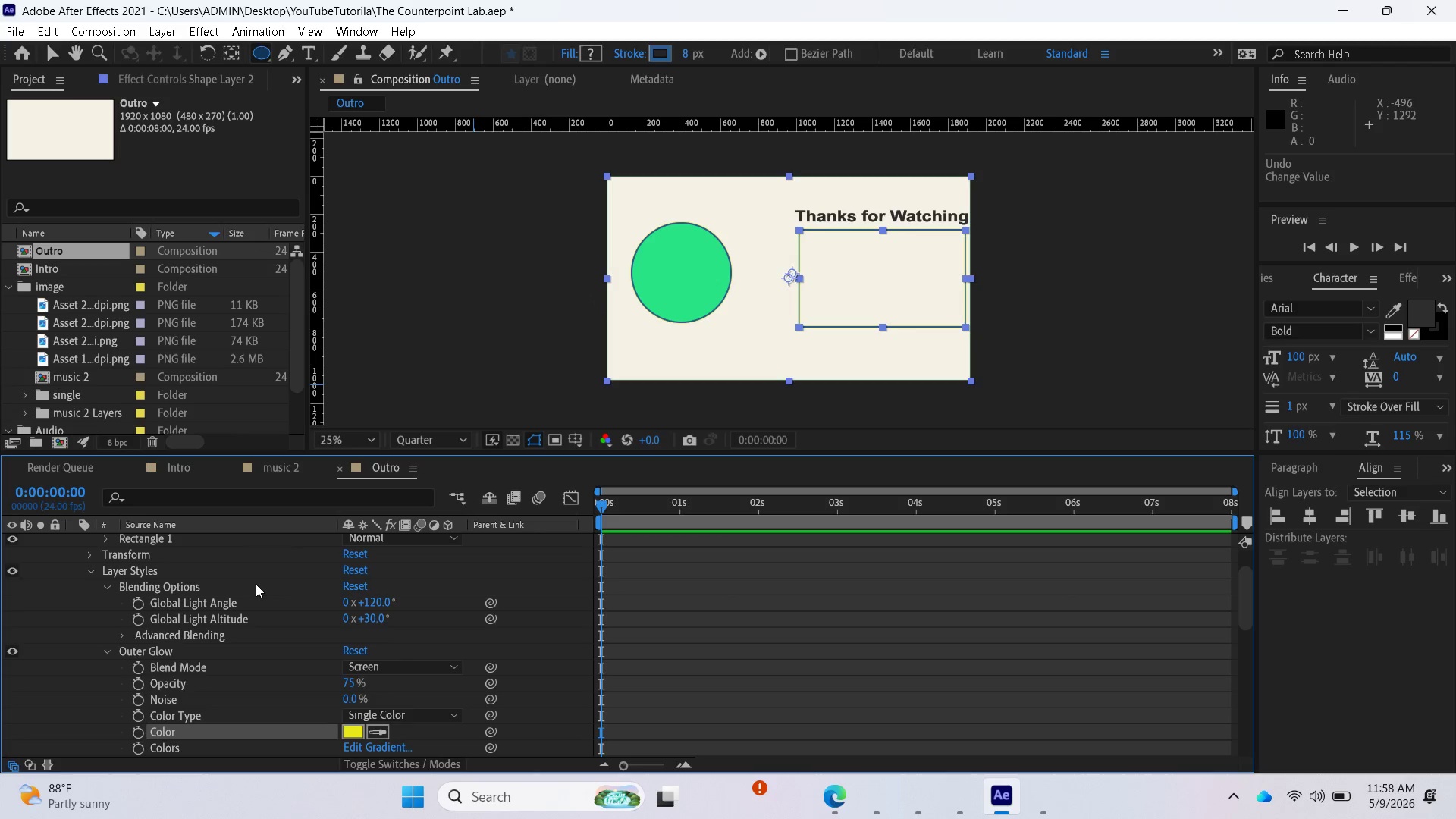 
key(Control+Z)
 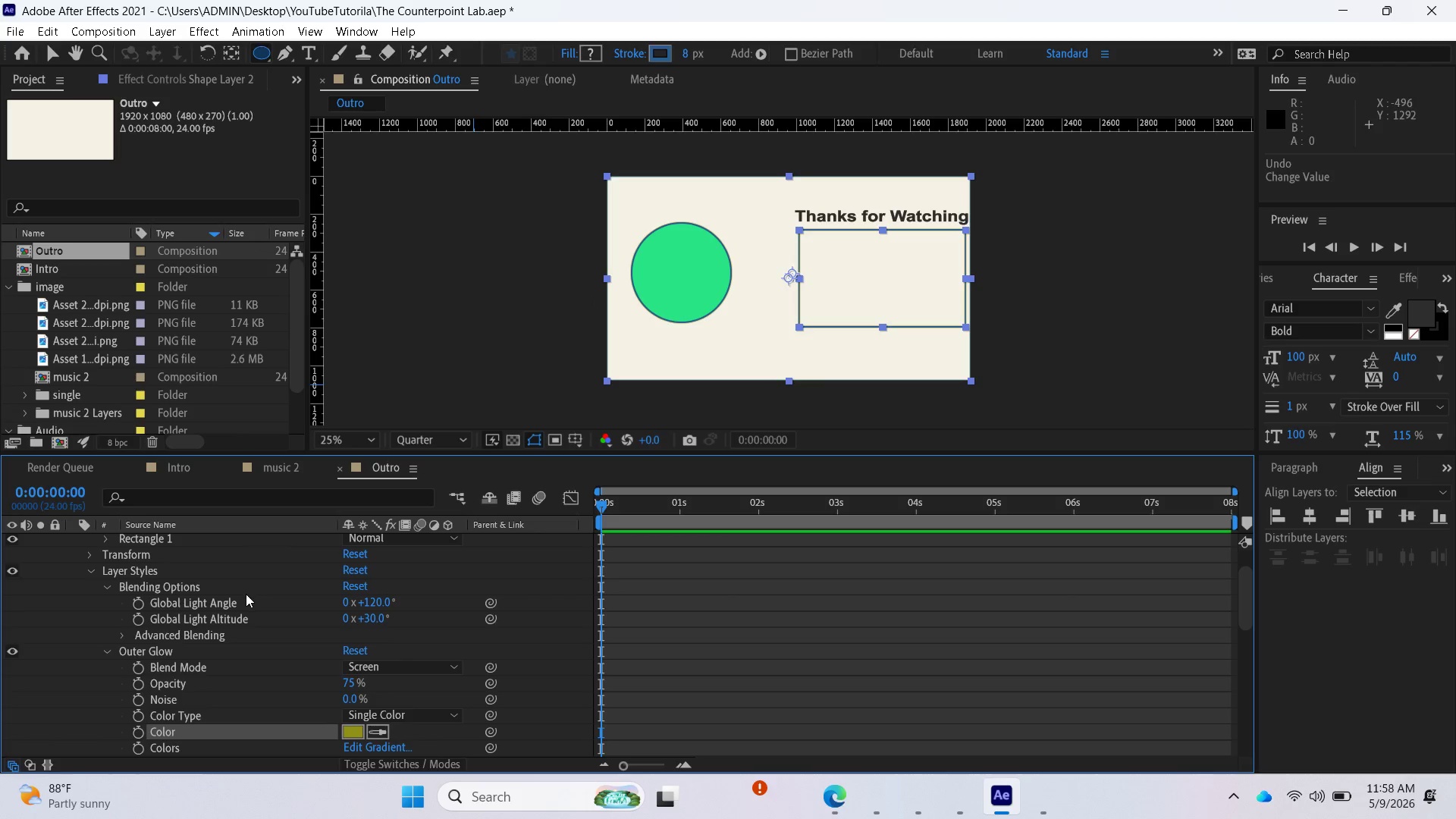 
key(Control+Z)
 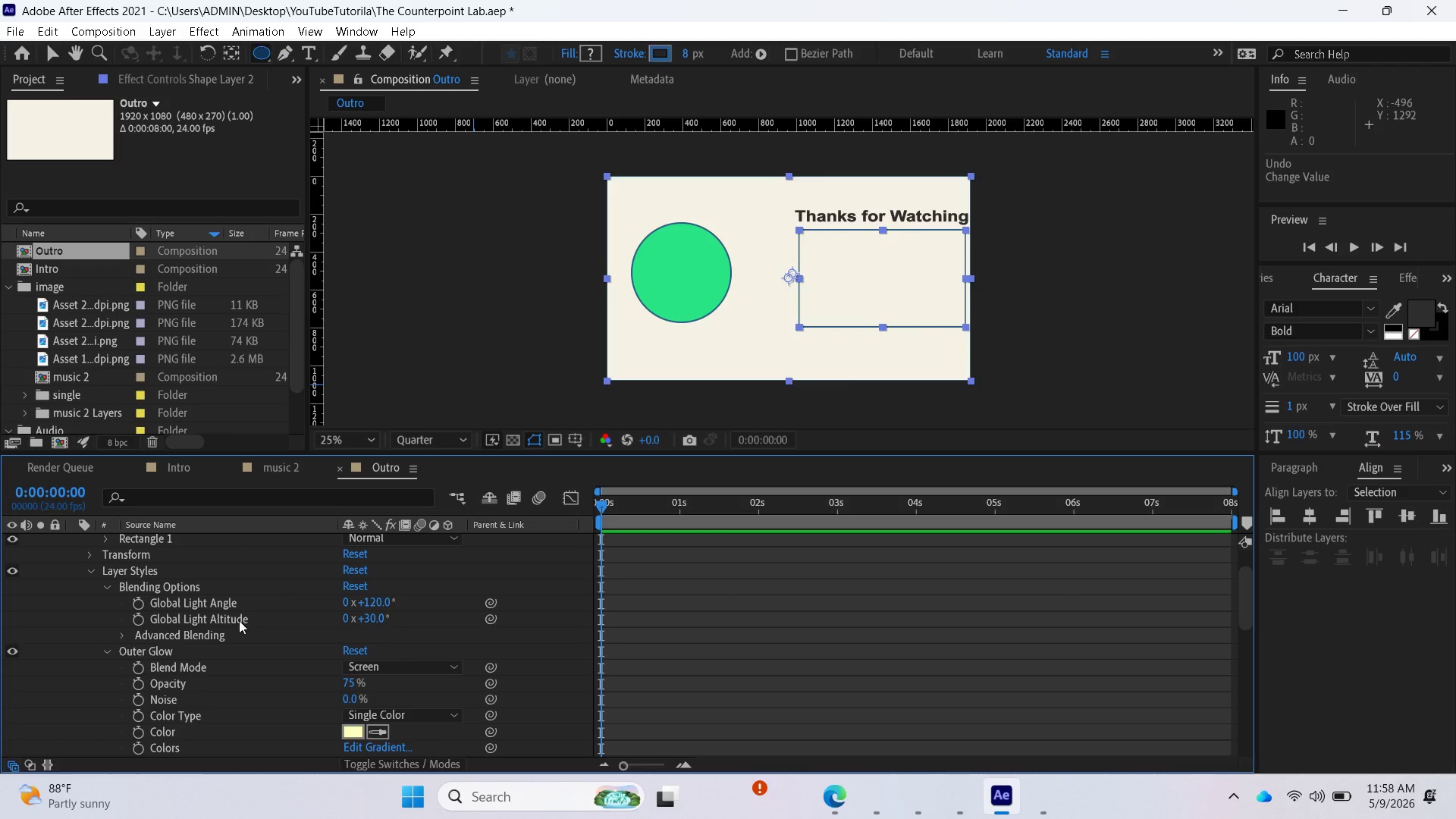 
scroll: coordinate [149, 582], scroll_direction: up, amount: 4.0
 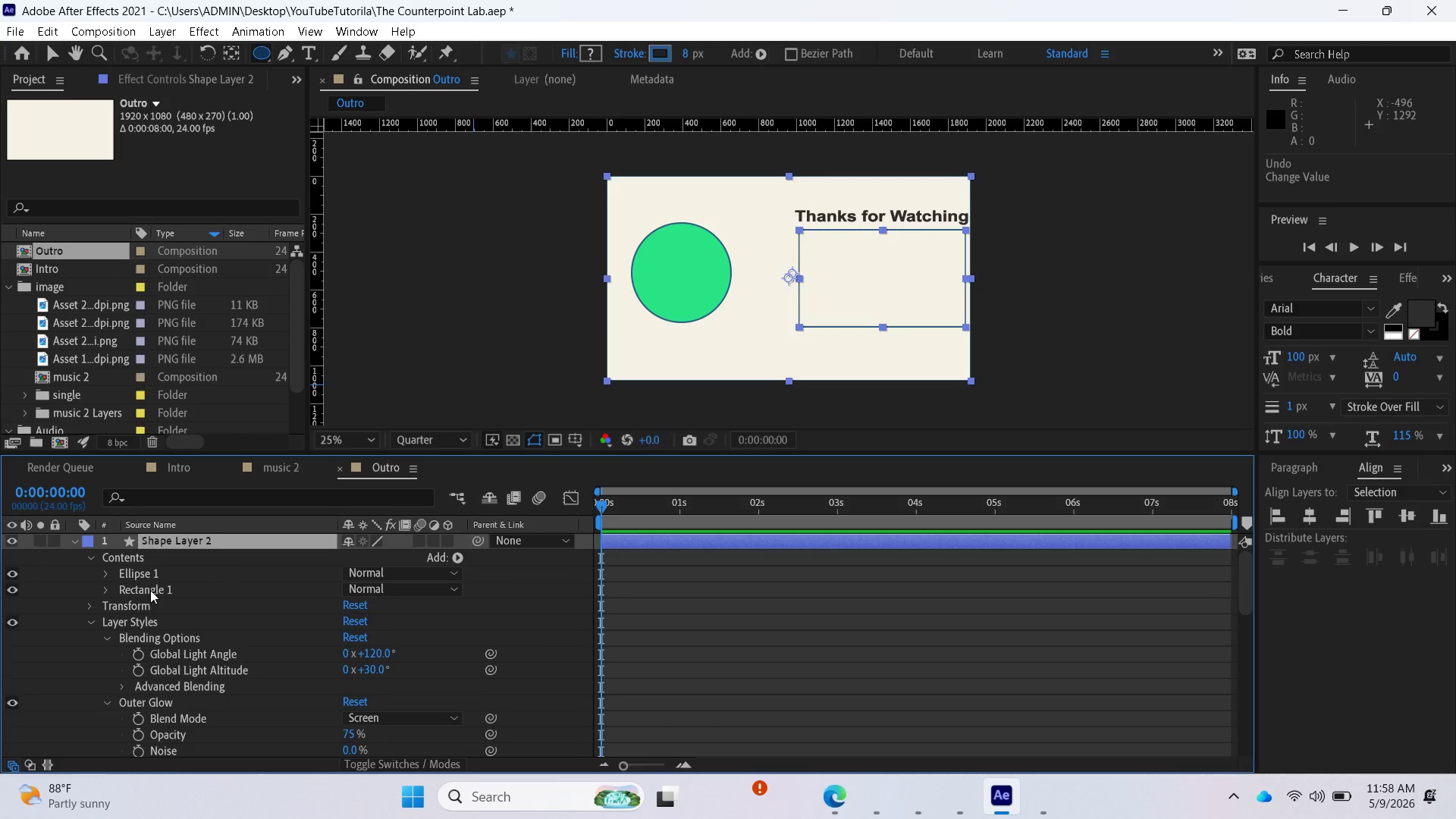 
left_click([150, 590])
 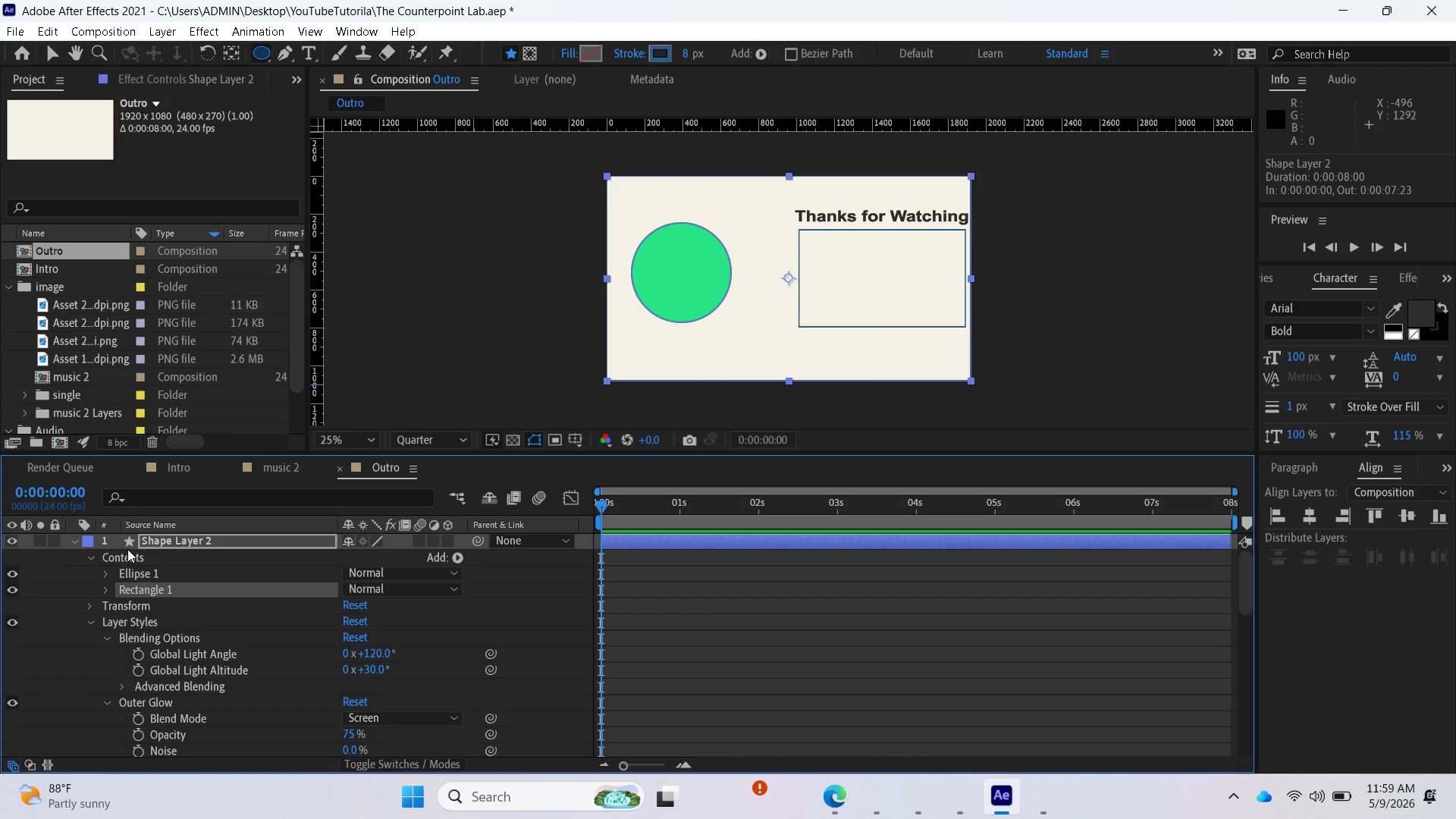 
left_click([156, 541])
 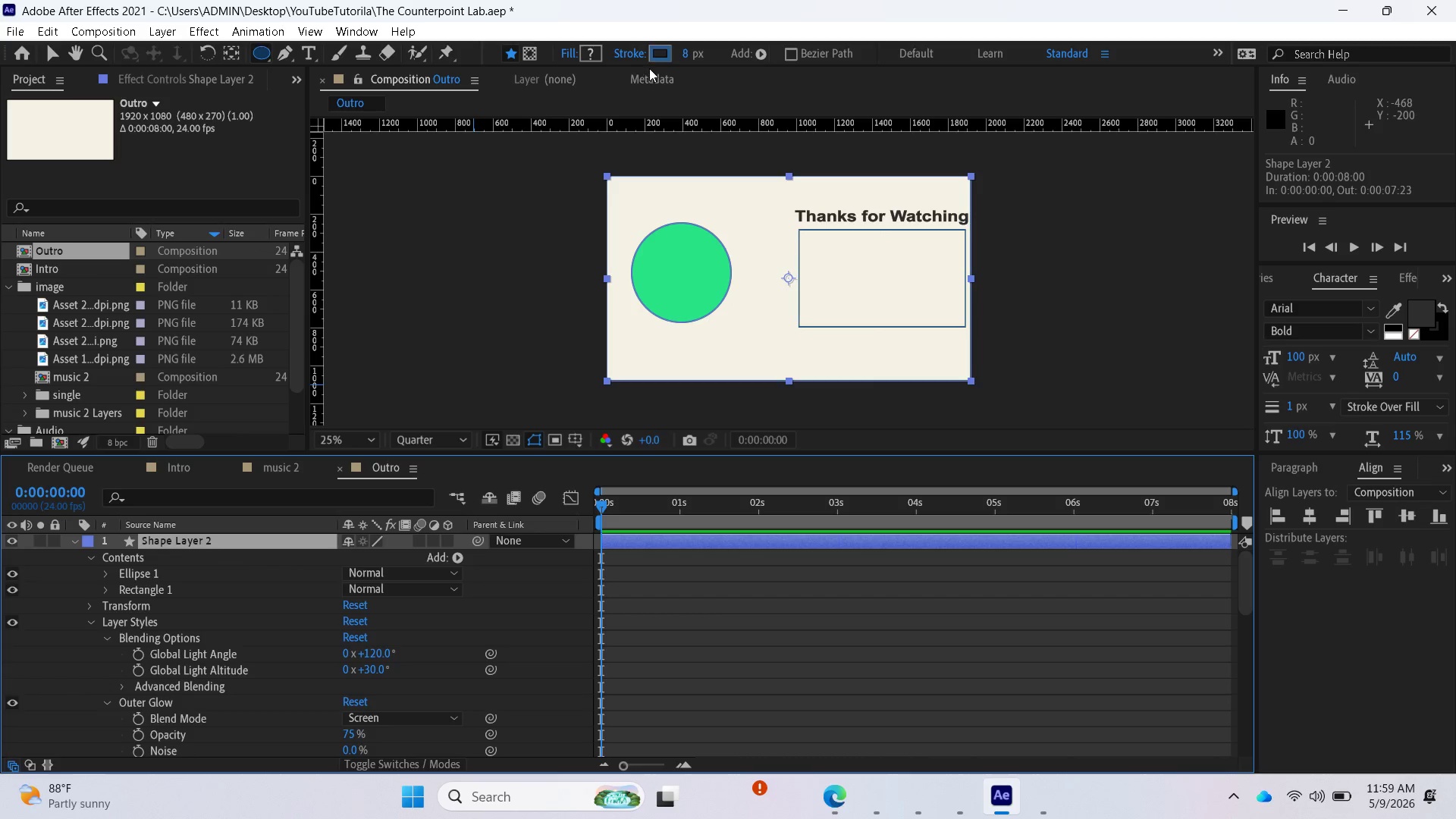 
wait(6.53)
 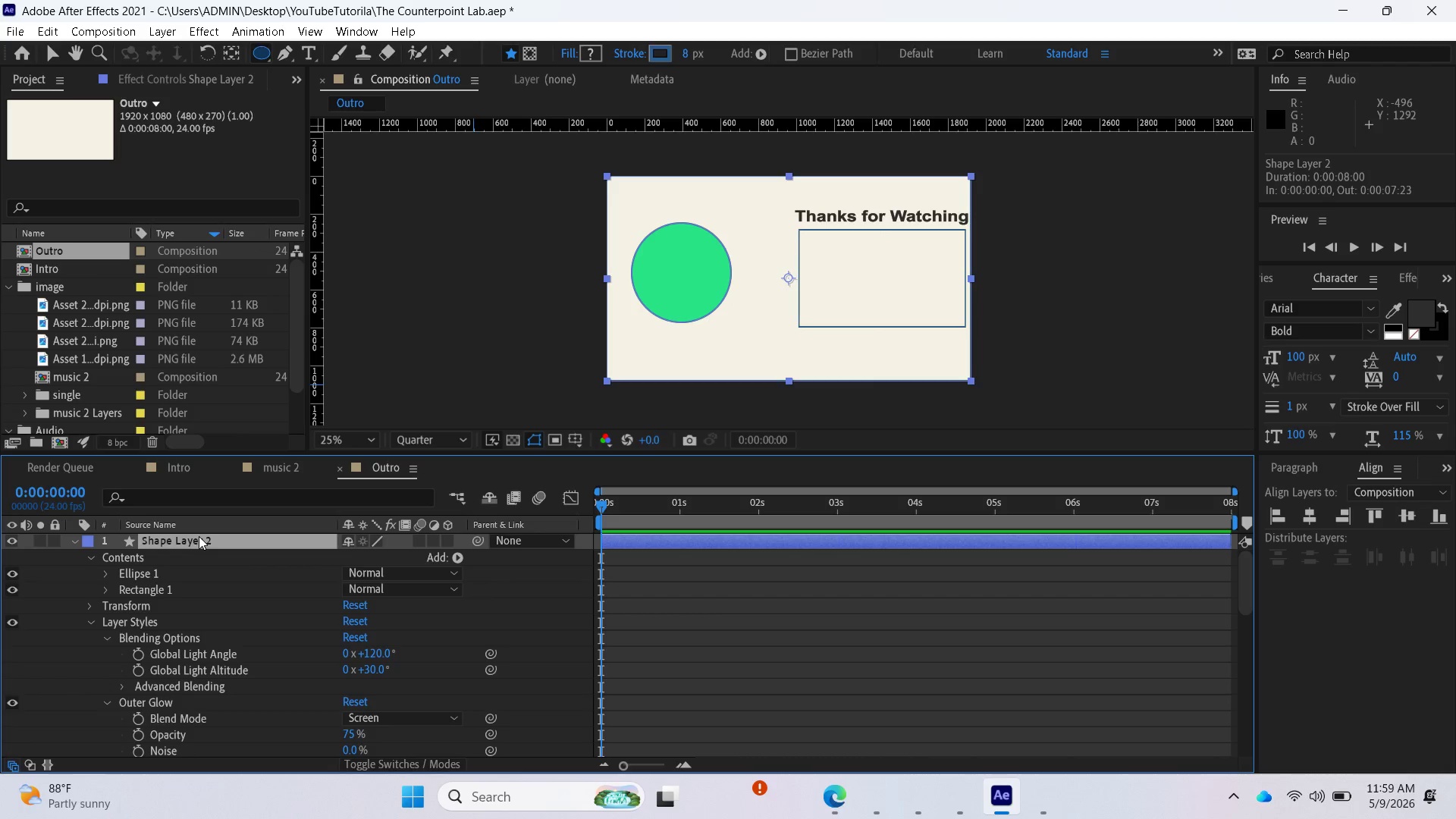 
left_click([588, 58])
 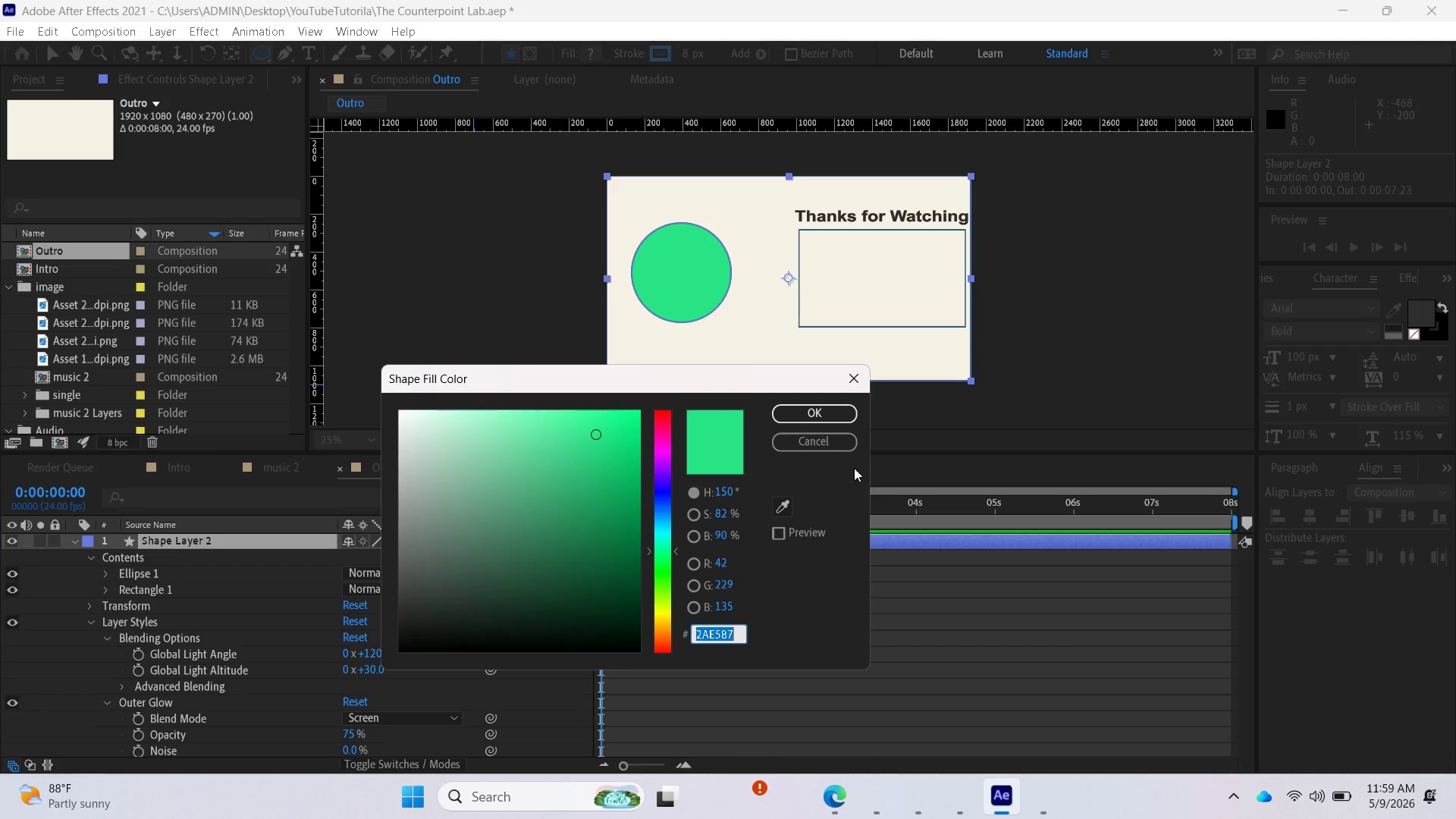 
left_click([832, 418])
 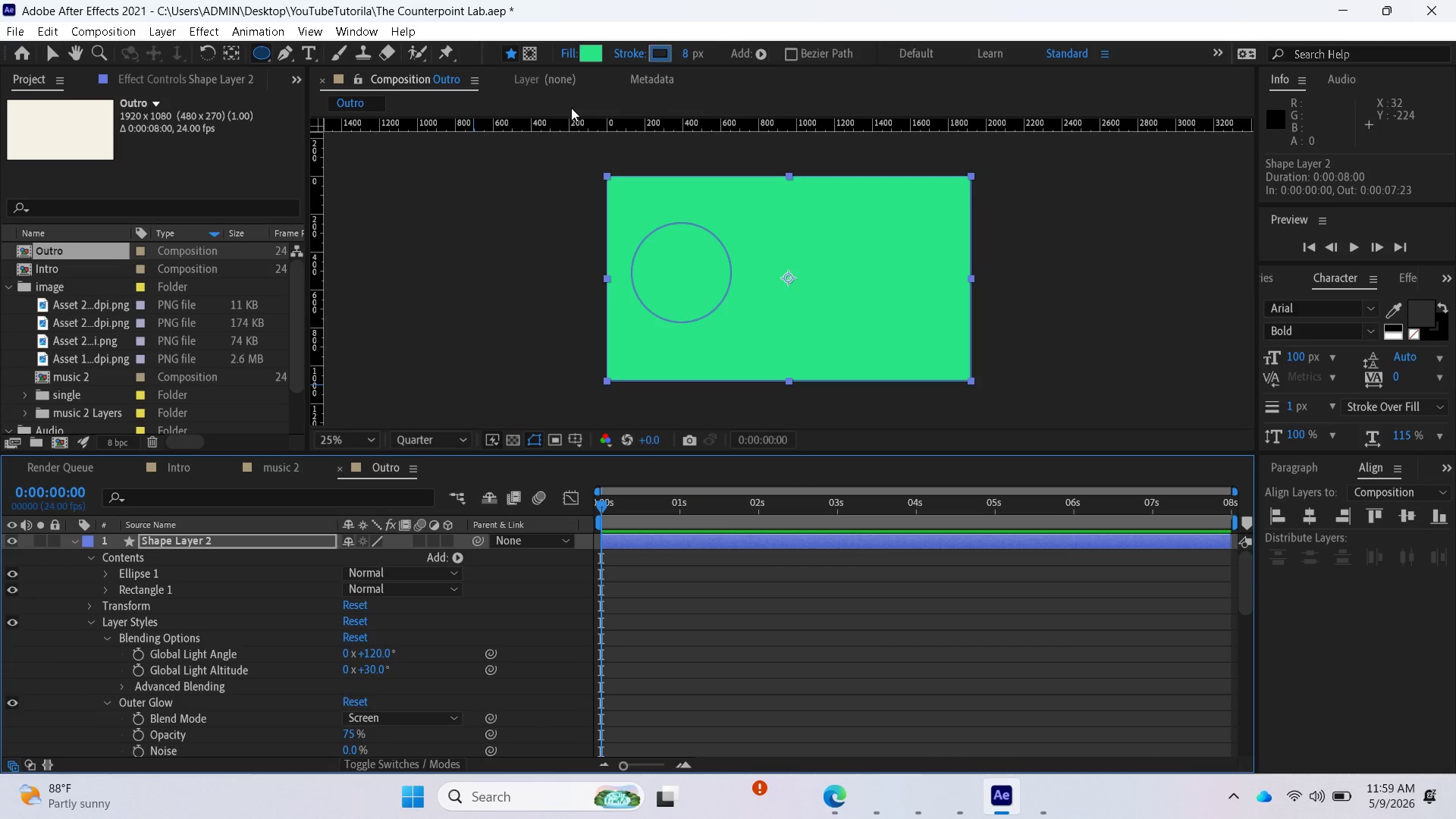 
hold_key(key=ControlLeft, duration=1.45)
 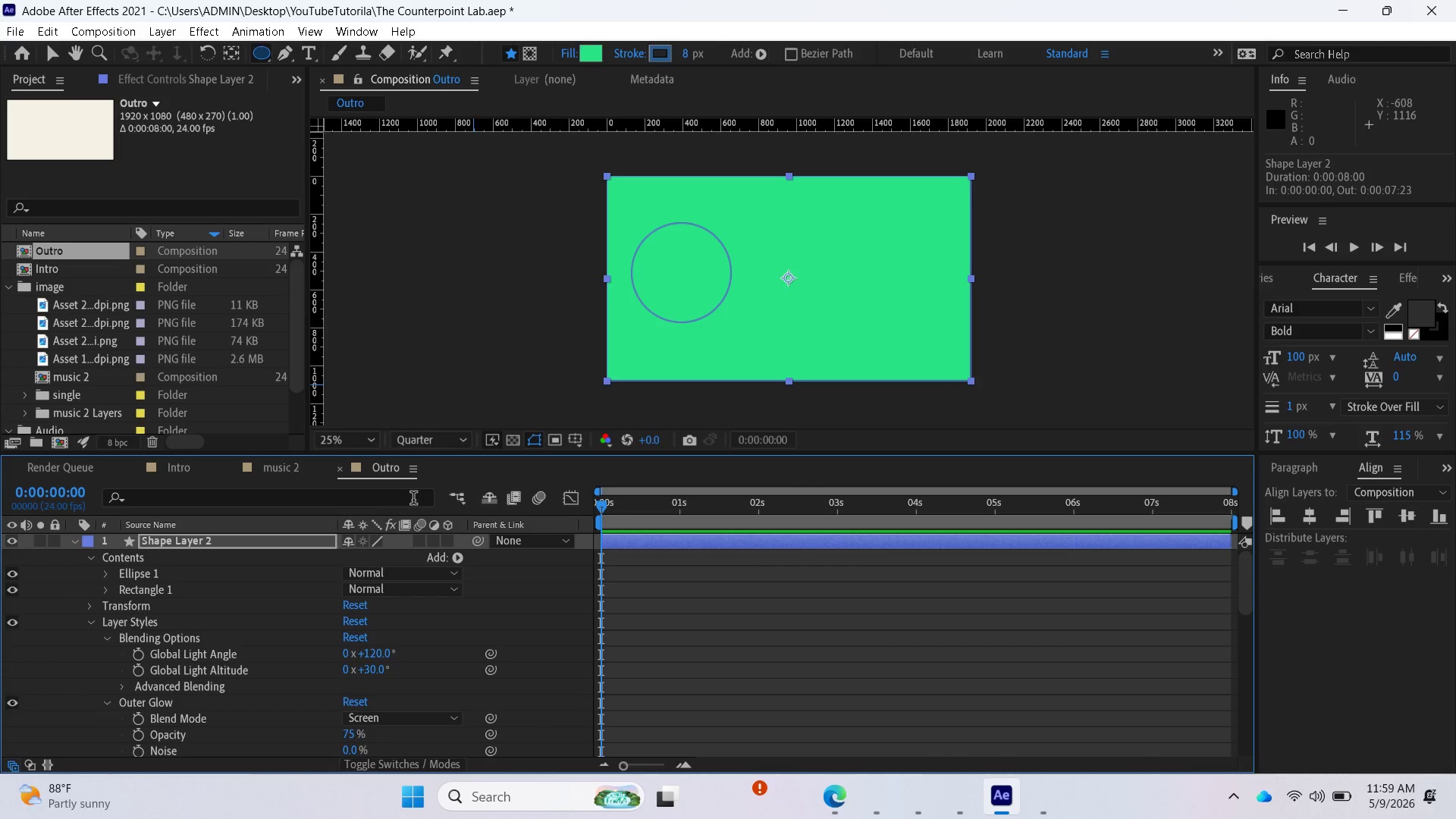 
scroll: coordinate [413, 500], scroll_direction: up, amount: 1.0
 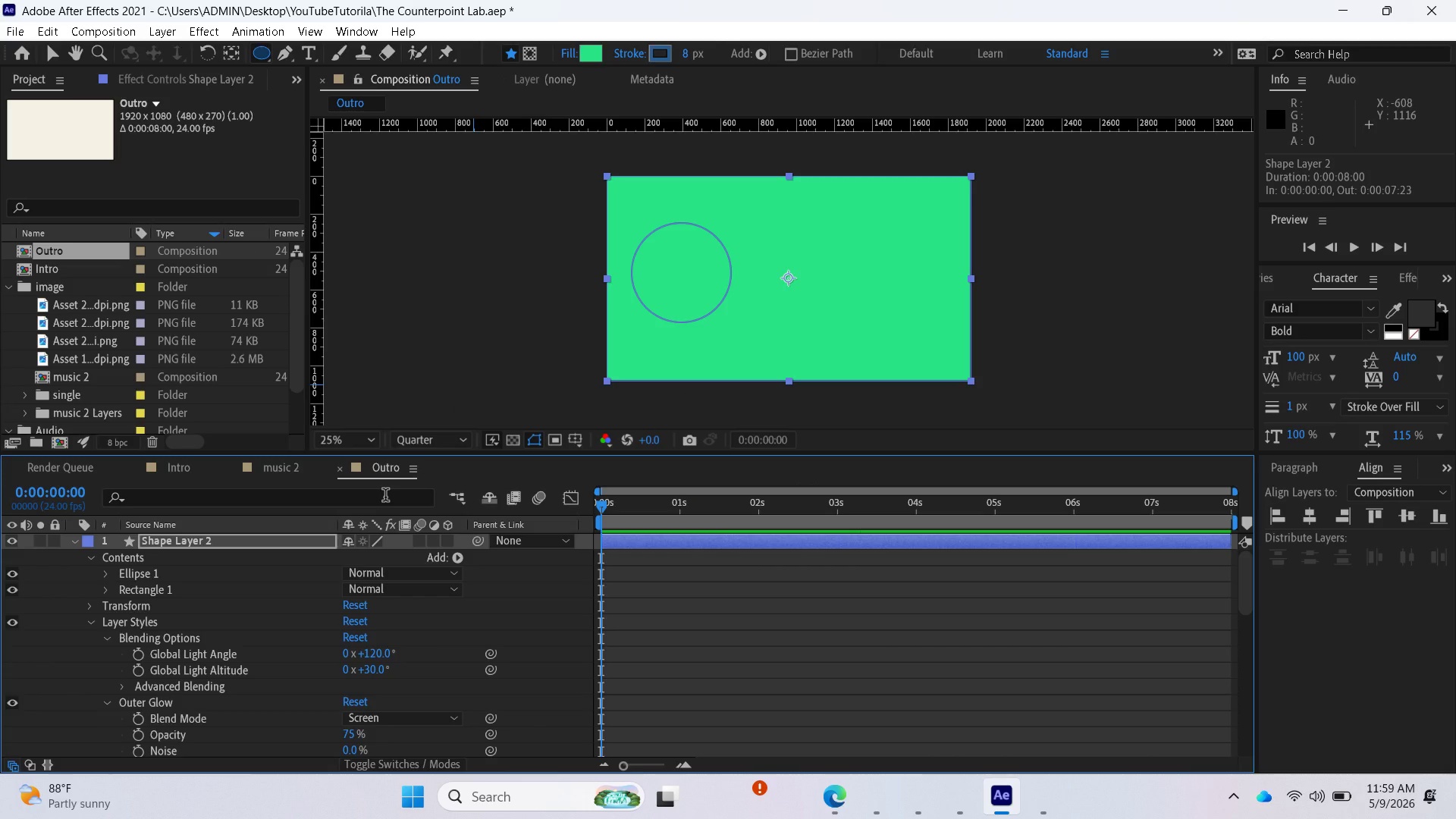 
key(Control+Z)
 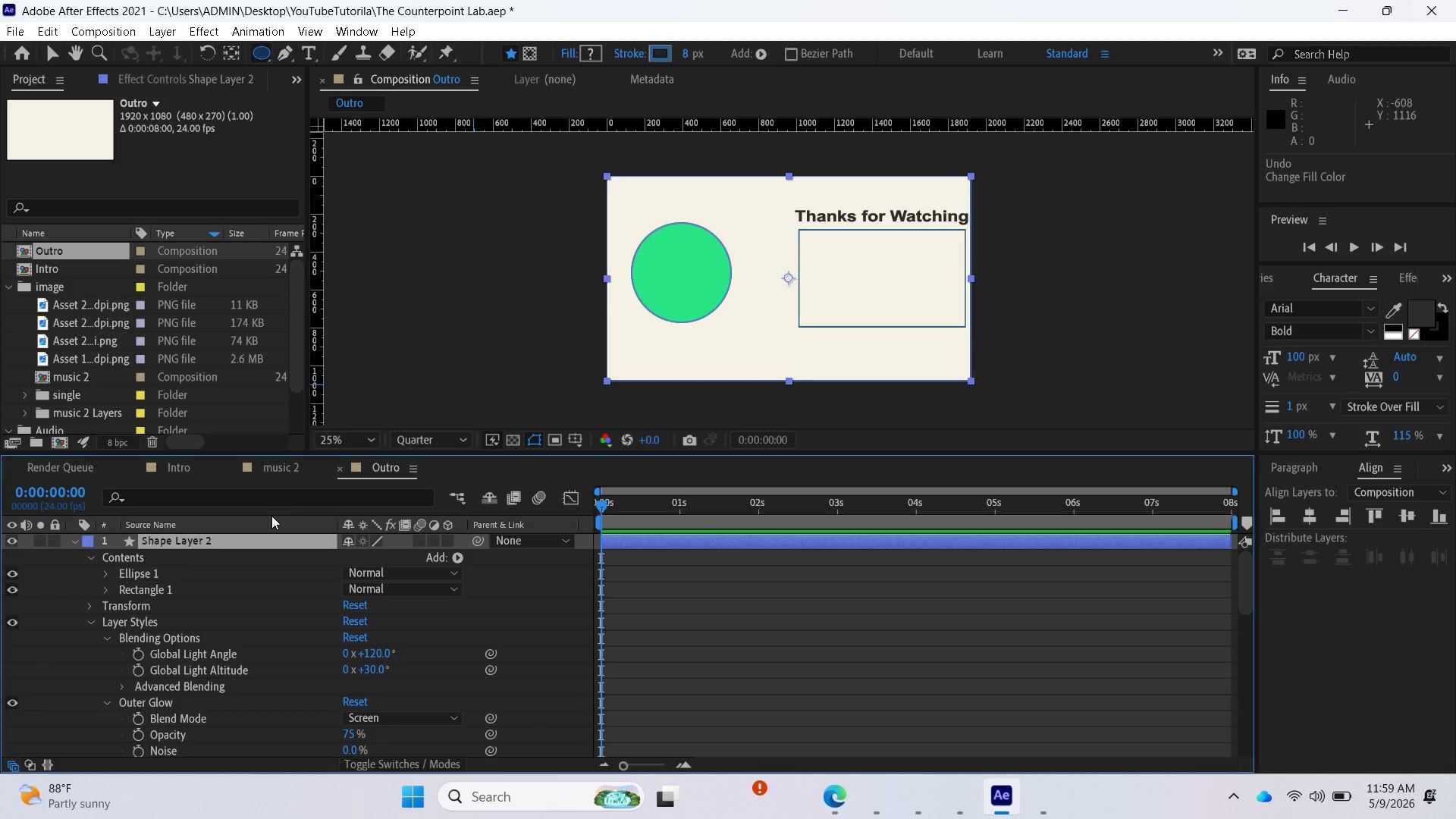 
left_click([73, 542])
 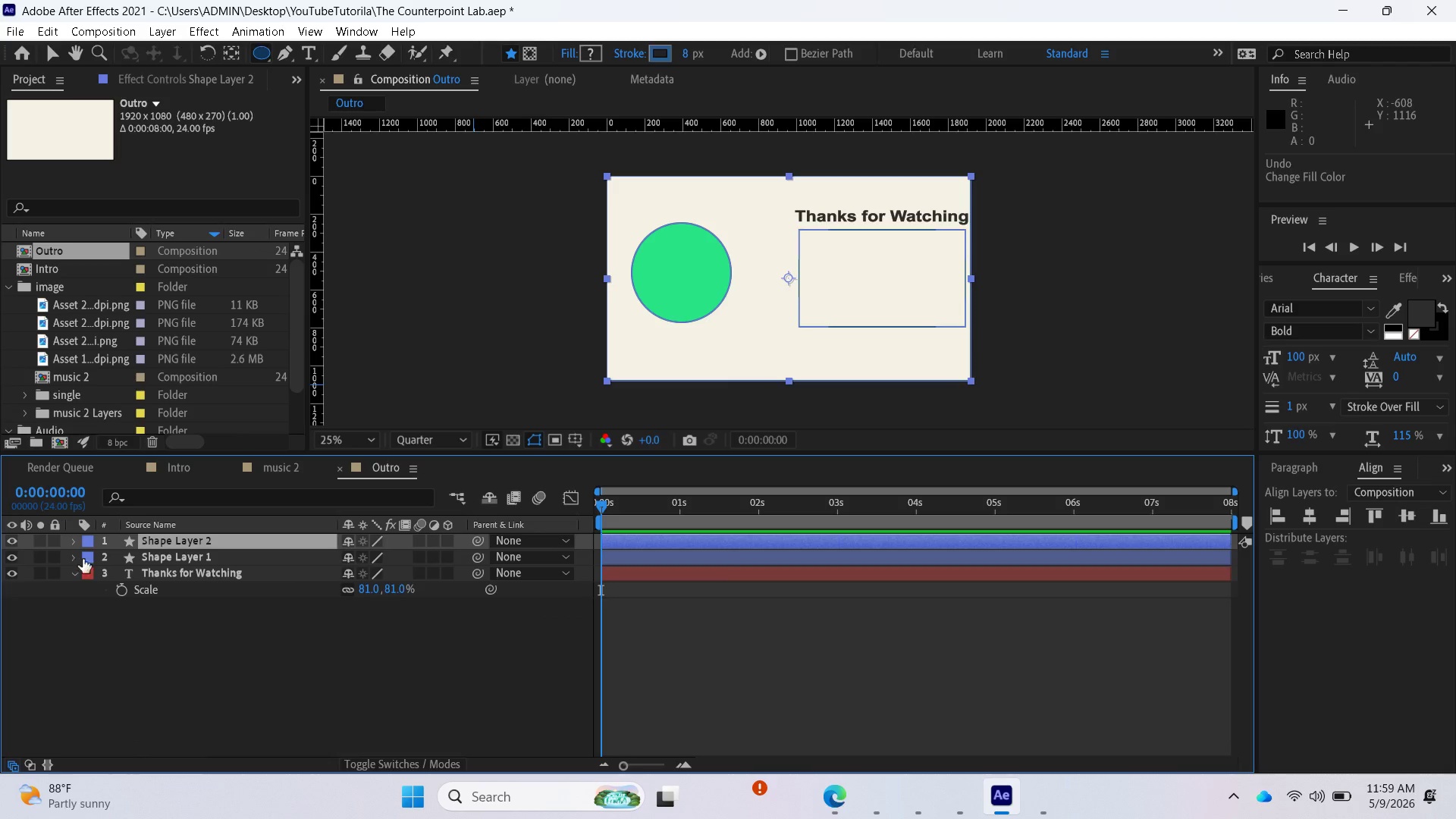 
left_click([199, 551])
 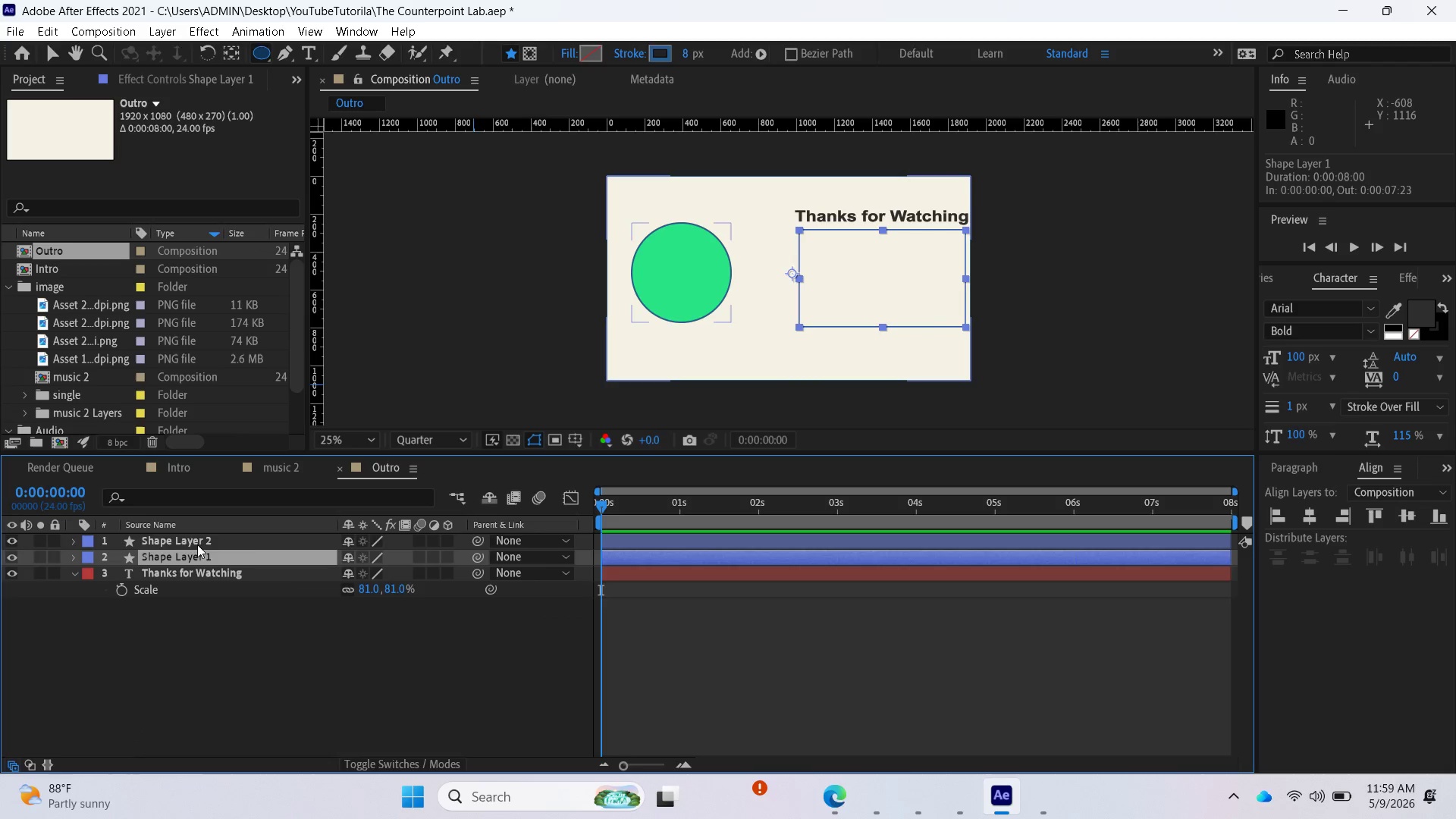 
left_click([196, 544])
 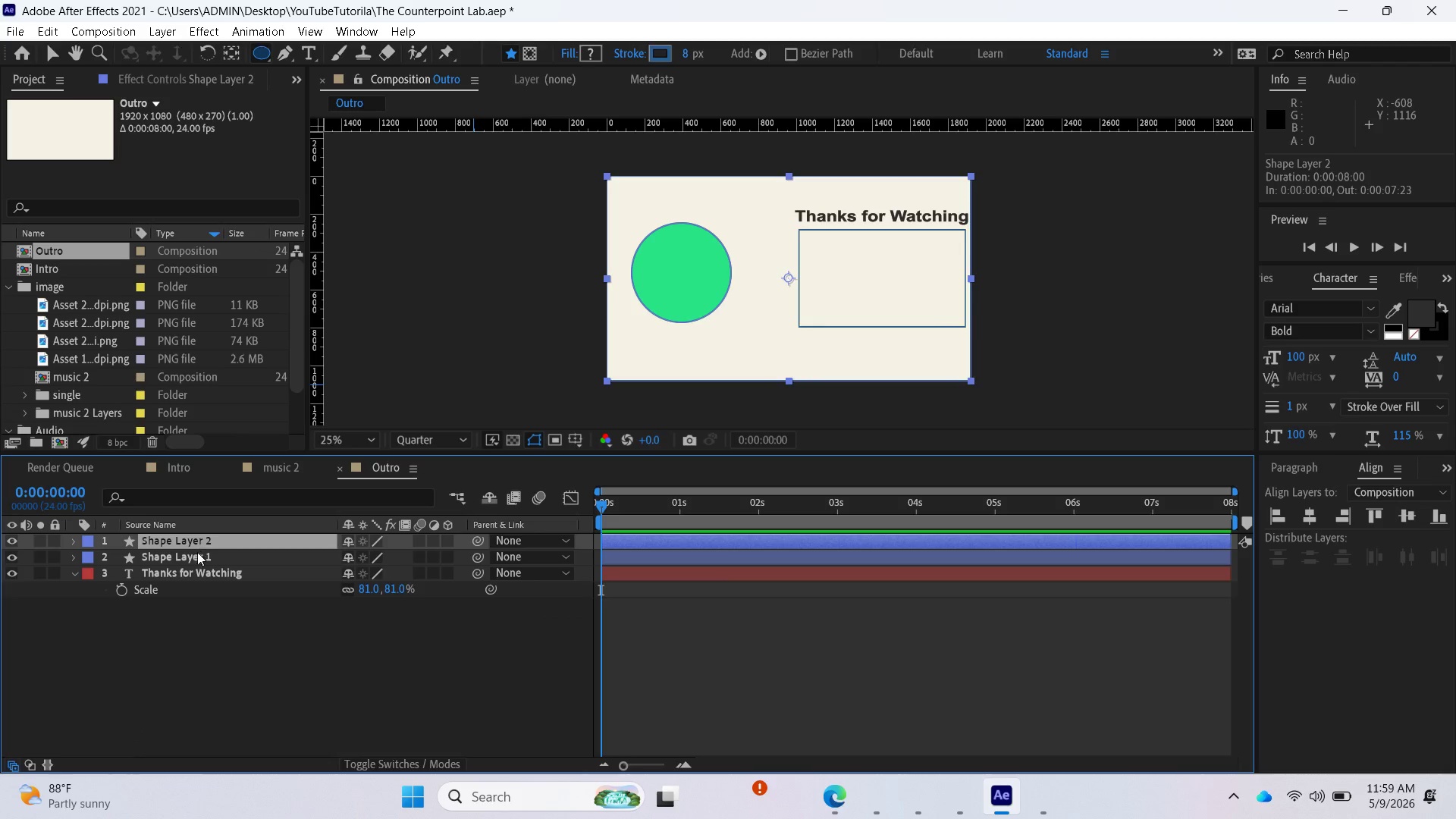 
left_click([196, 576])
 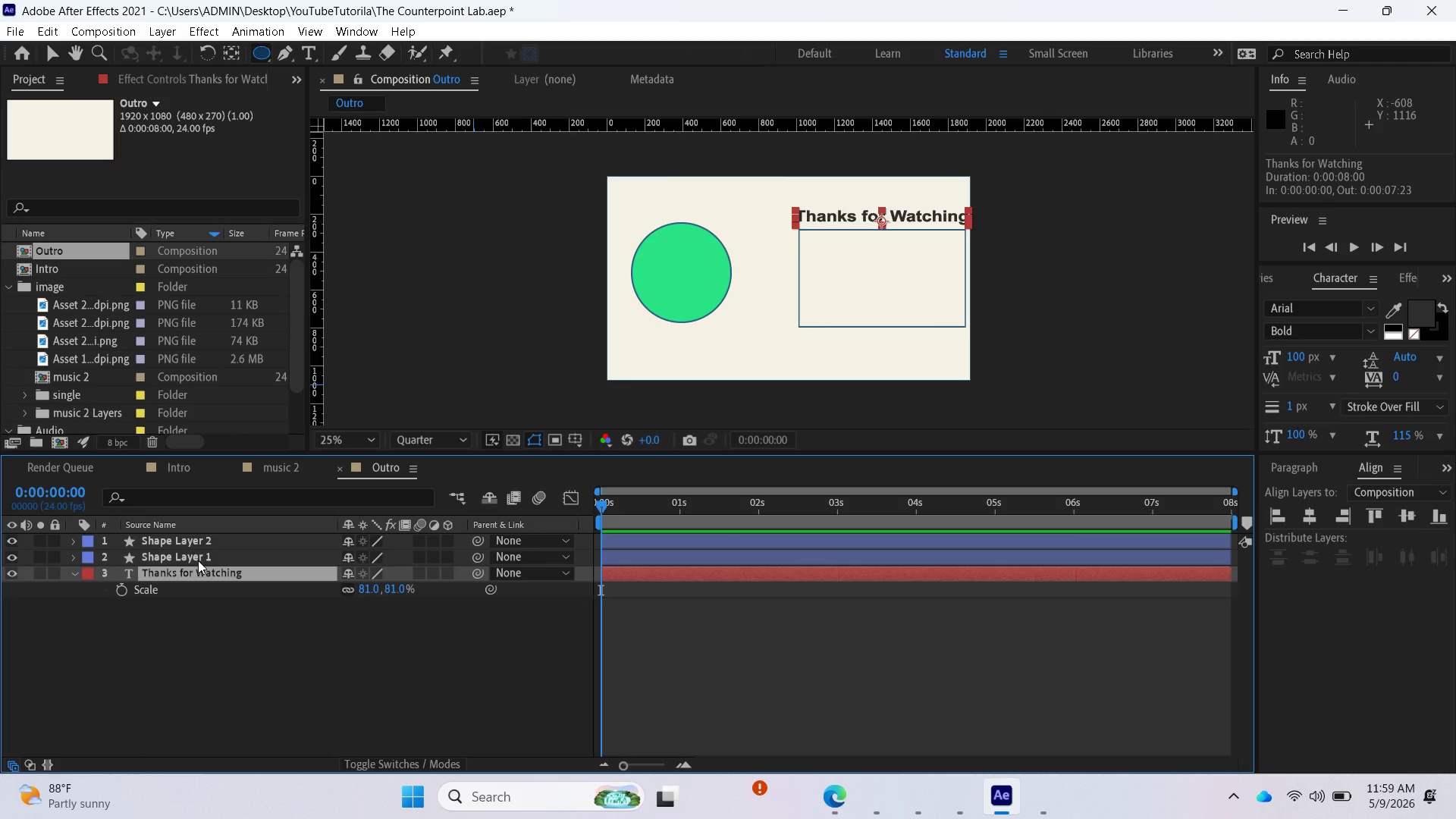 
left_click([197, 548])
 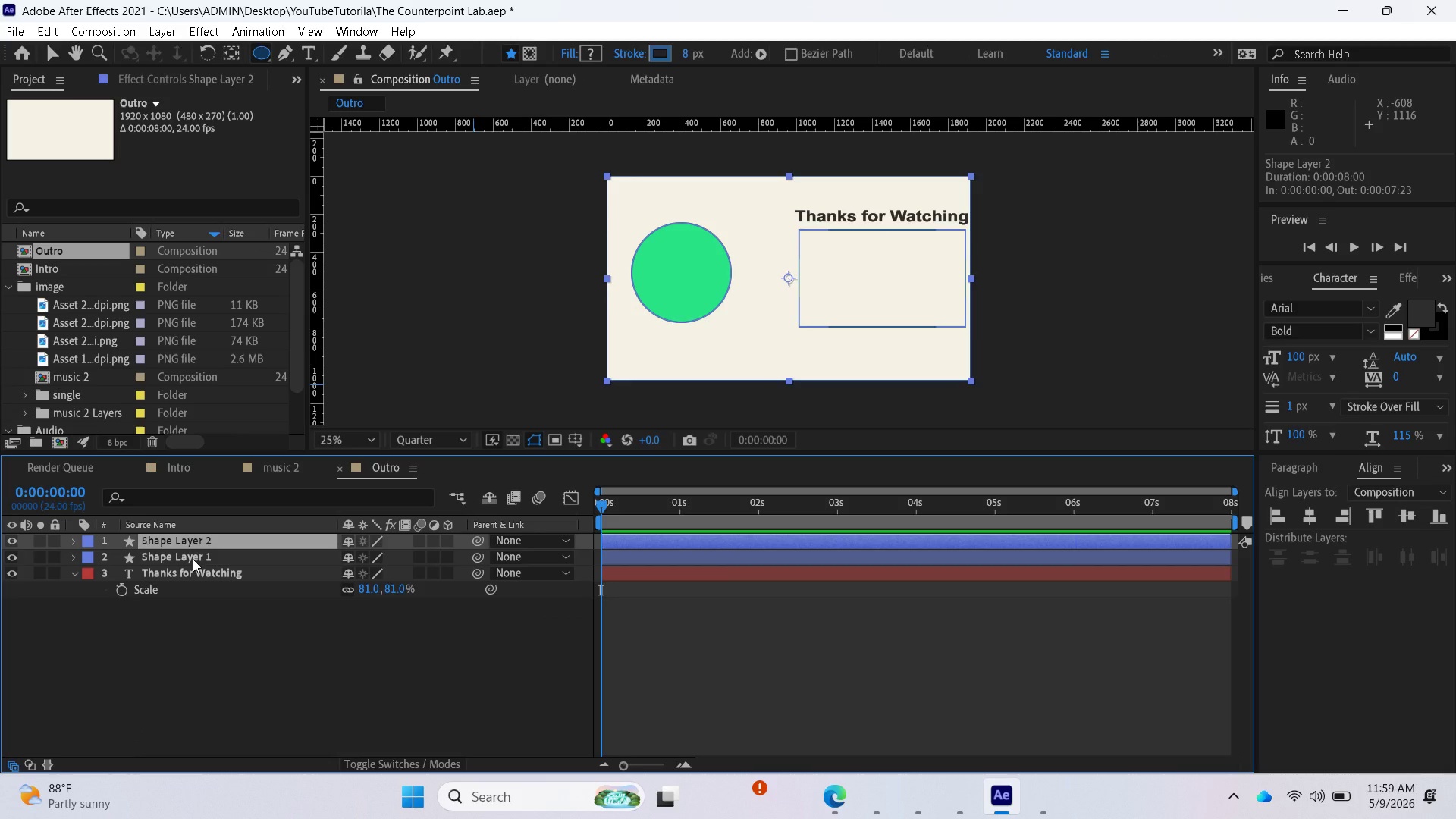 
wait(11.3)
 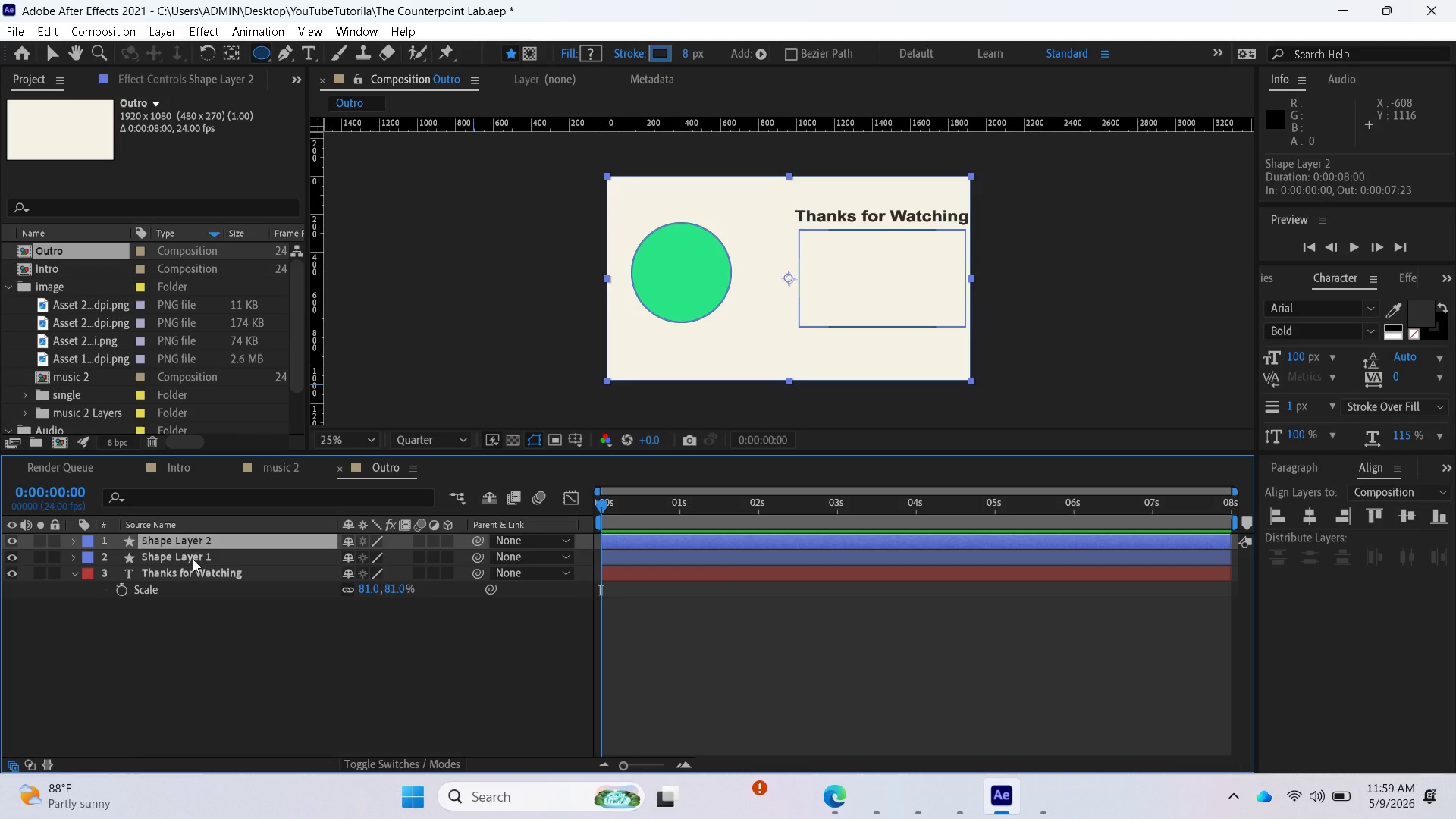 
left_click([67, 541])
 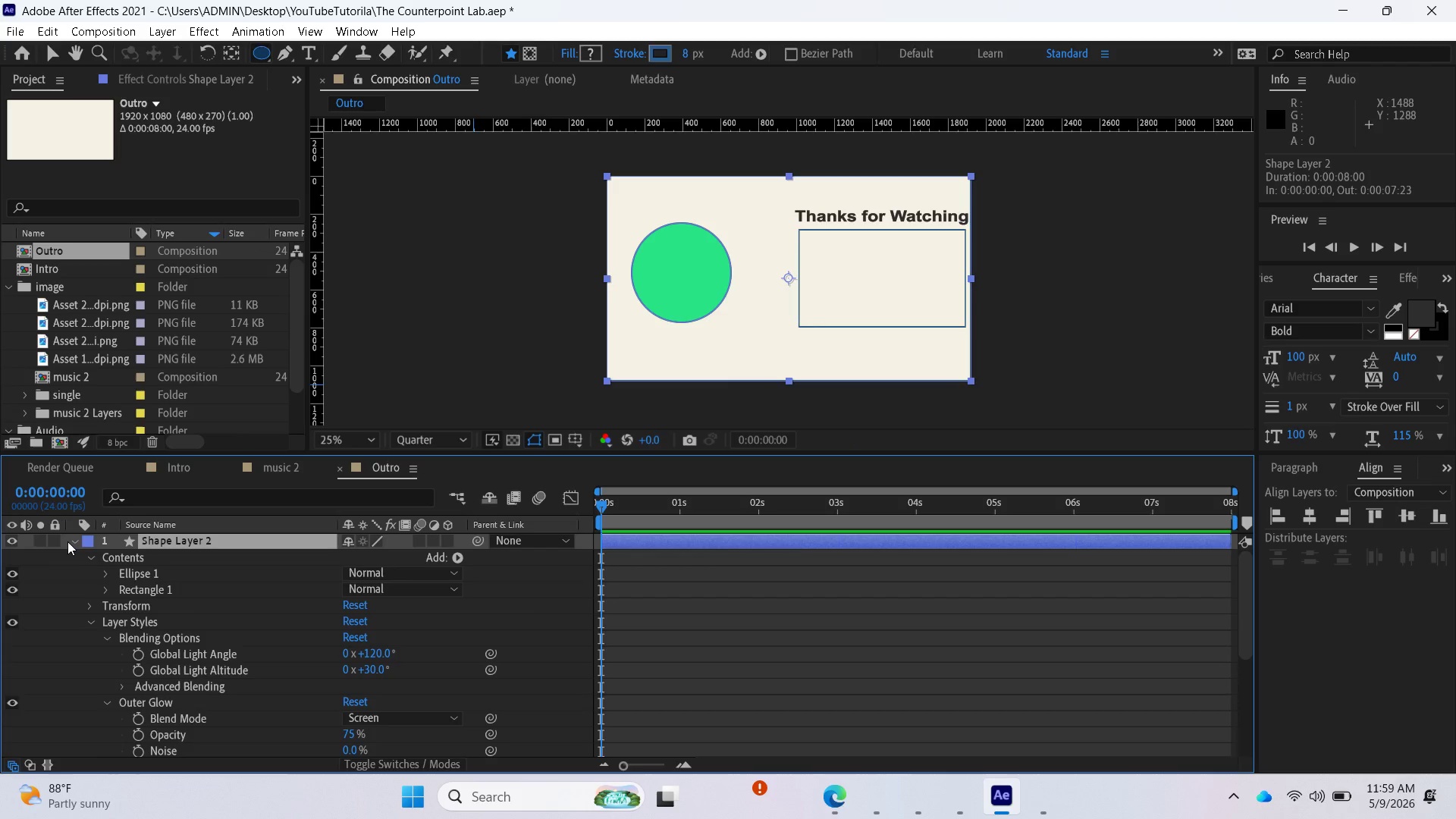 
left_click([67, 541])
 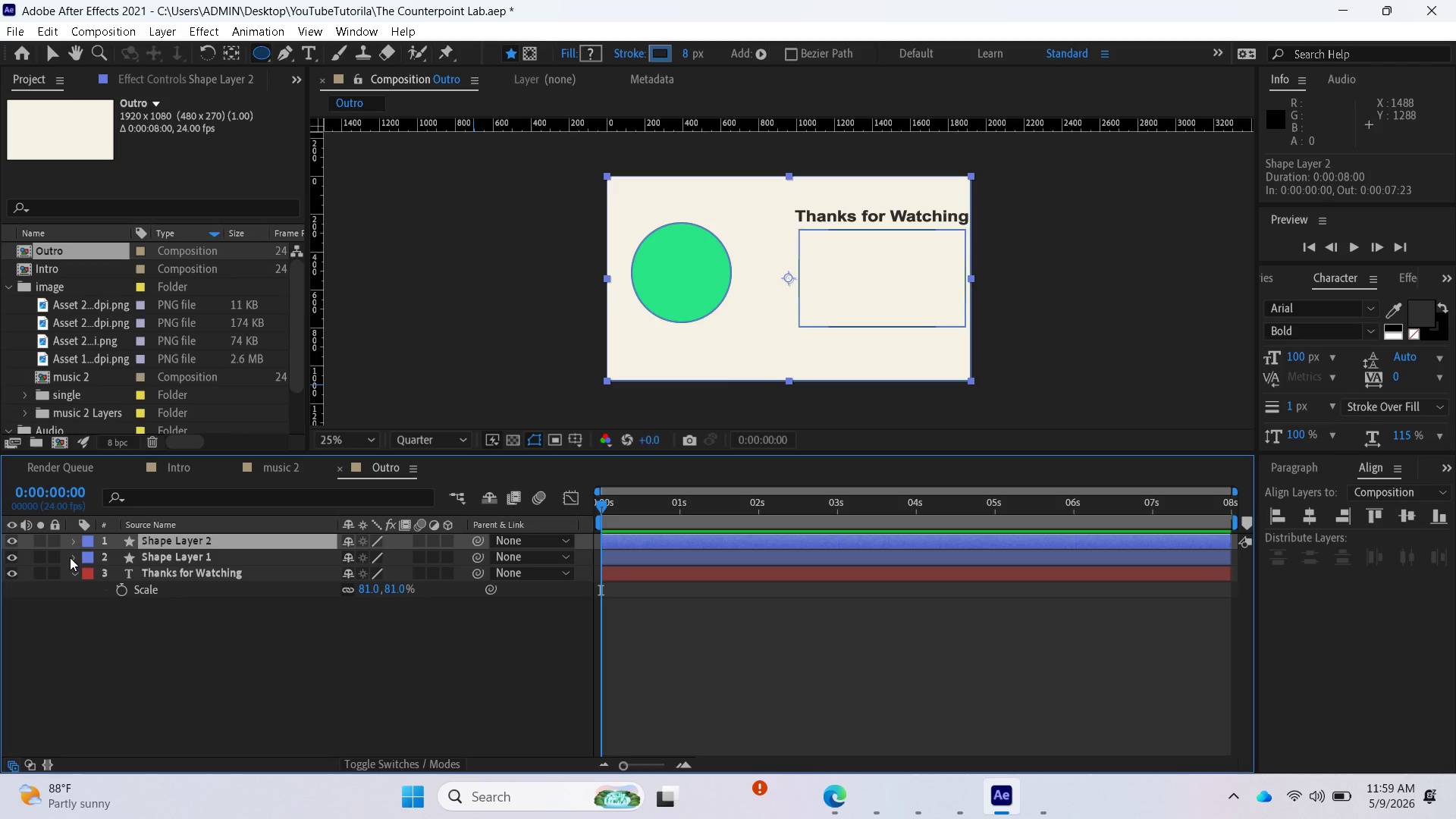 
left_click([70, 557])
 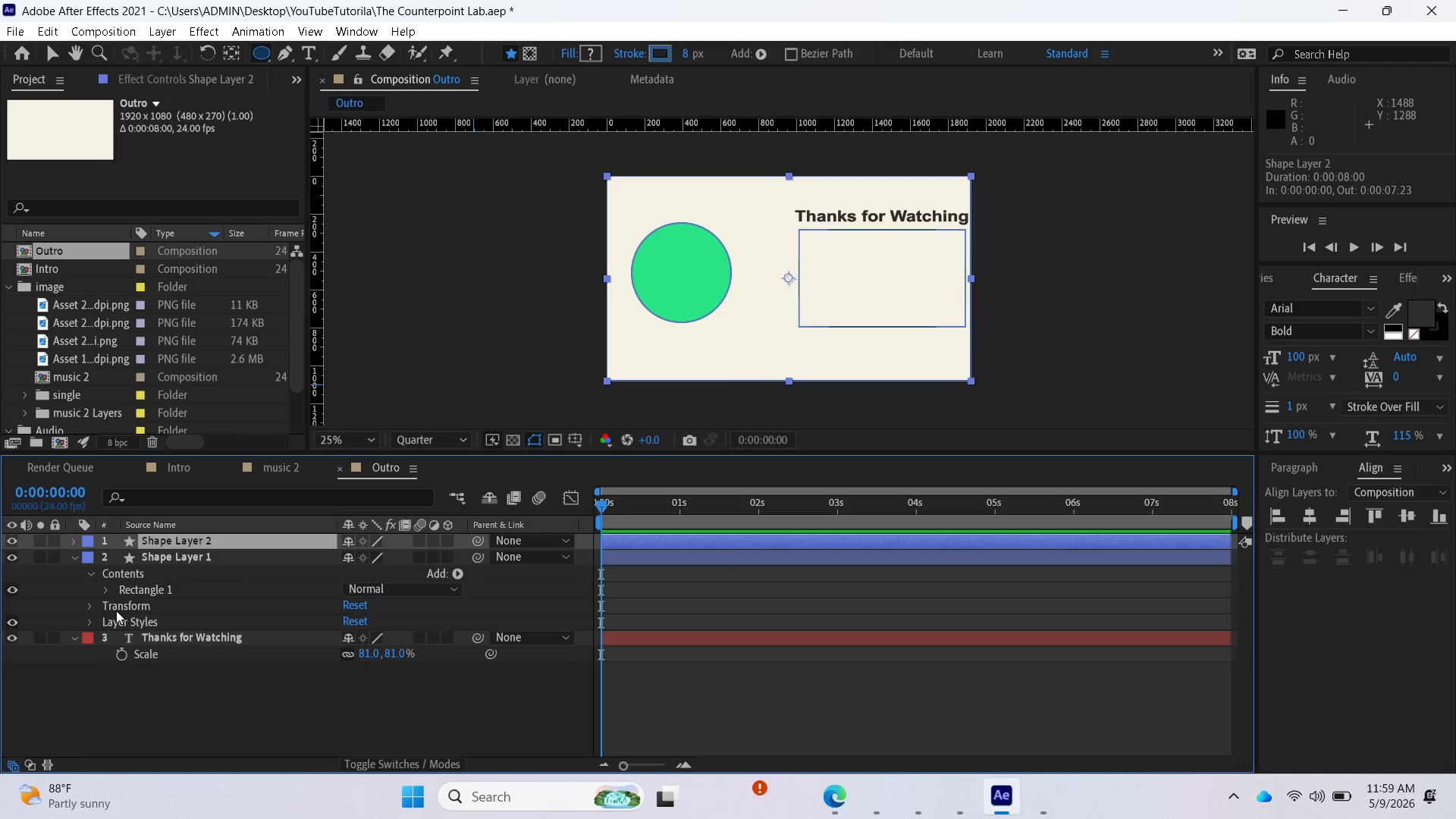 
left_click([128, 601])
 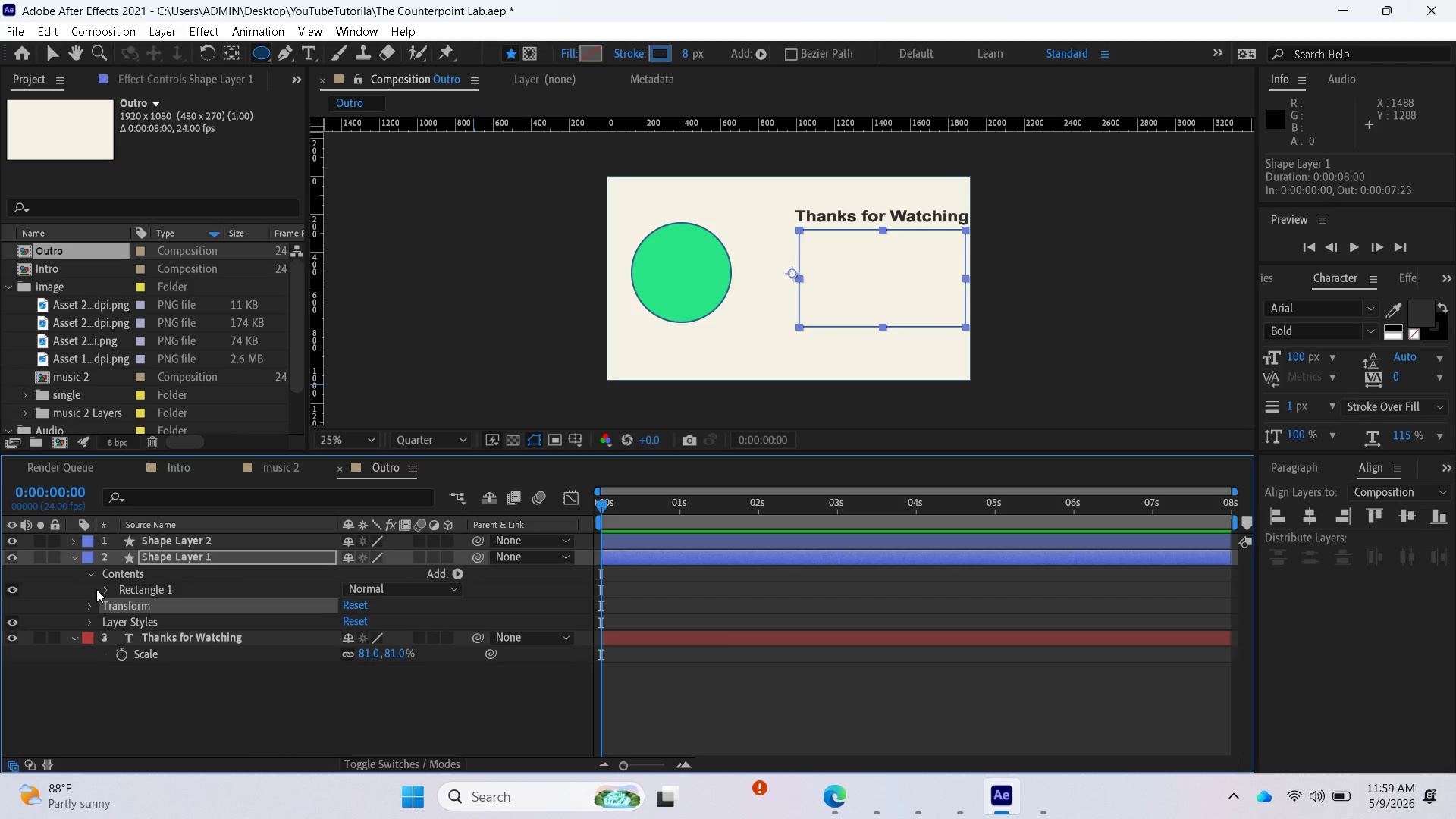 
left_click([105, 589])
 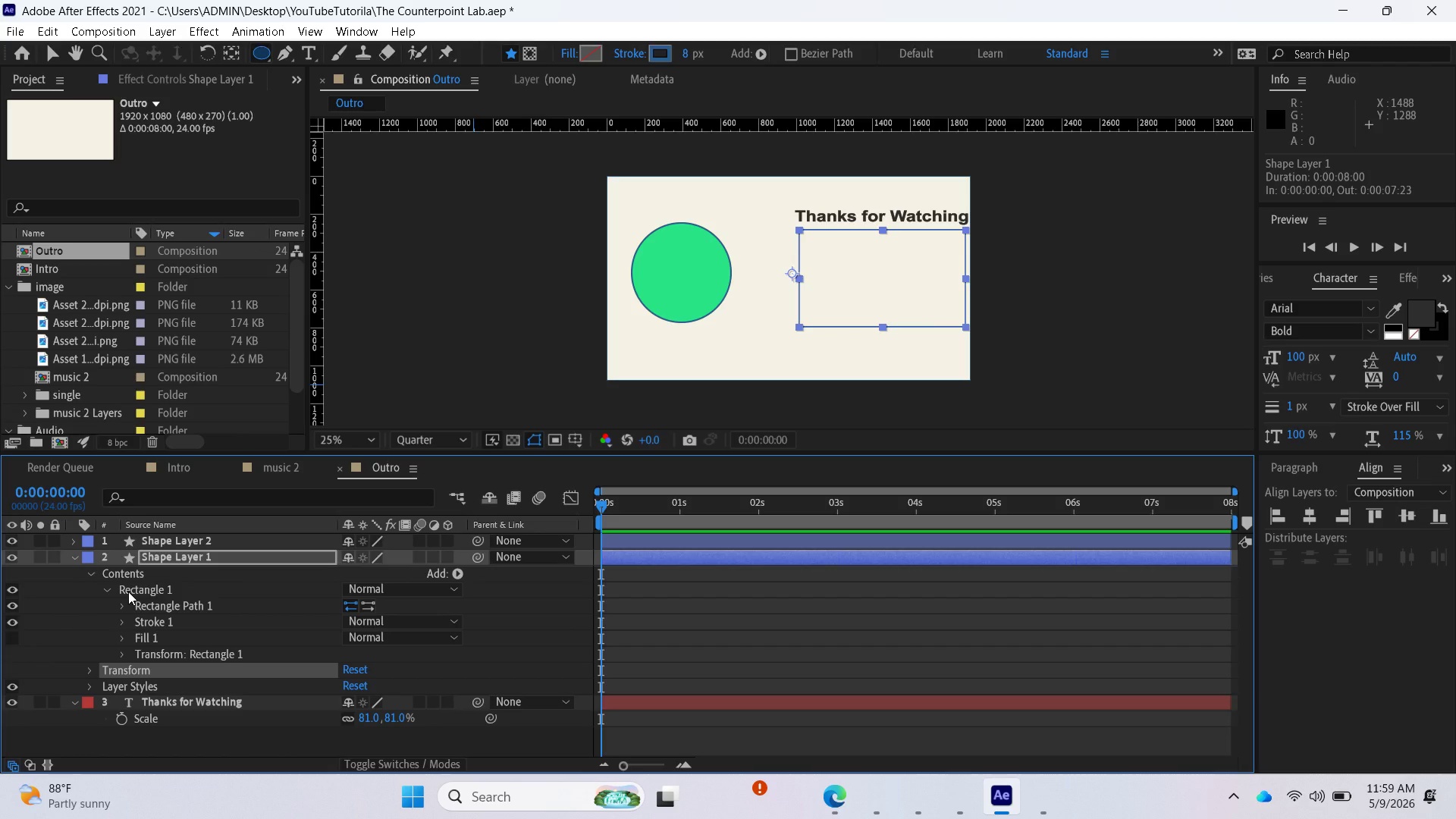 
left_click([128, 592])
 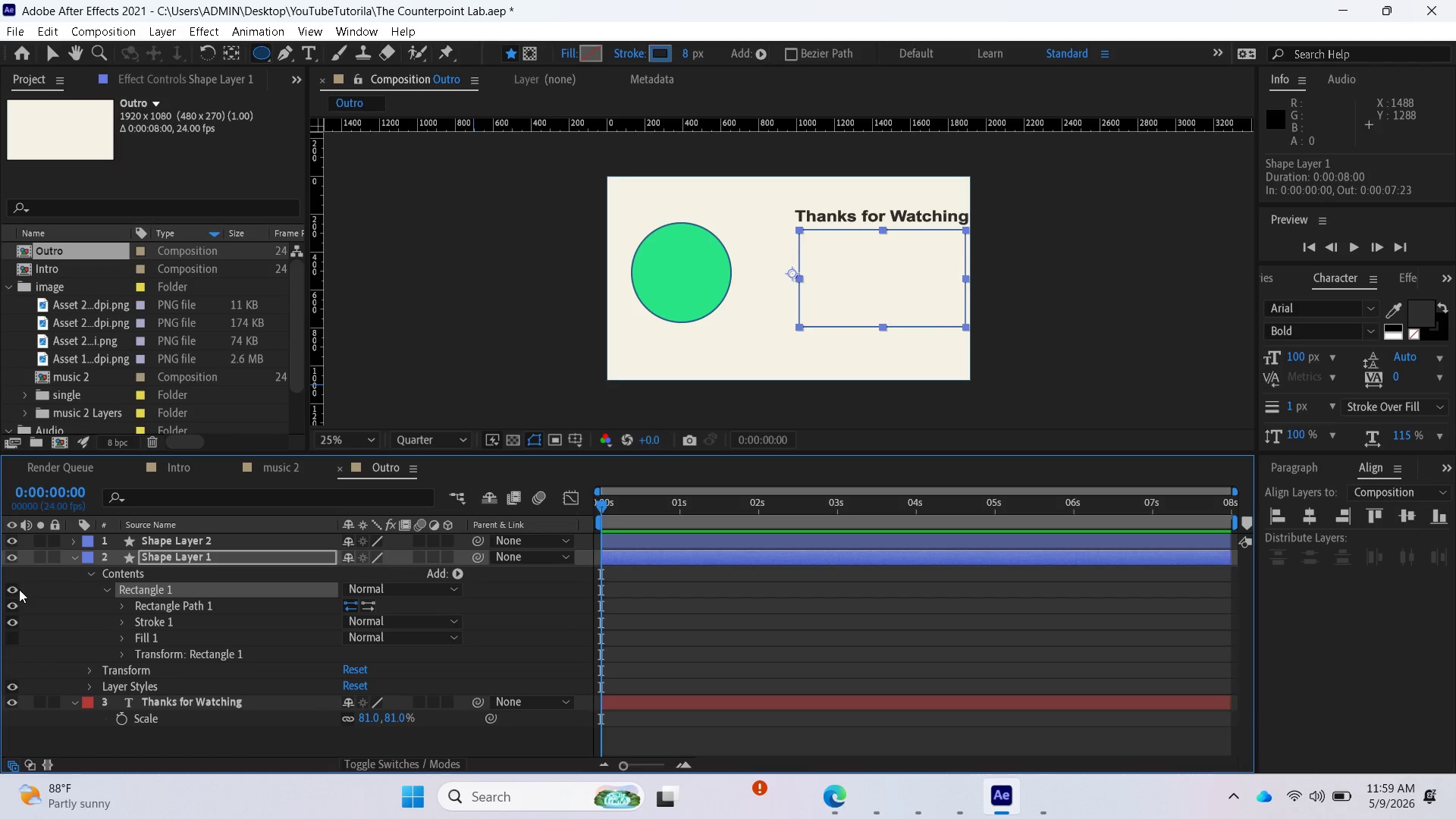 
left_click([17, 588])
 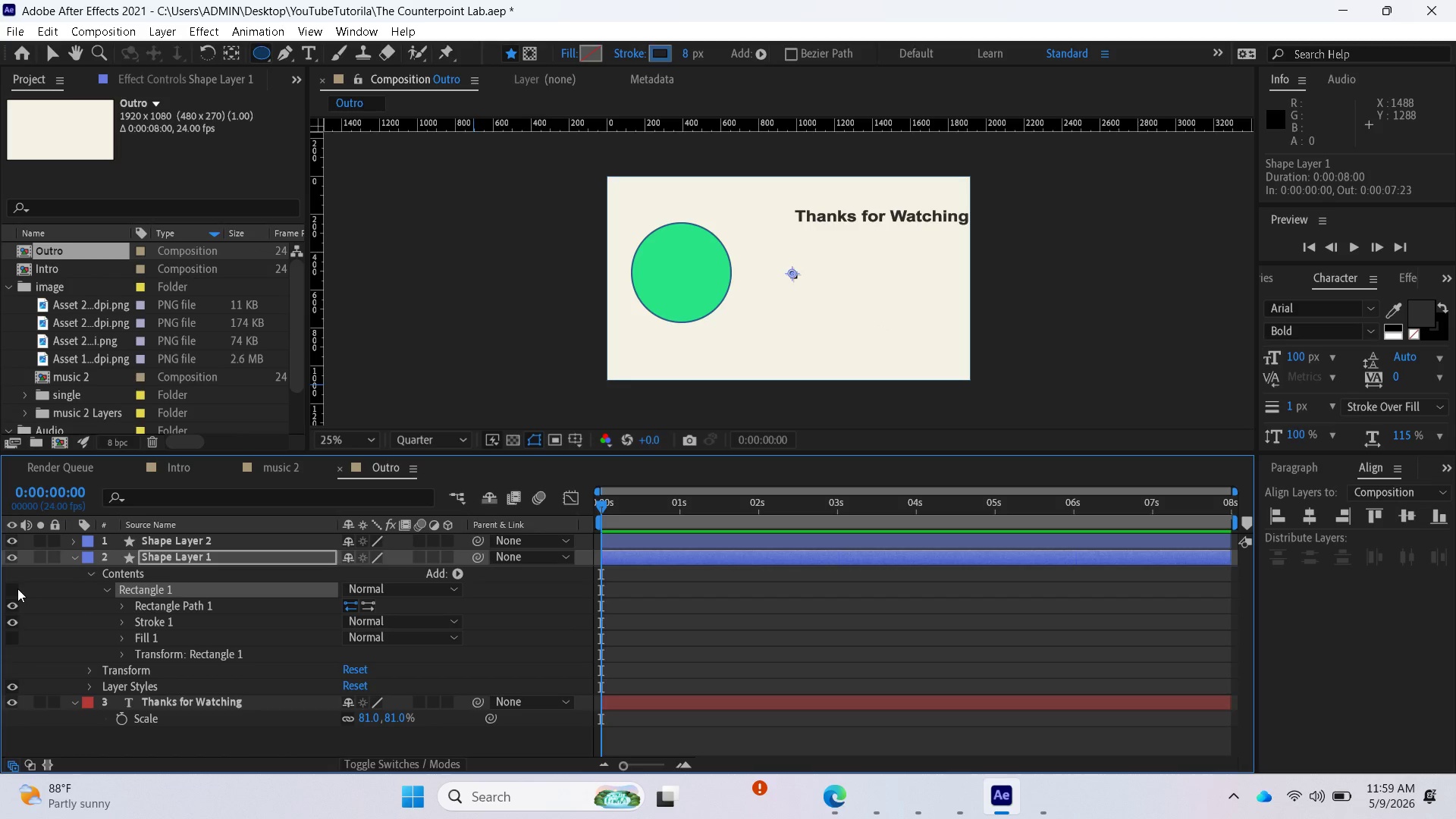 
left_click([17, 588])
 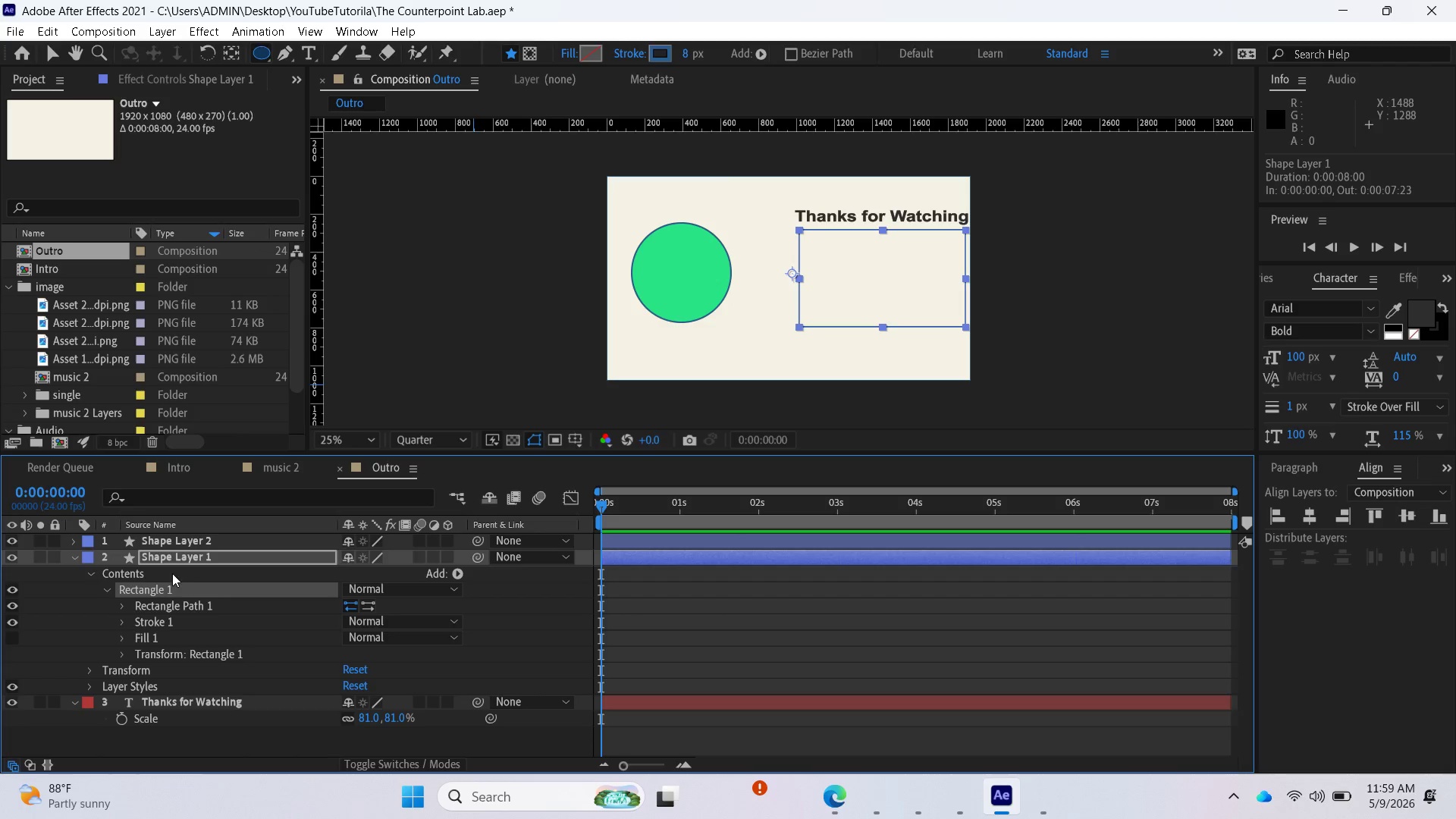 
left_click([185, 560])
 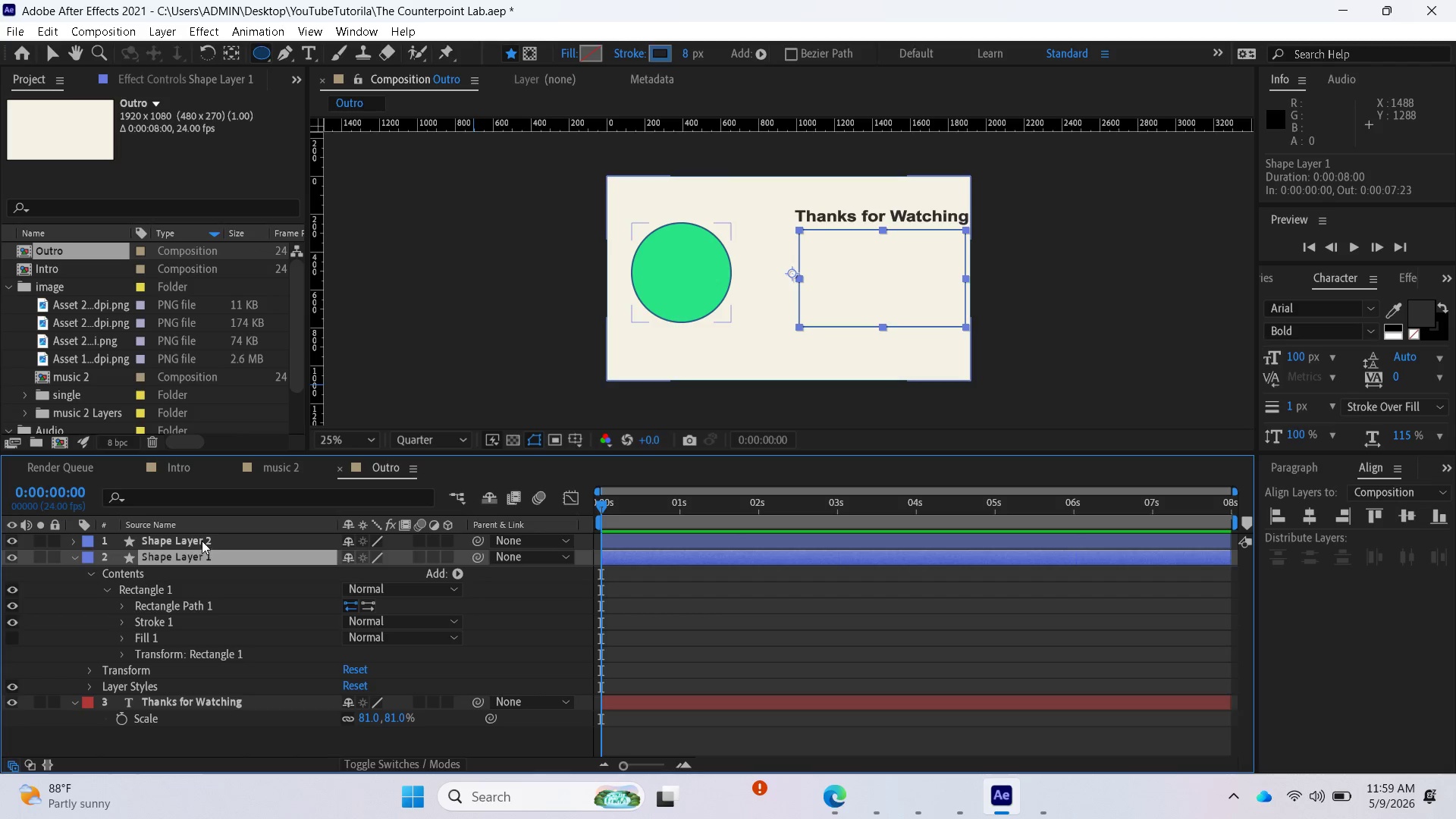 
left_click([202, 541])
 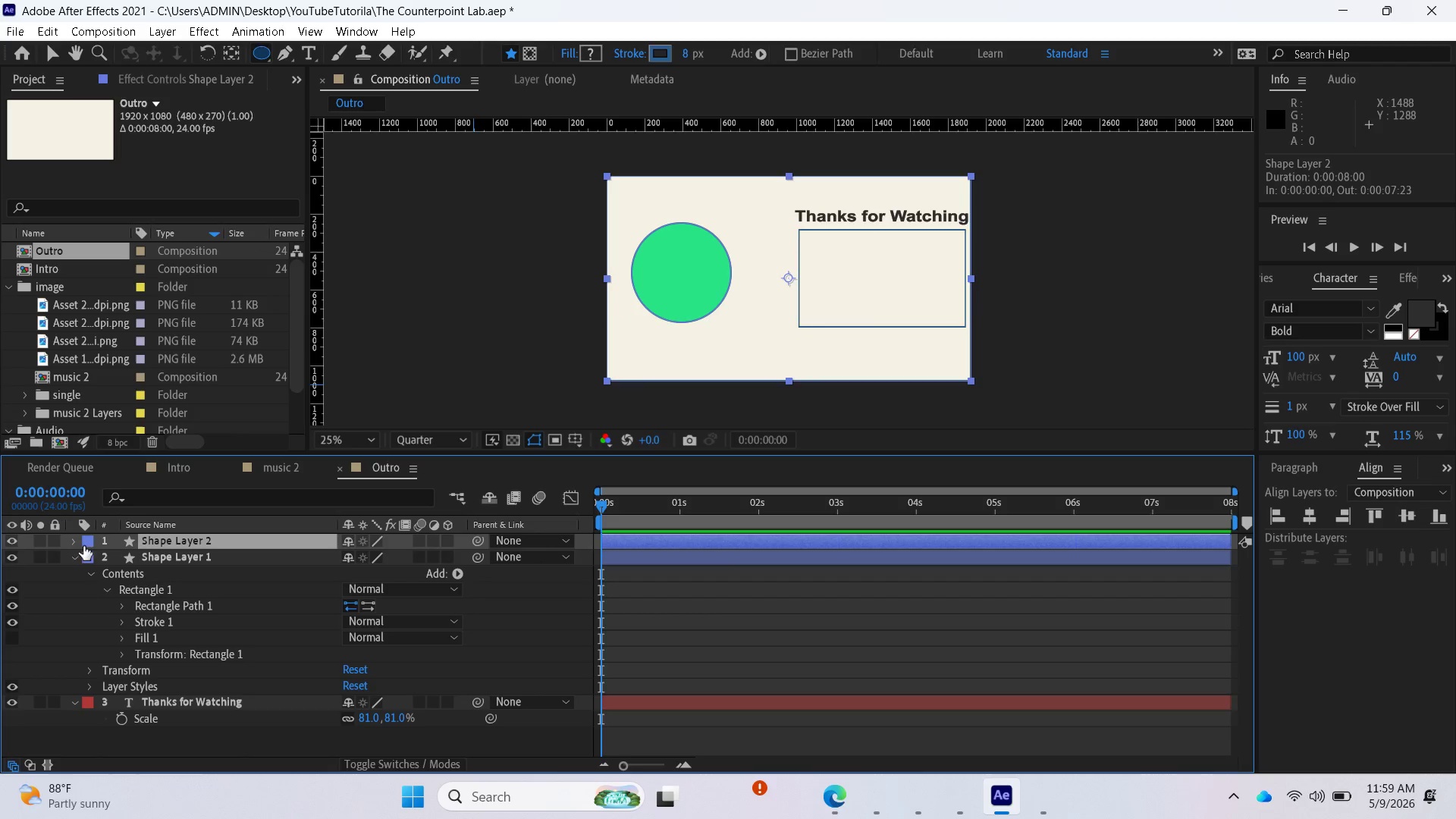 
left_click([70, 541])
 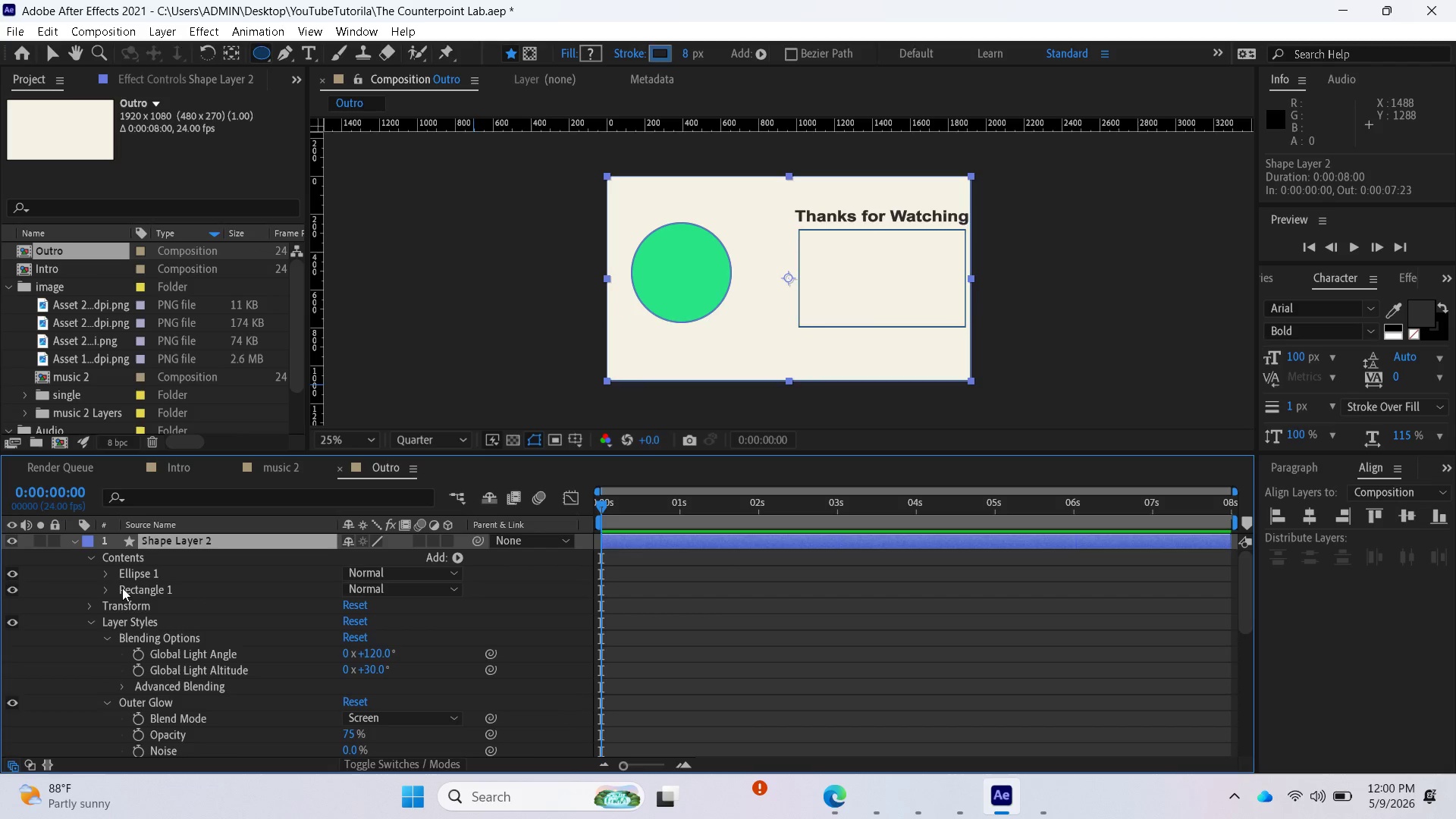 
left_click([122, 588])
 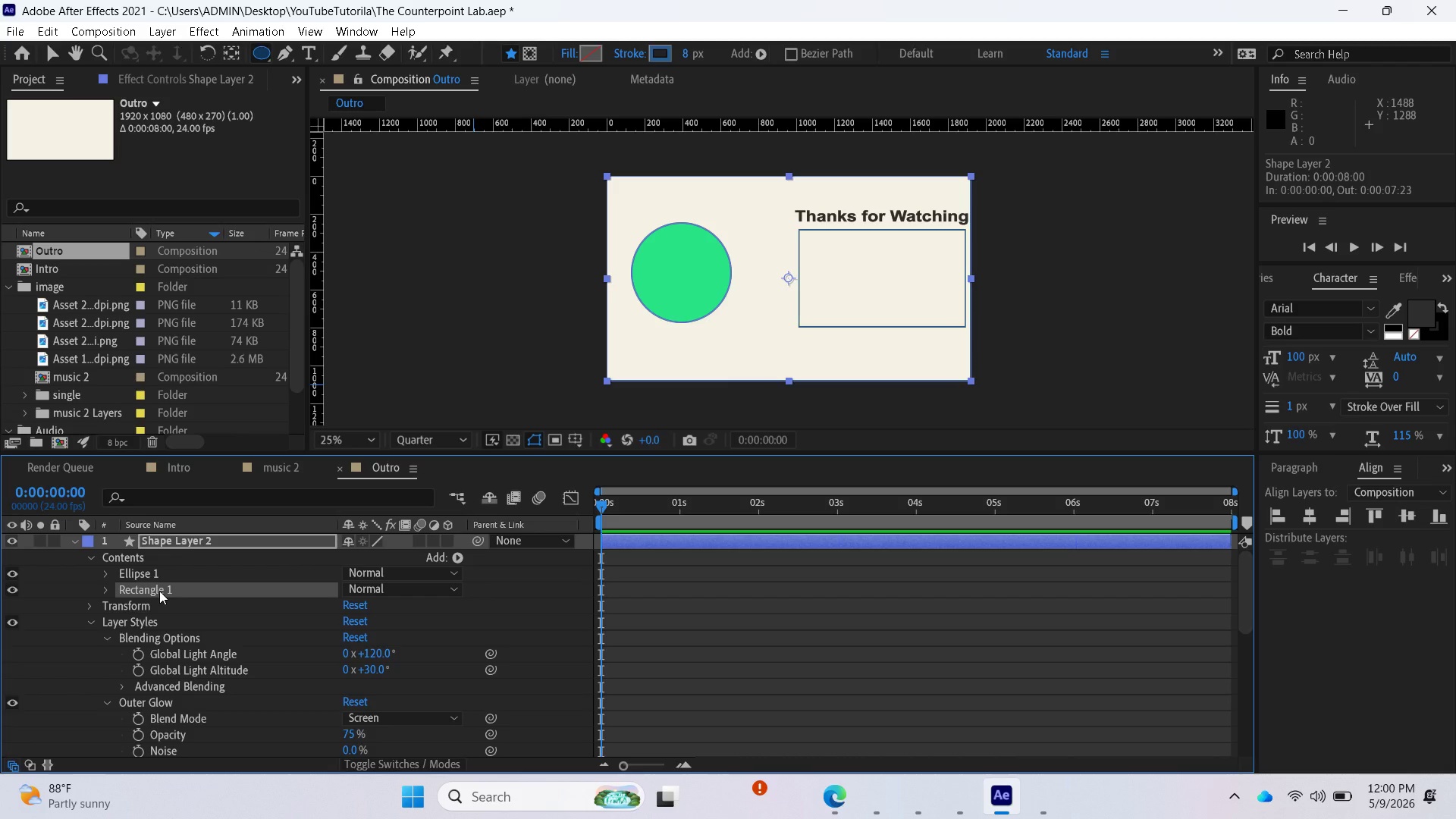 
key(Delete)
 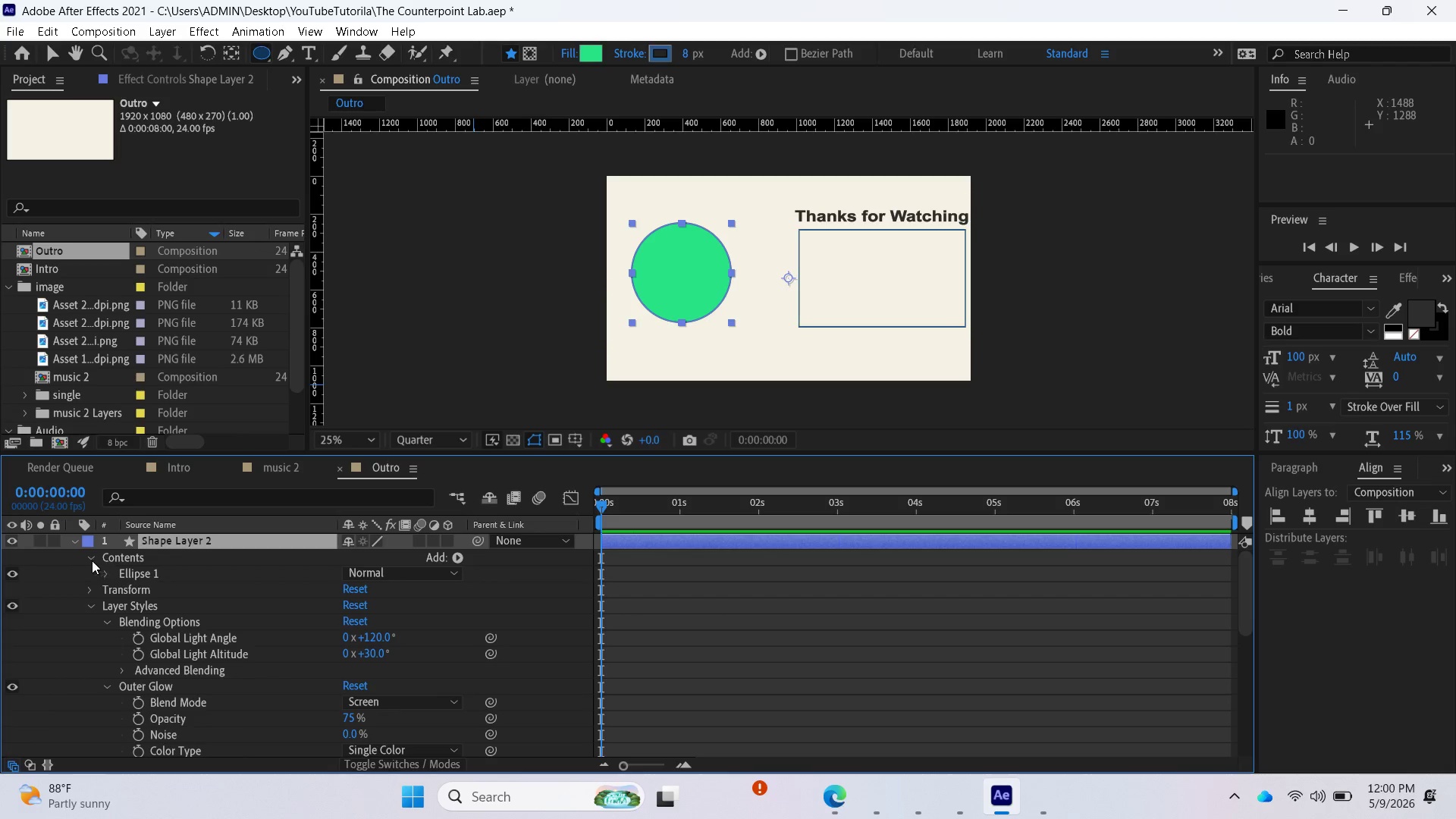 
left_click([90, 560])
 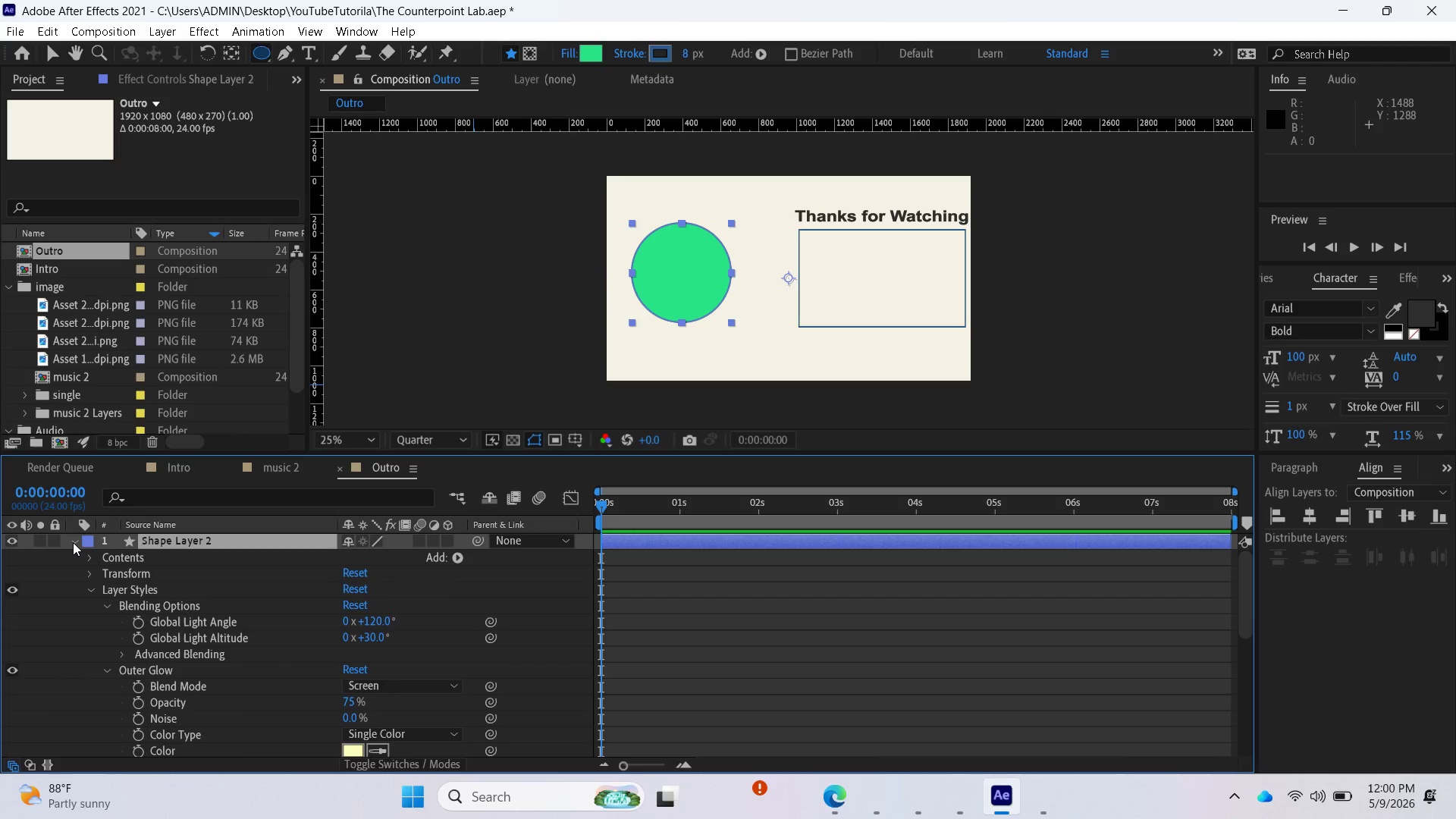 
left_click([73, 542])
 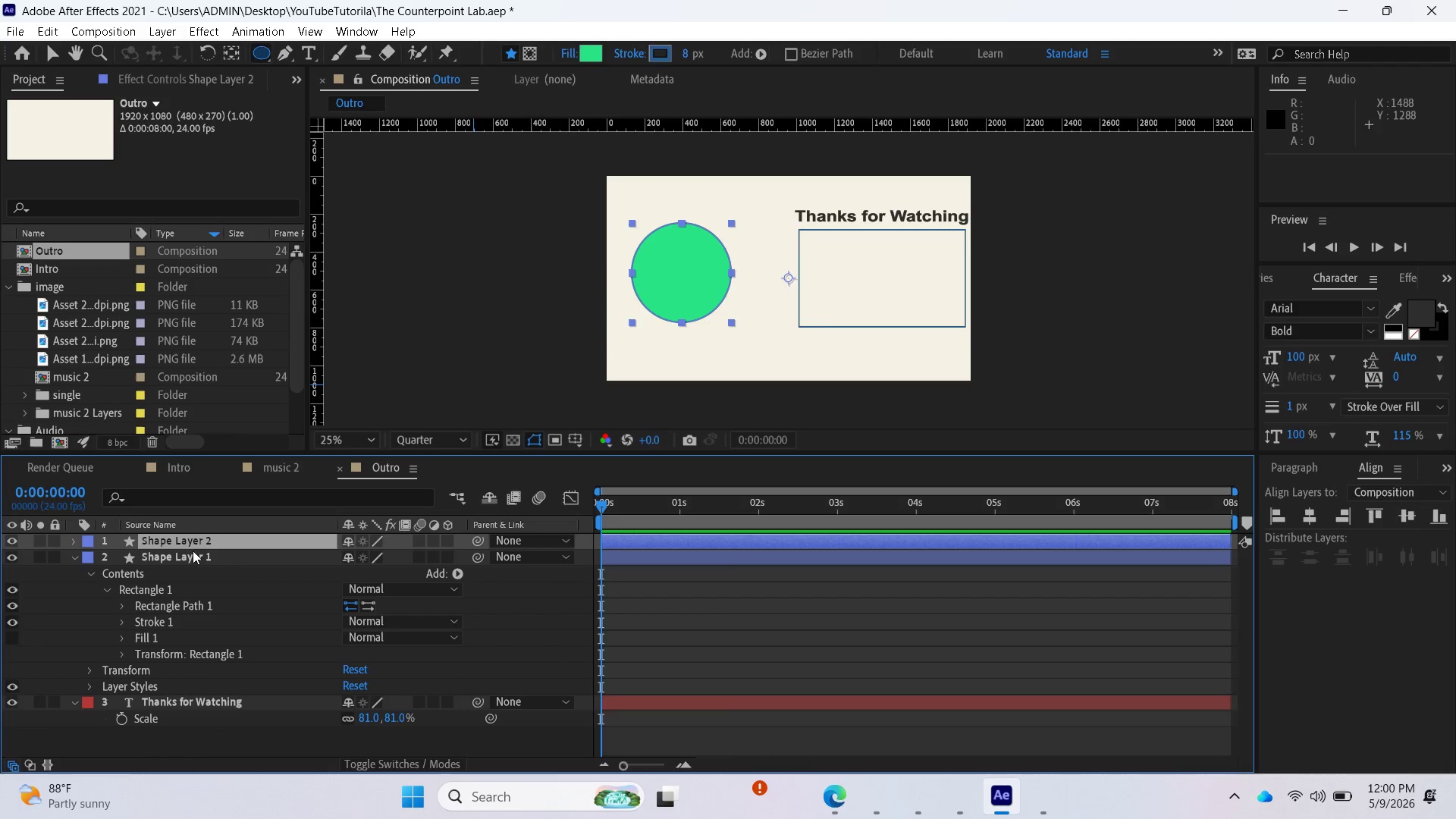 
left_click([162, 557])
 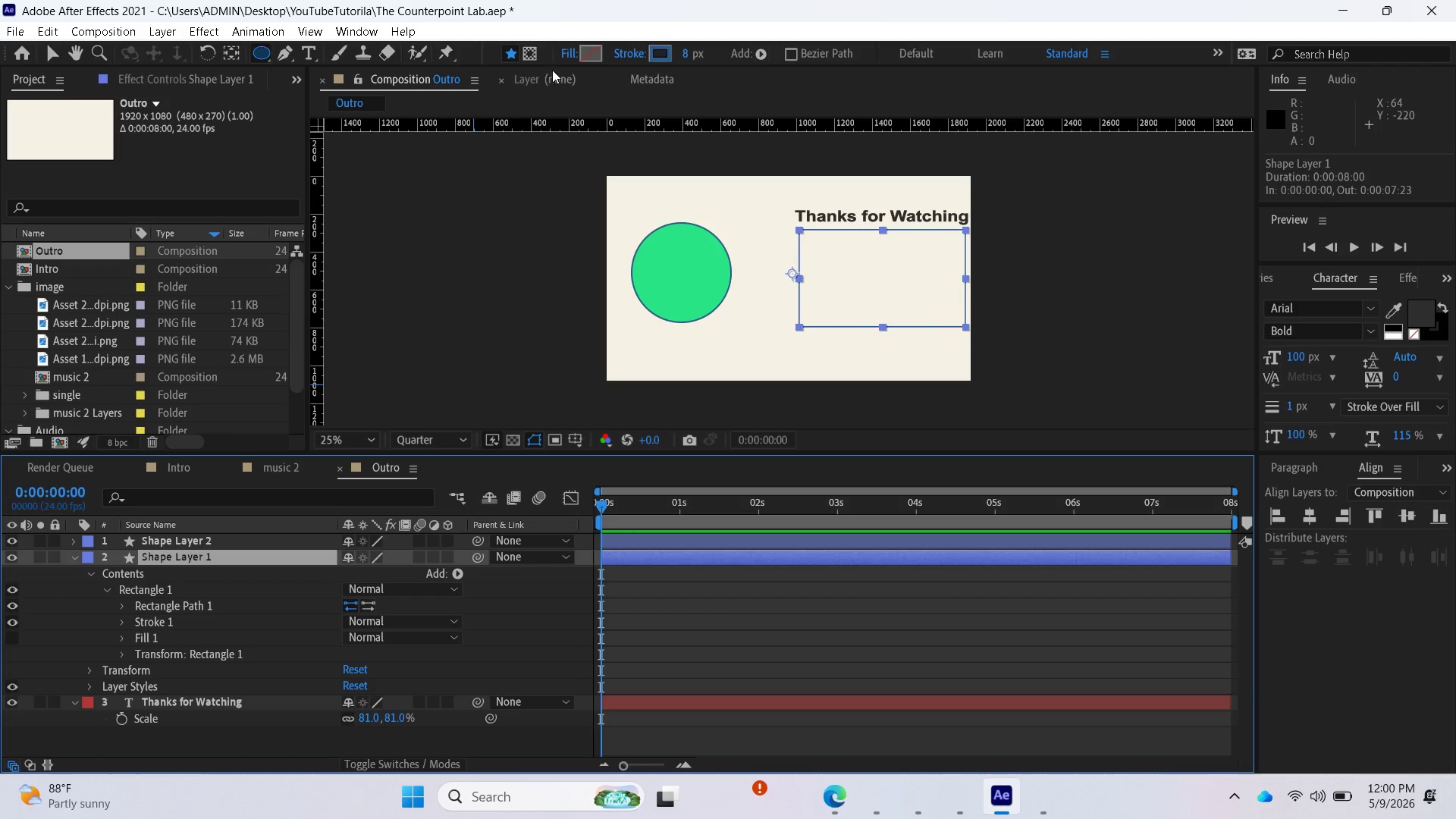 
left_click([567, 54])
 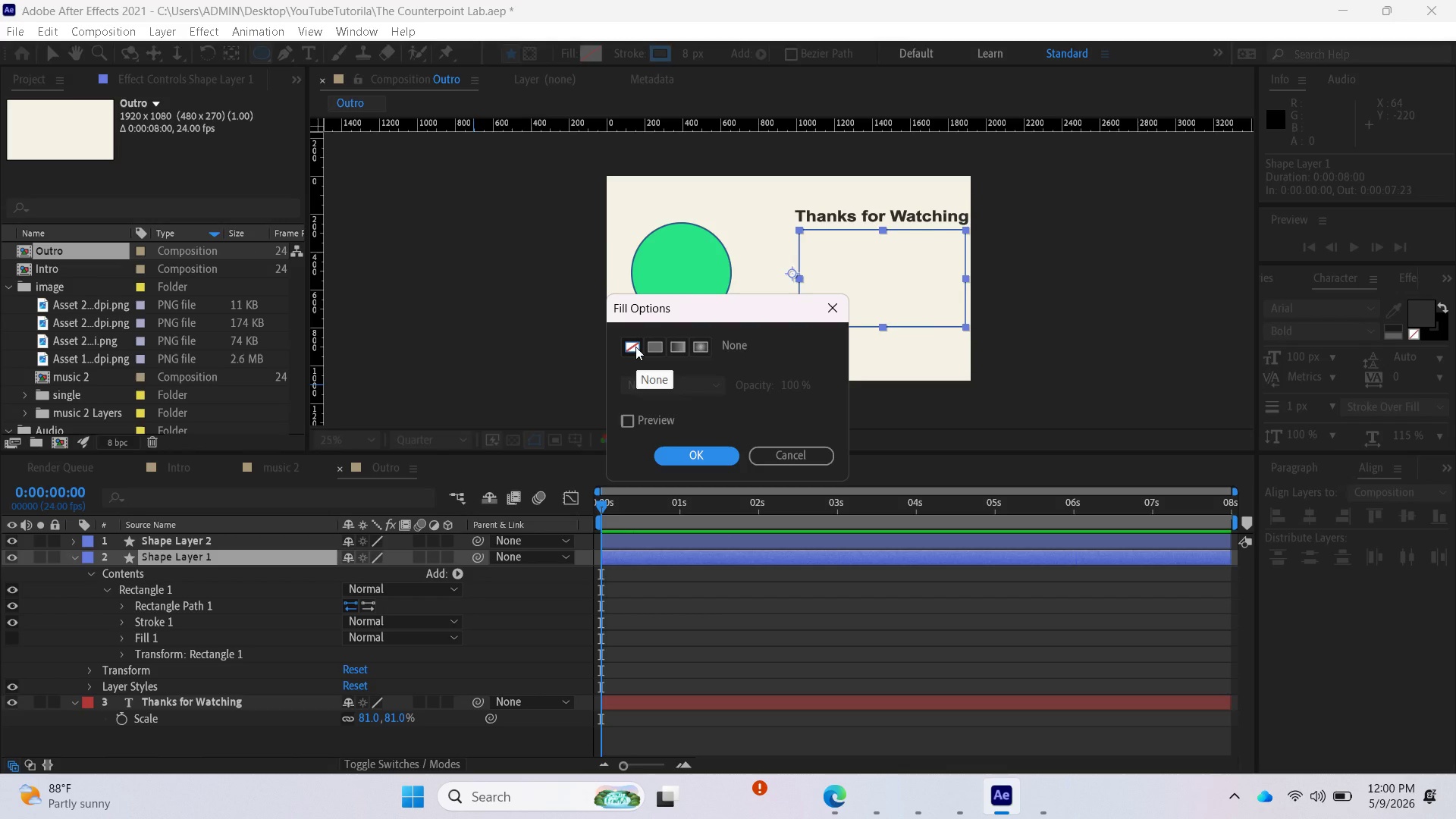 
left_click_drag(start_coordinate=[635, 347], to_coordinate=[649, 350])
 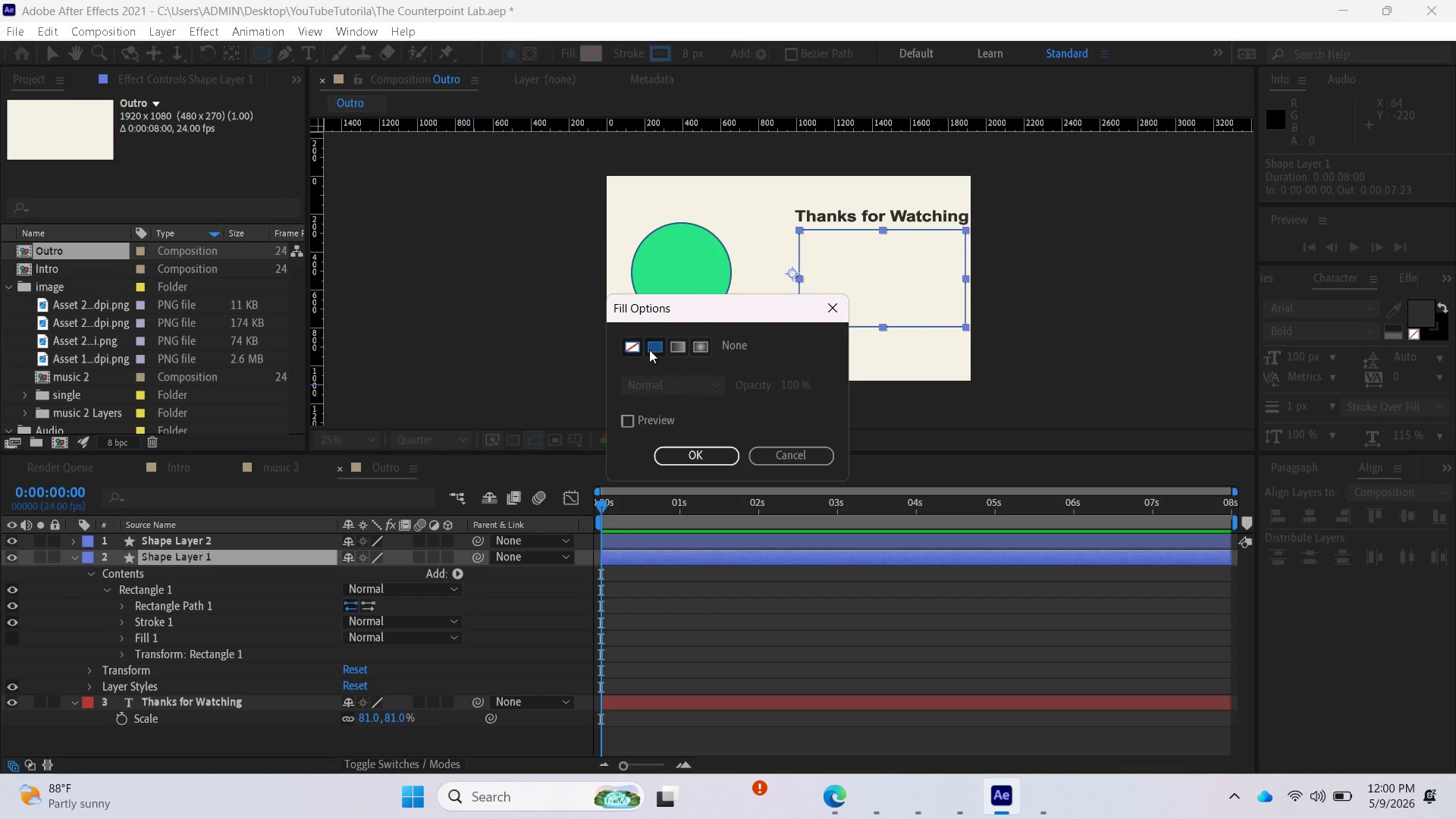 
left_click([649, 350])
 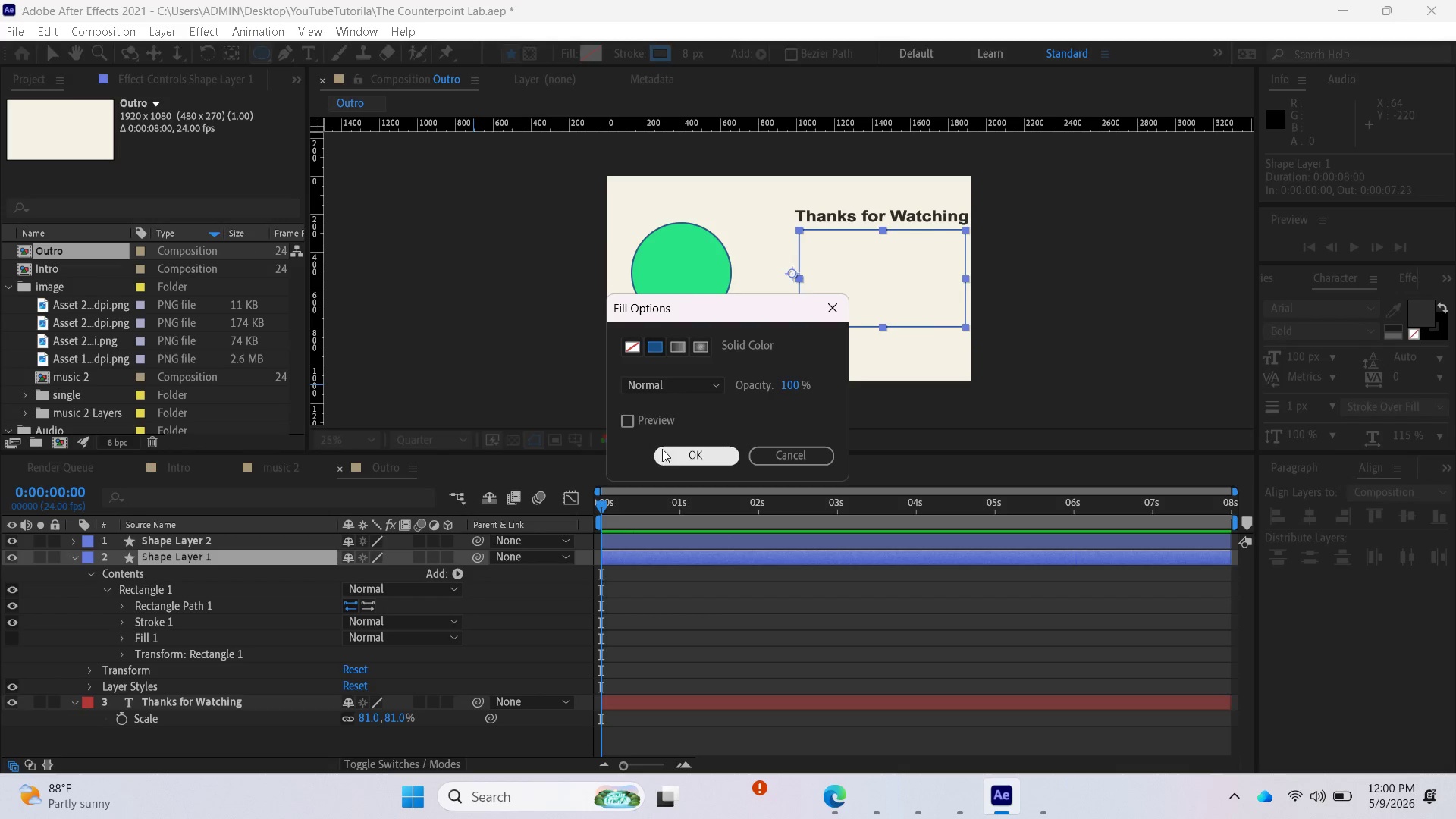 
left_click([662, 449])
 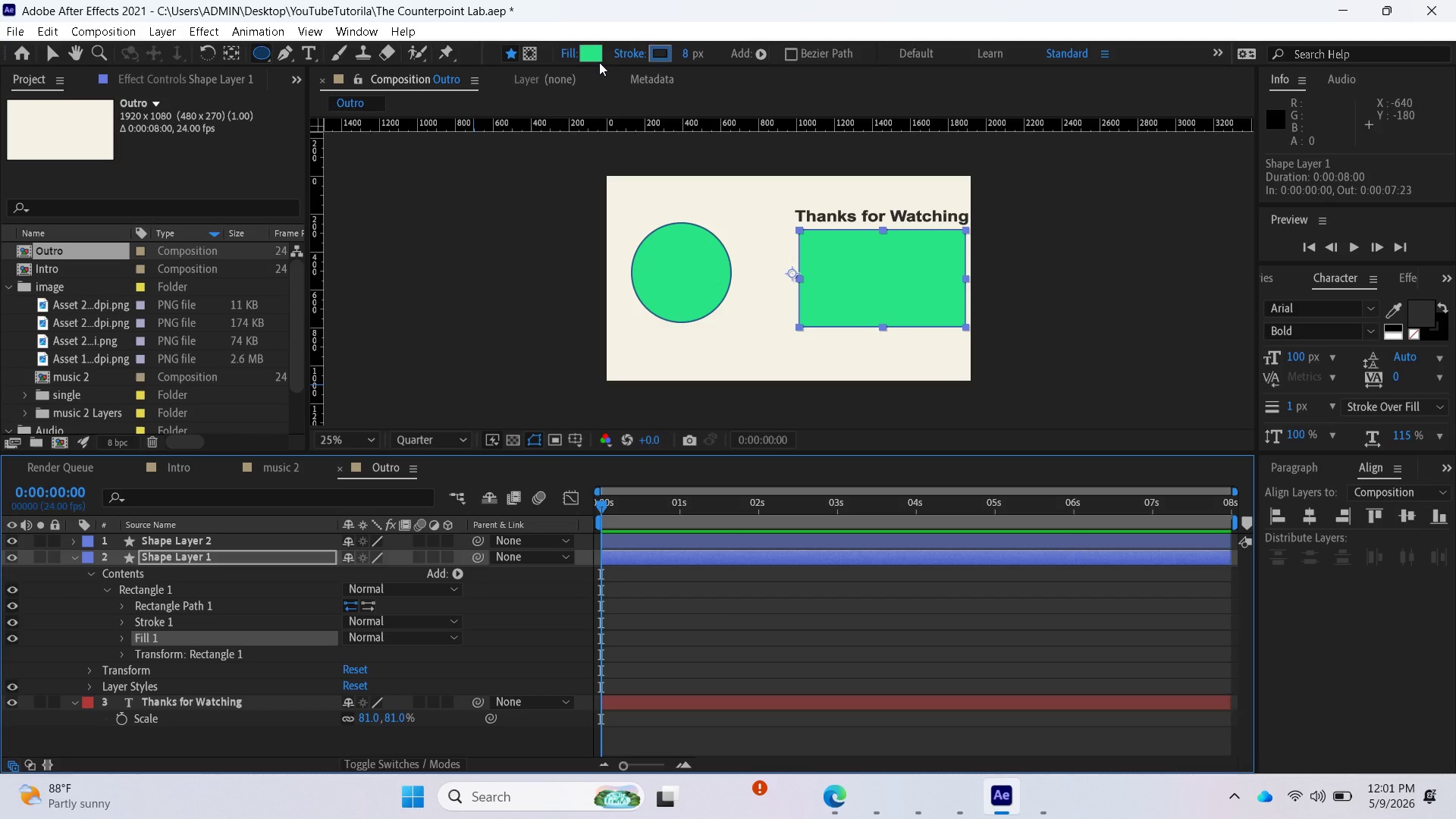 
wait(64.59)
 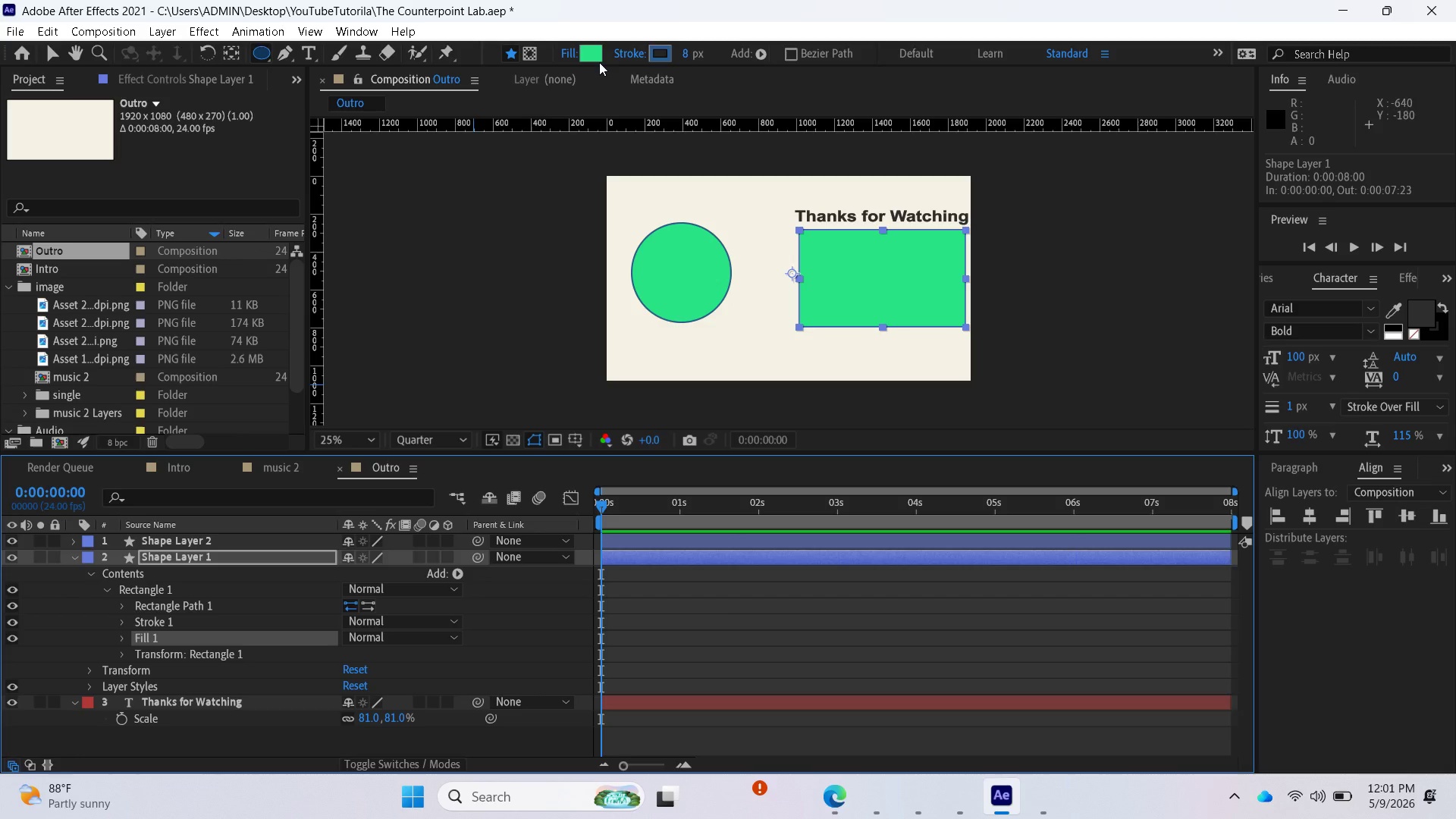 
left_click([585, 45])
 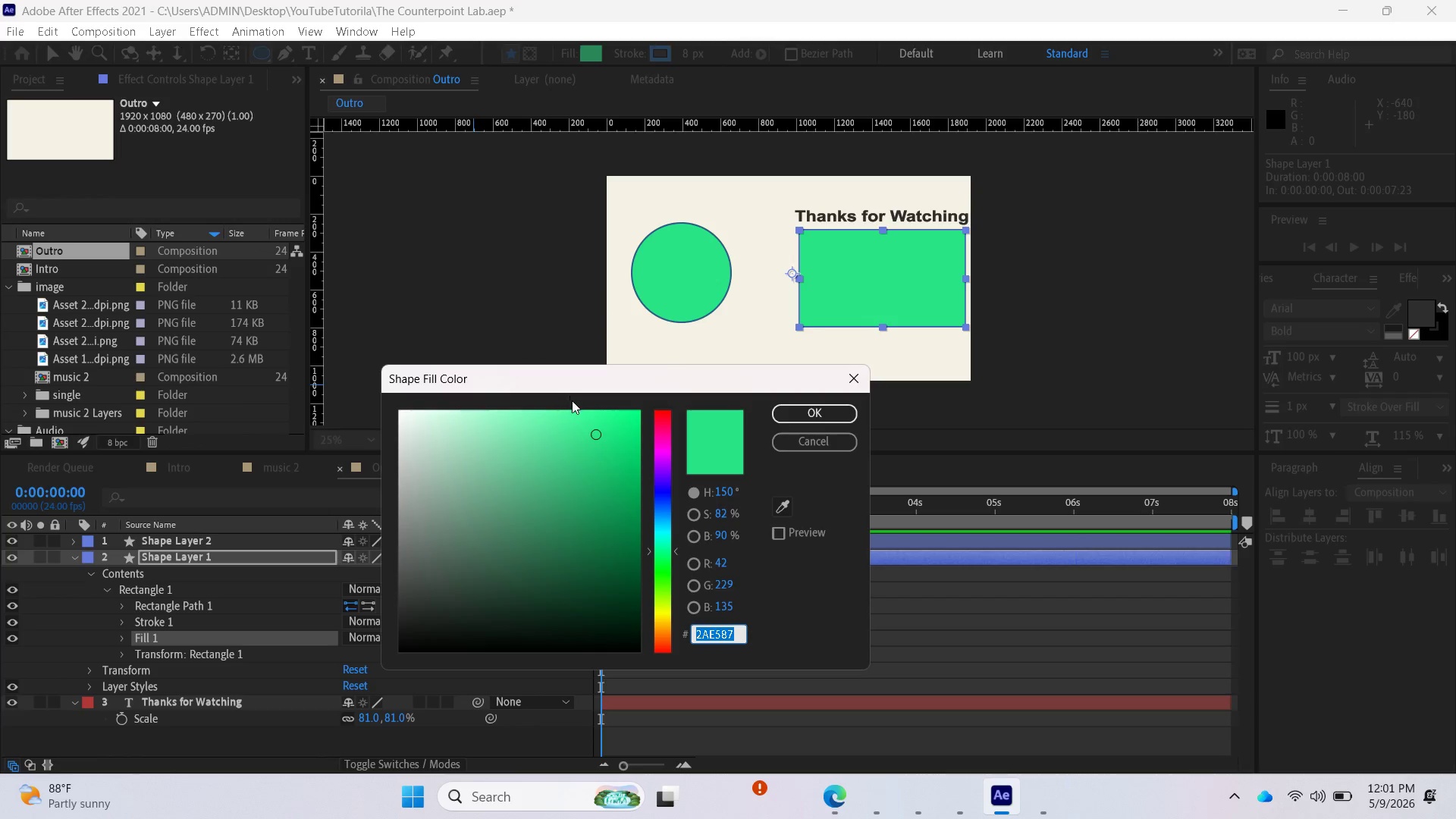 
left_click_drag(start_coordinate=[603, 438], to_coordinate=[417, 623])
 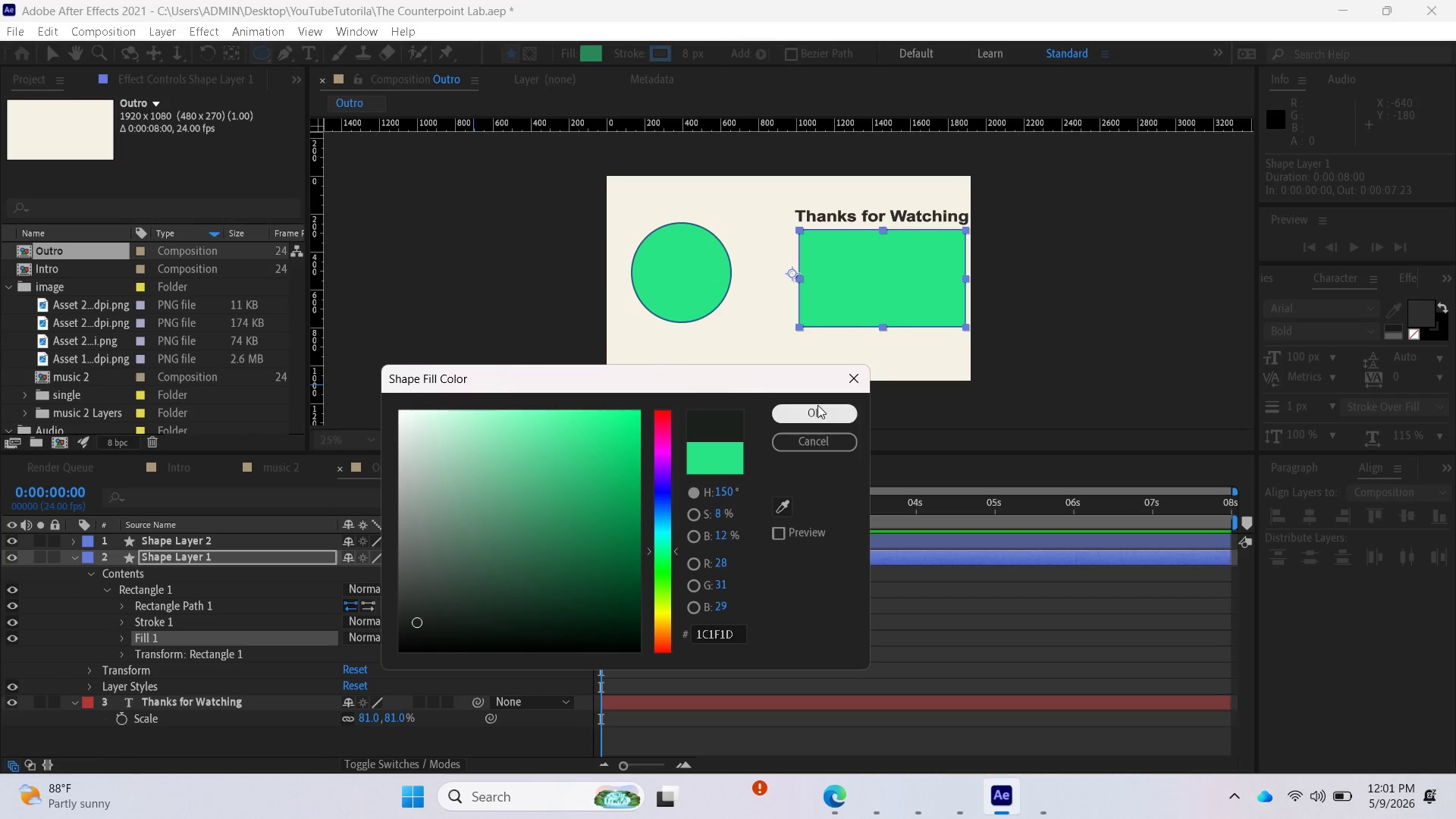 
left_click([817, 405])
 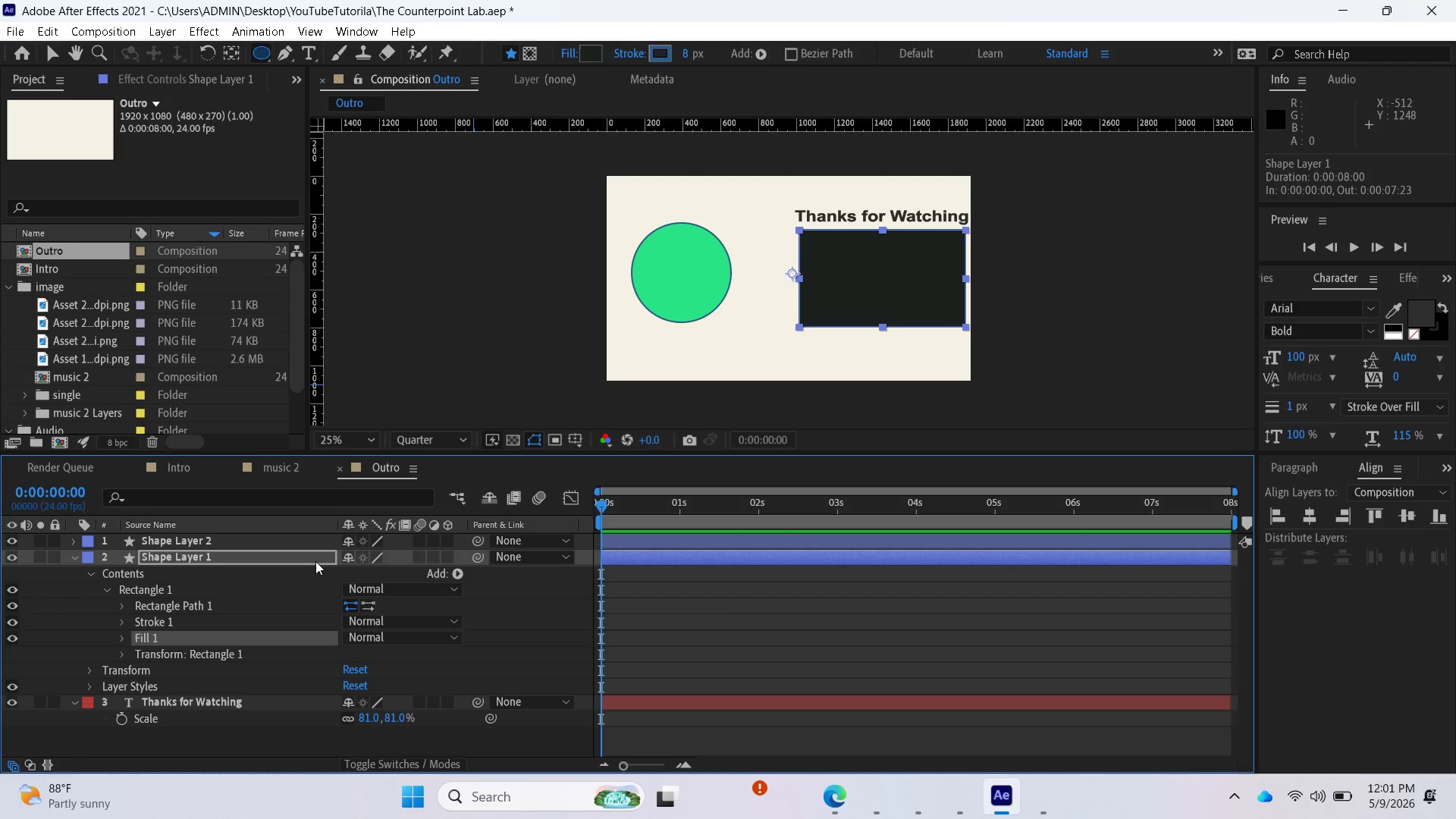 
wait(7.58)
 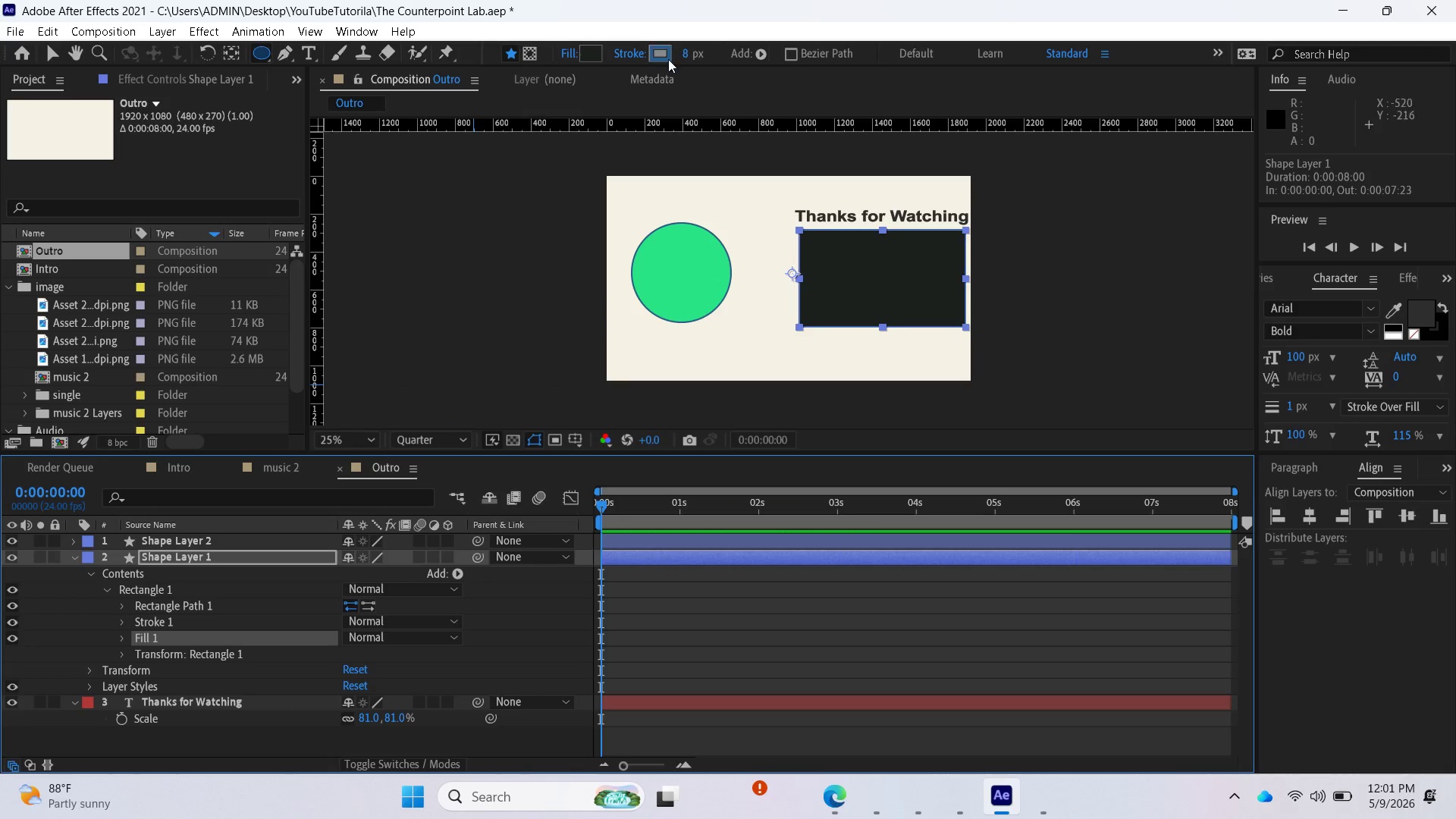 
left_click([43, 57])
 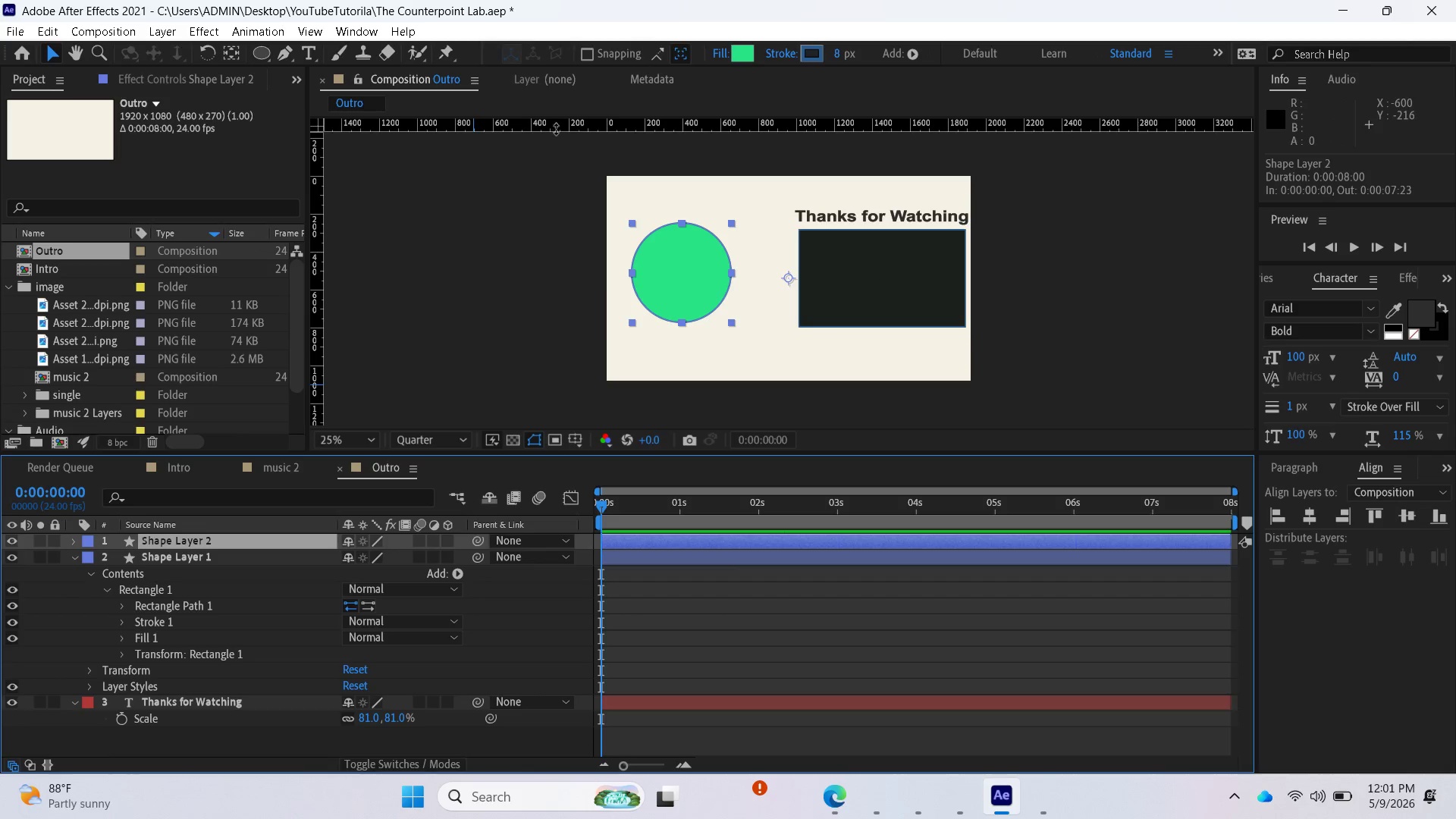 
mouse_move([609, 68])
 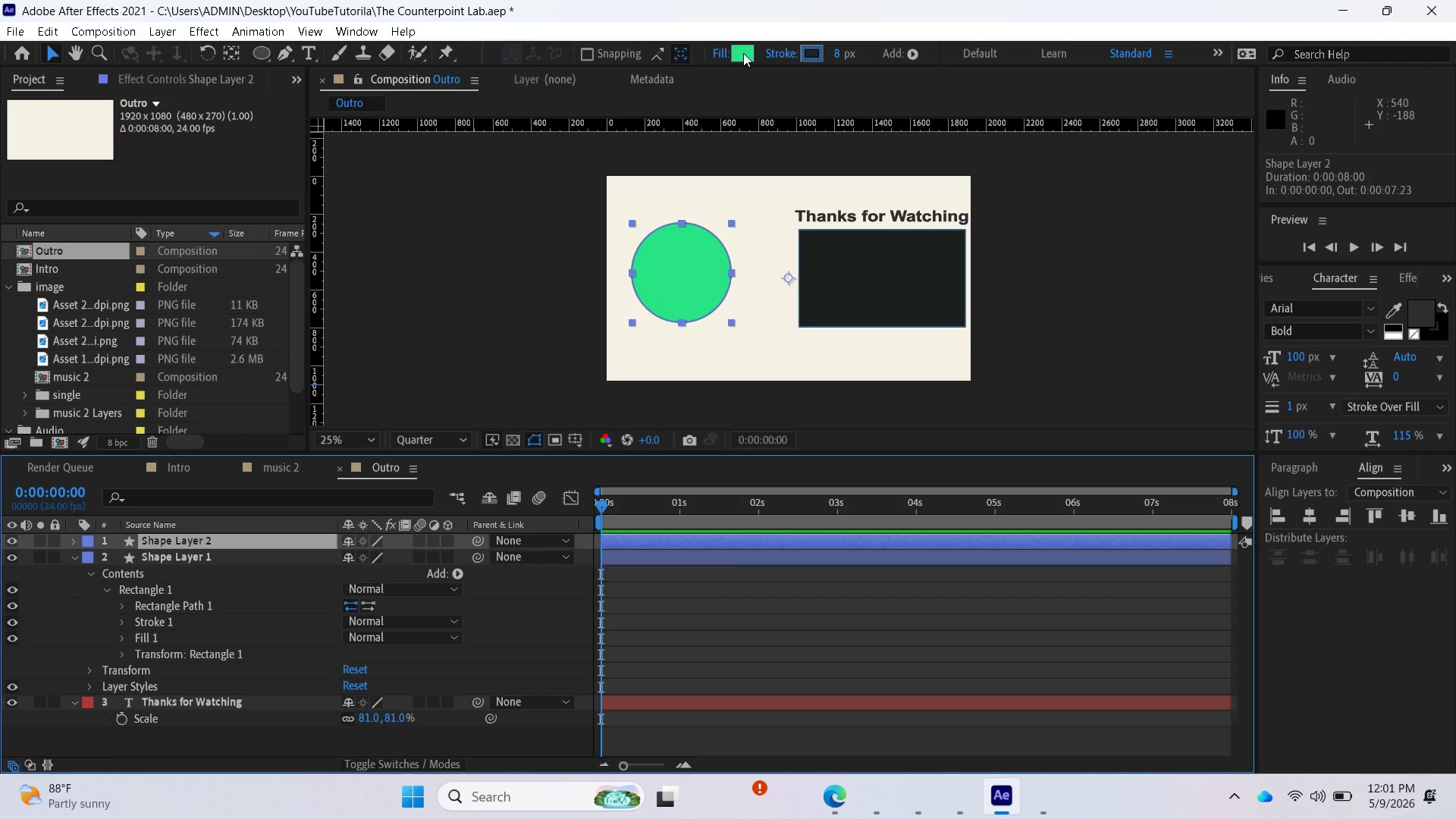 
left_click([743, 53])
 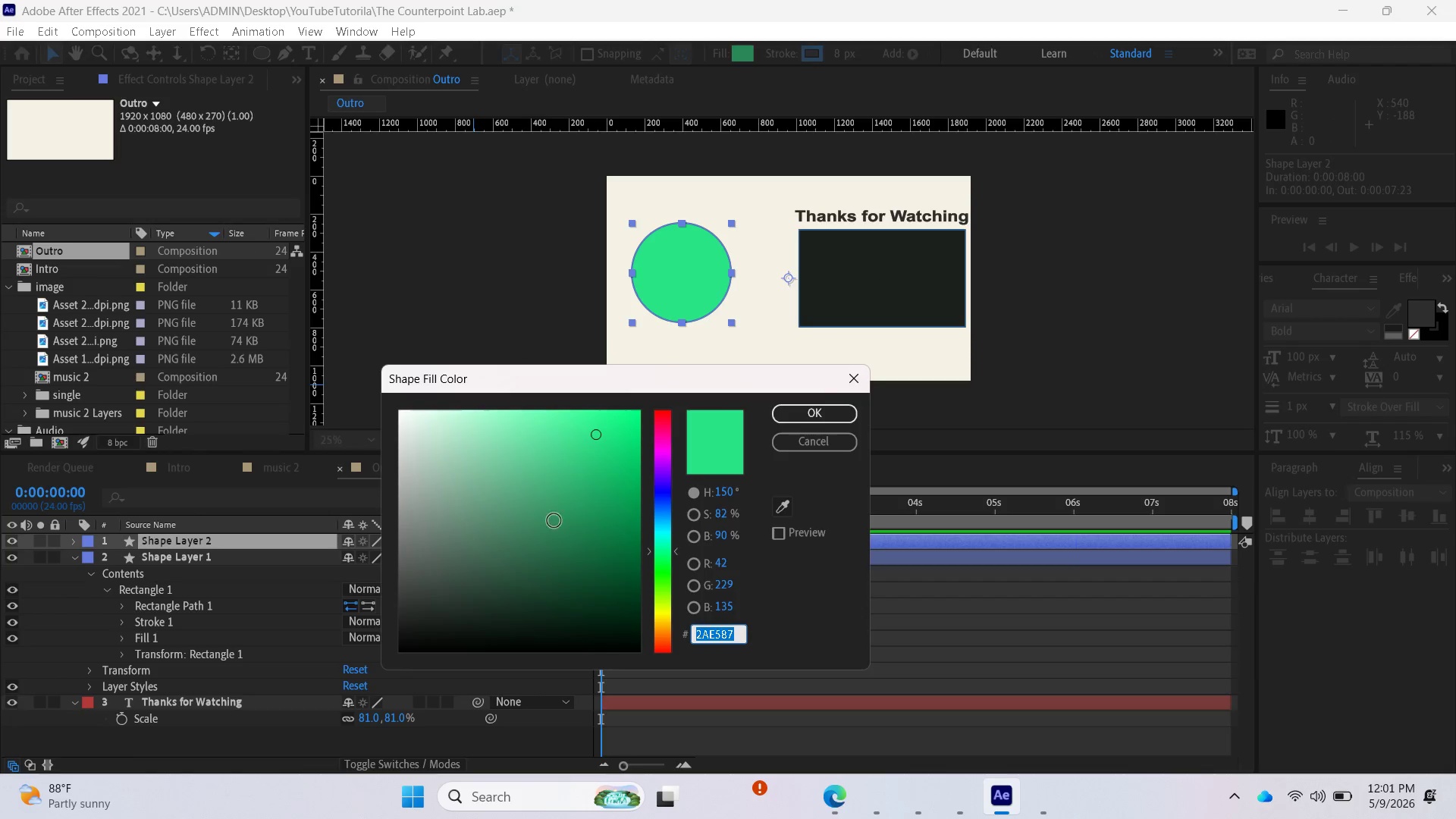 
left_click_drag(start_coordinate=[551, 532], to_coordinate=[429, 628])
 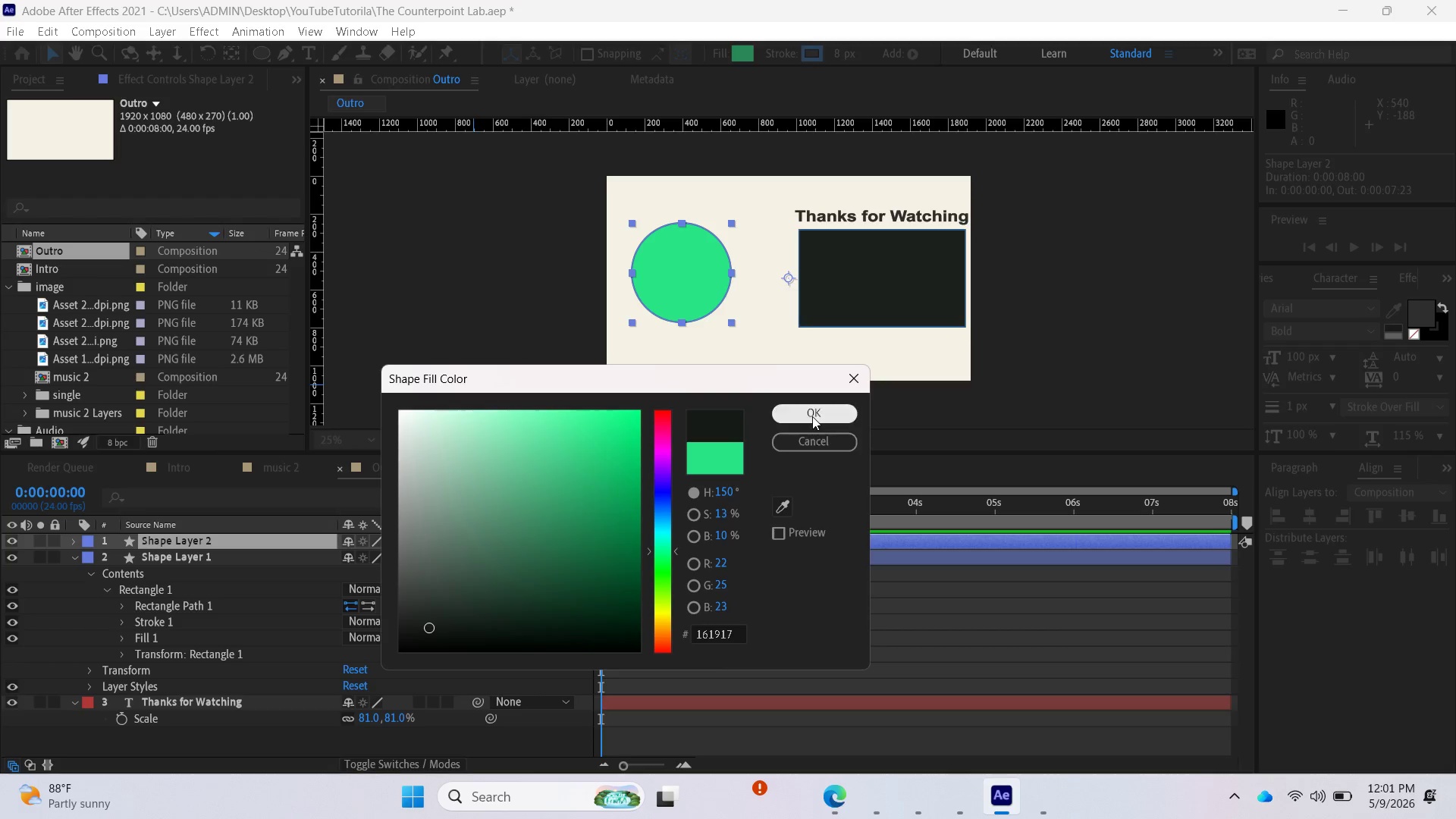 
left_click([812, 414])
 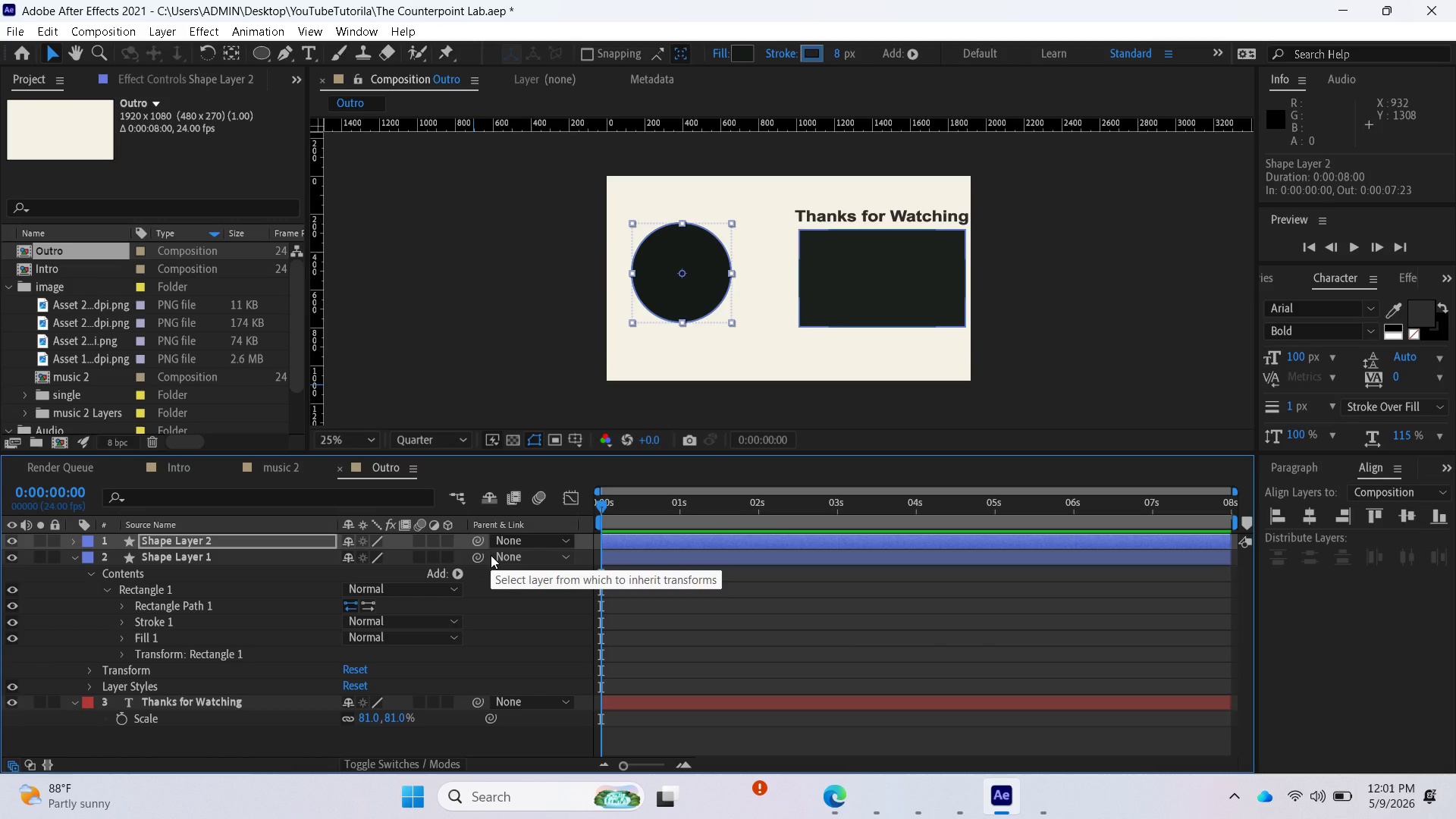 
wait(10.0)
 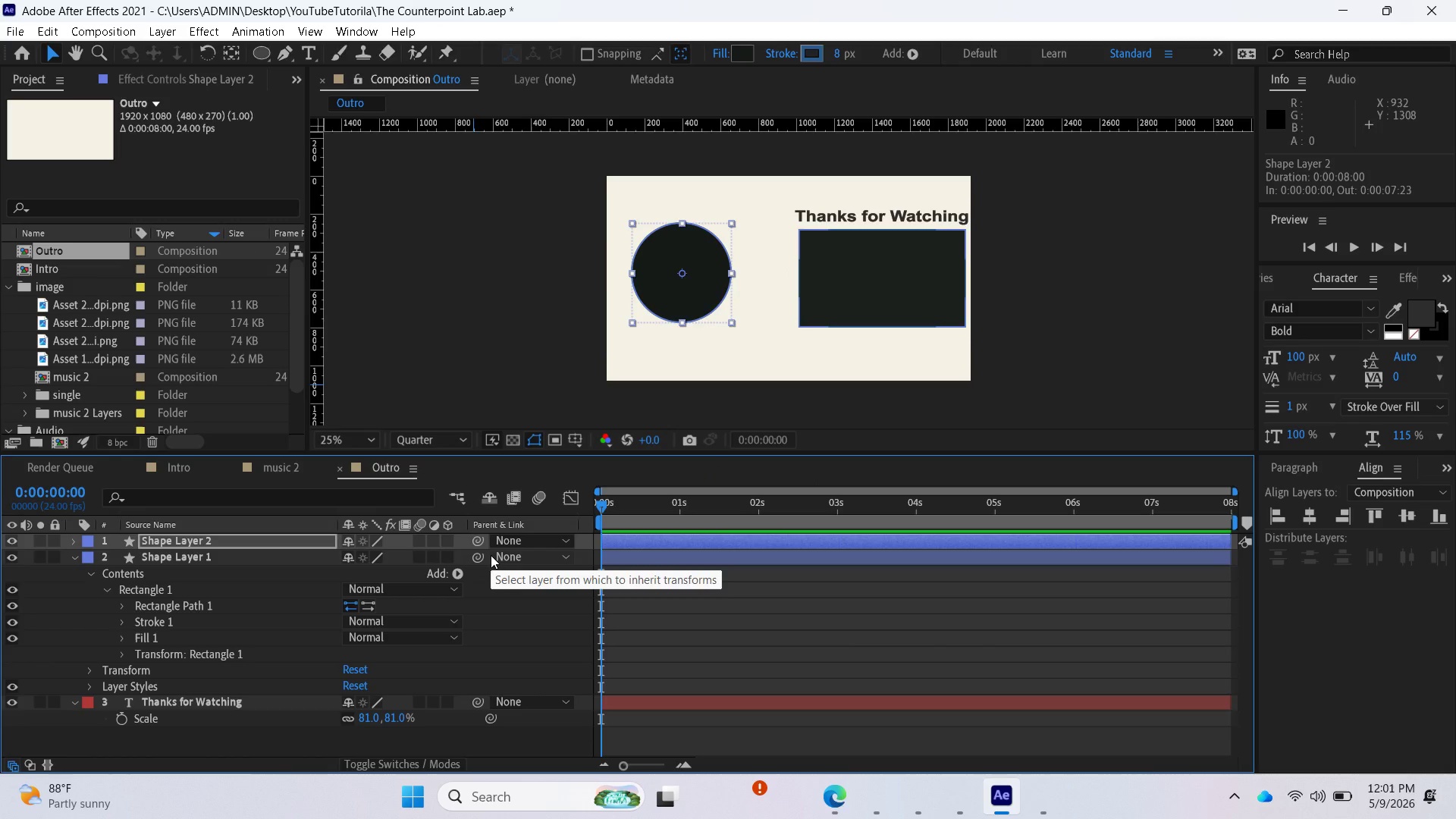 
left_click([71, 560])
 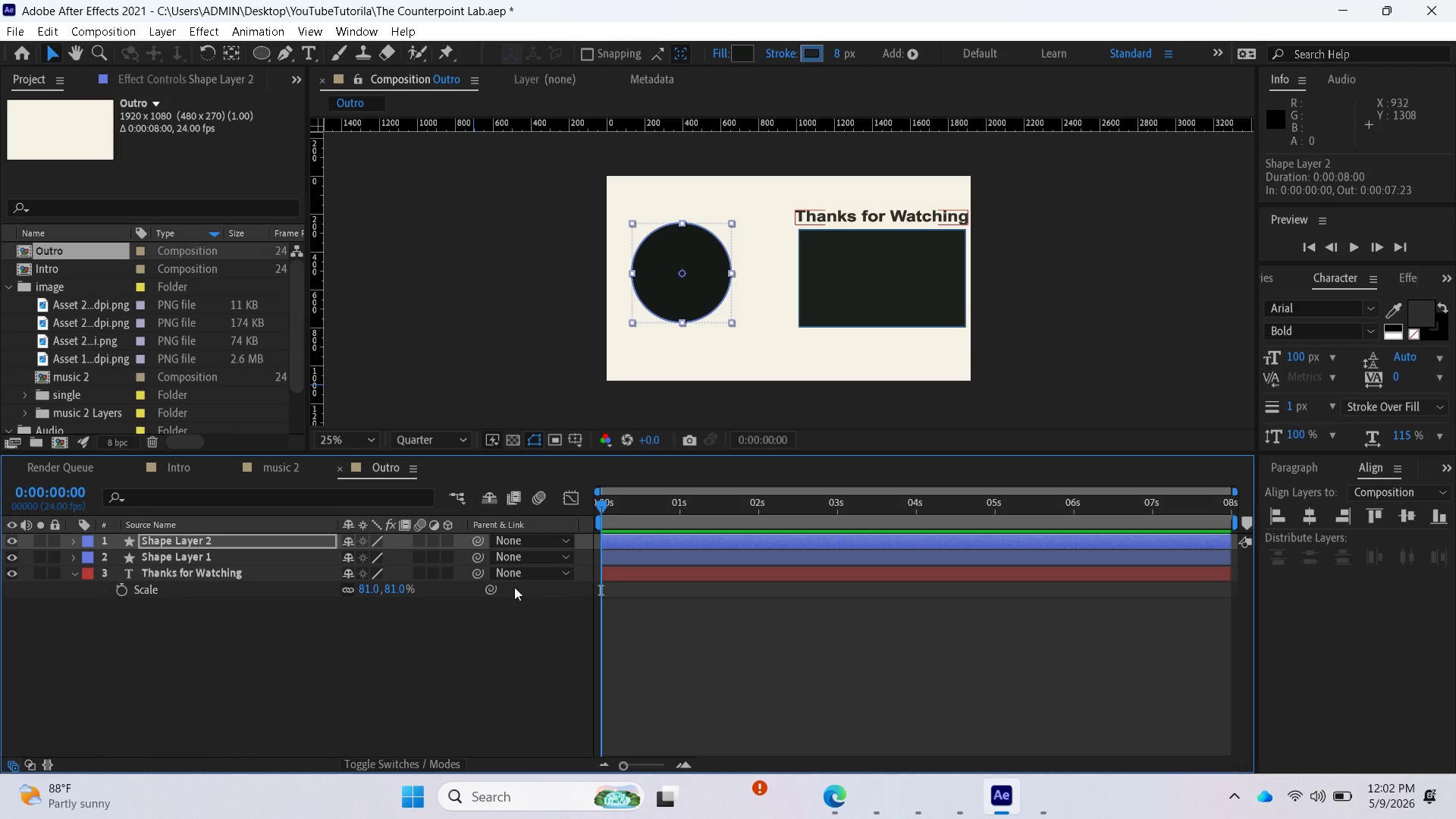 
wait(41.83)
 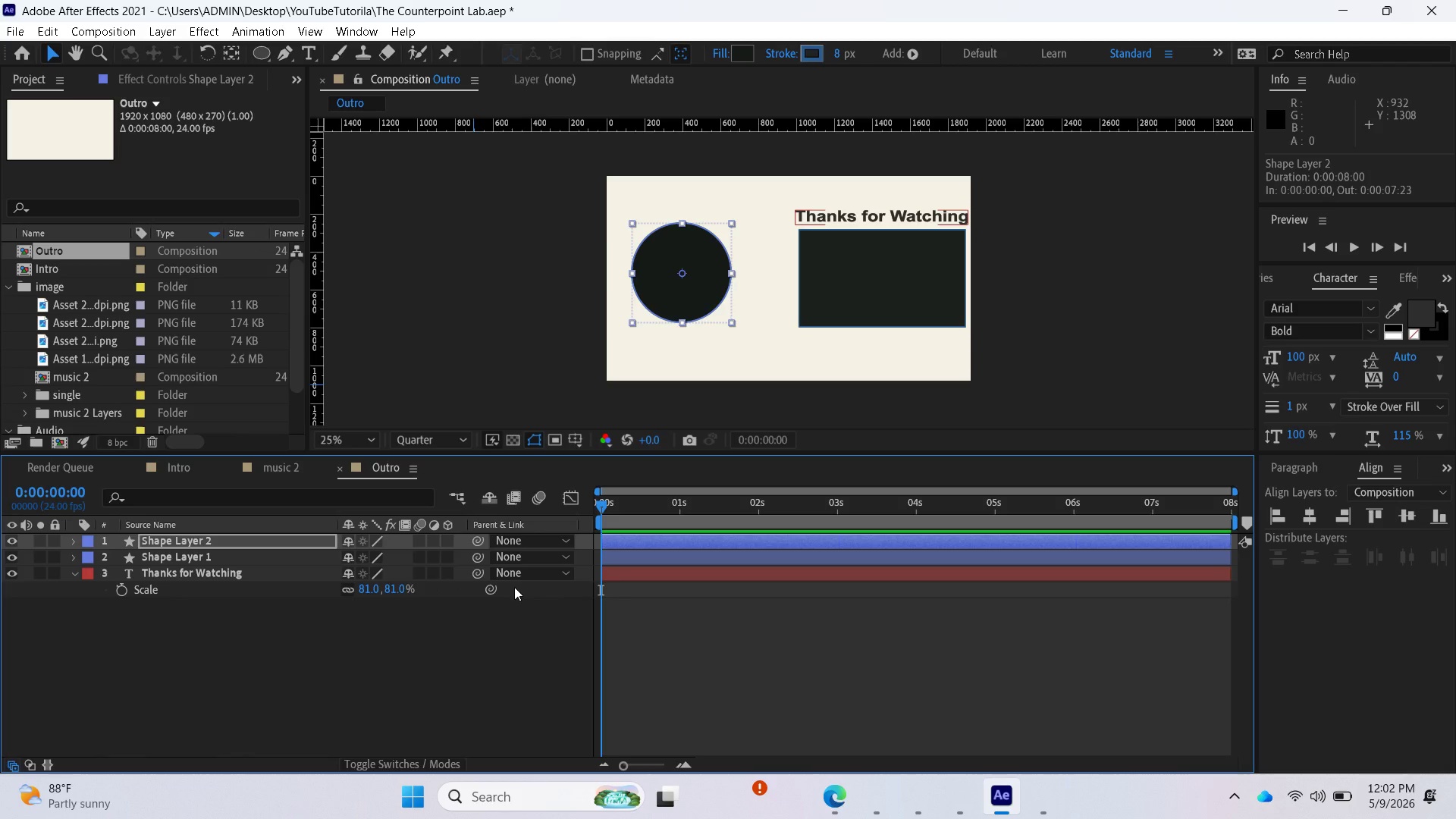 
left_click([1406, 519])
 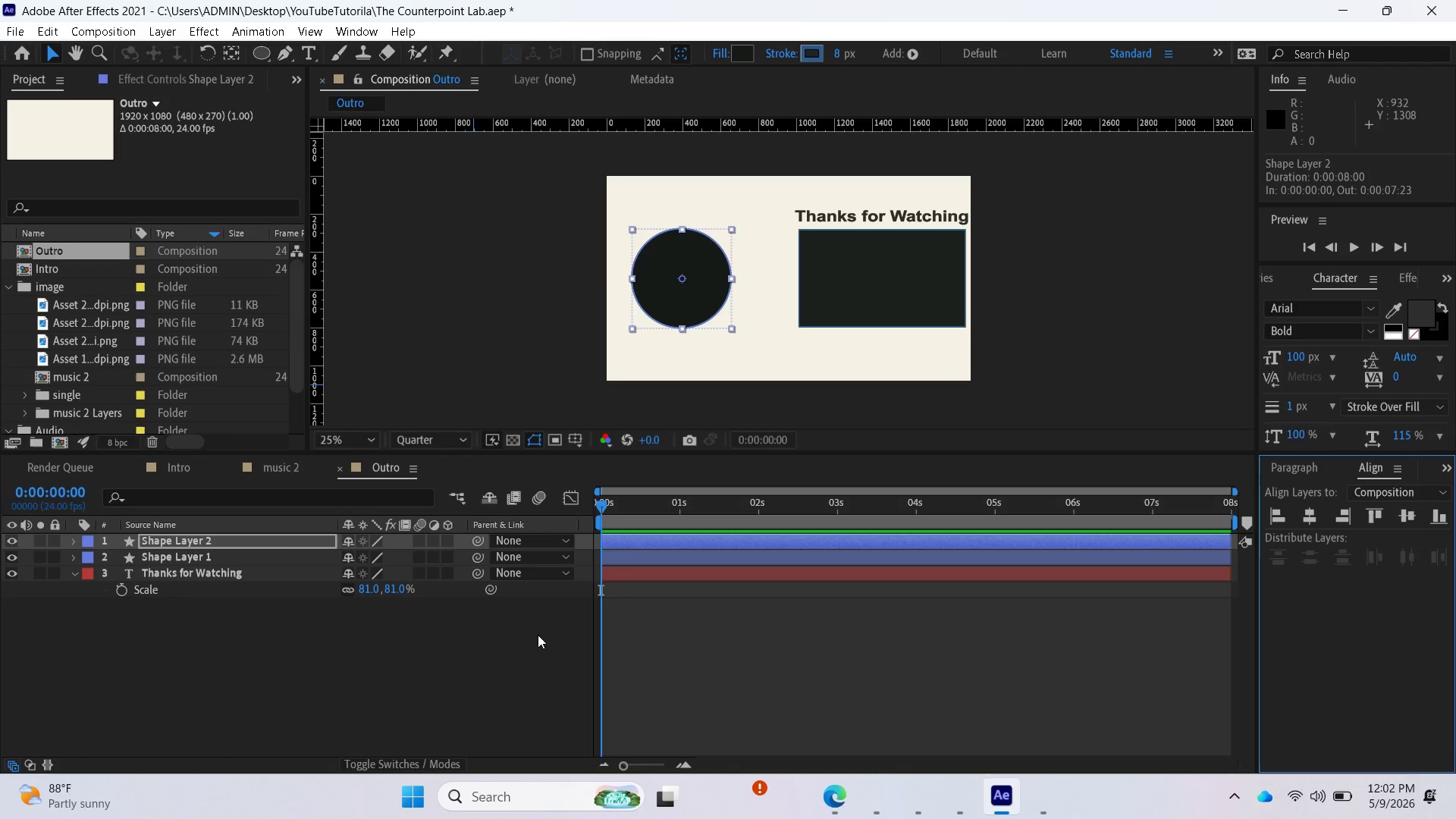 
wait(5.05)
 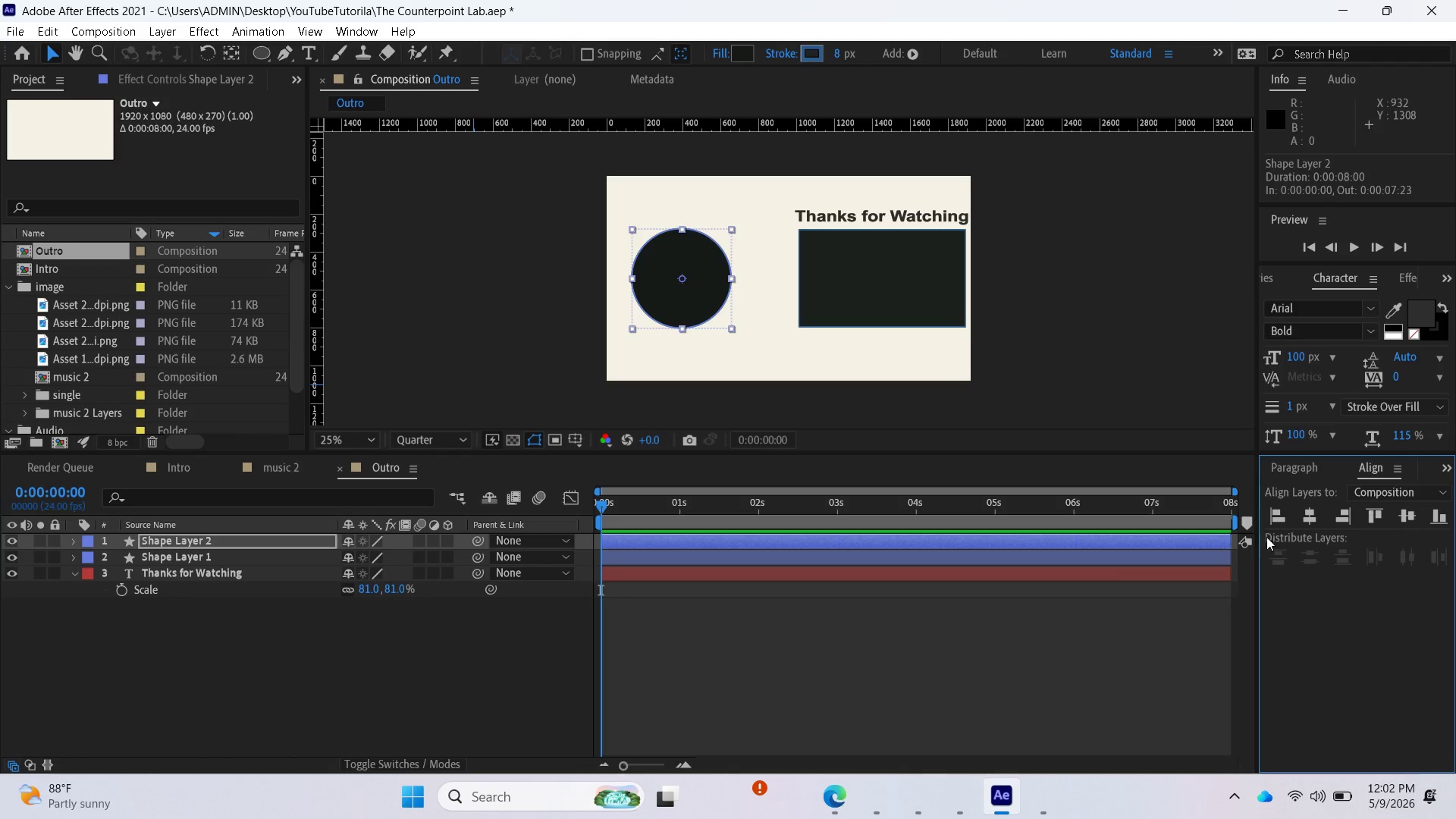 
left_click([180, 554])
 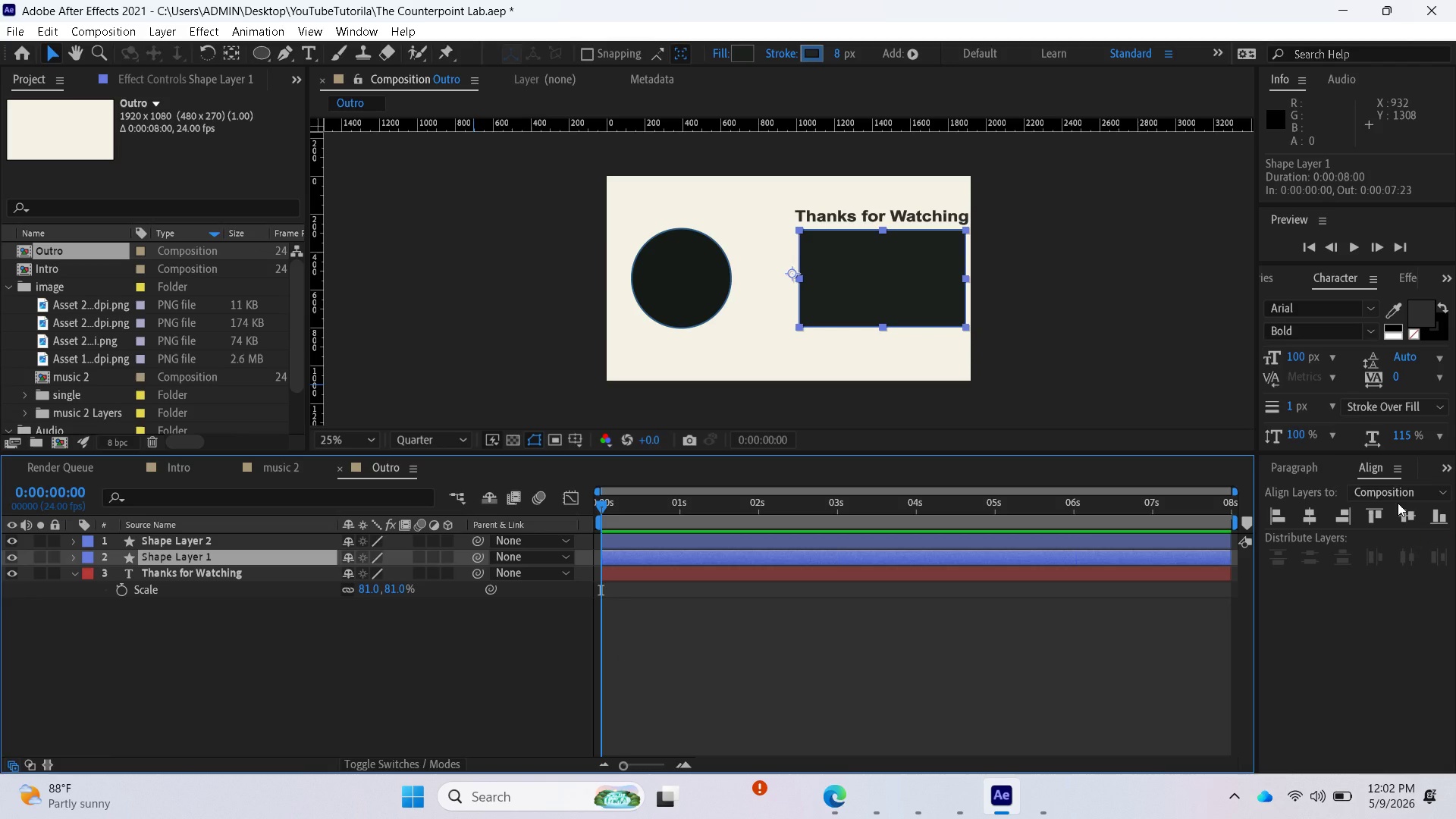 
left_click([1411, 515])
 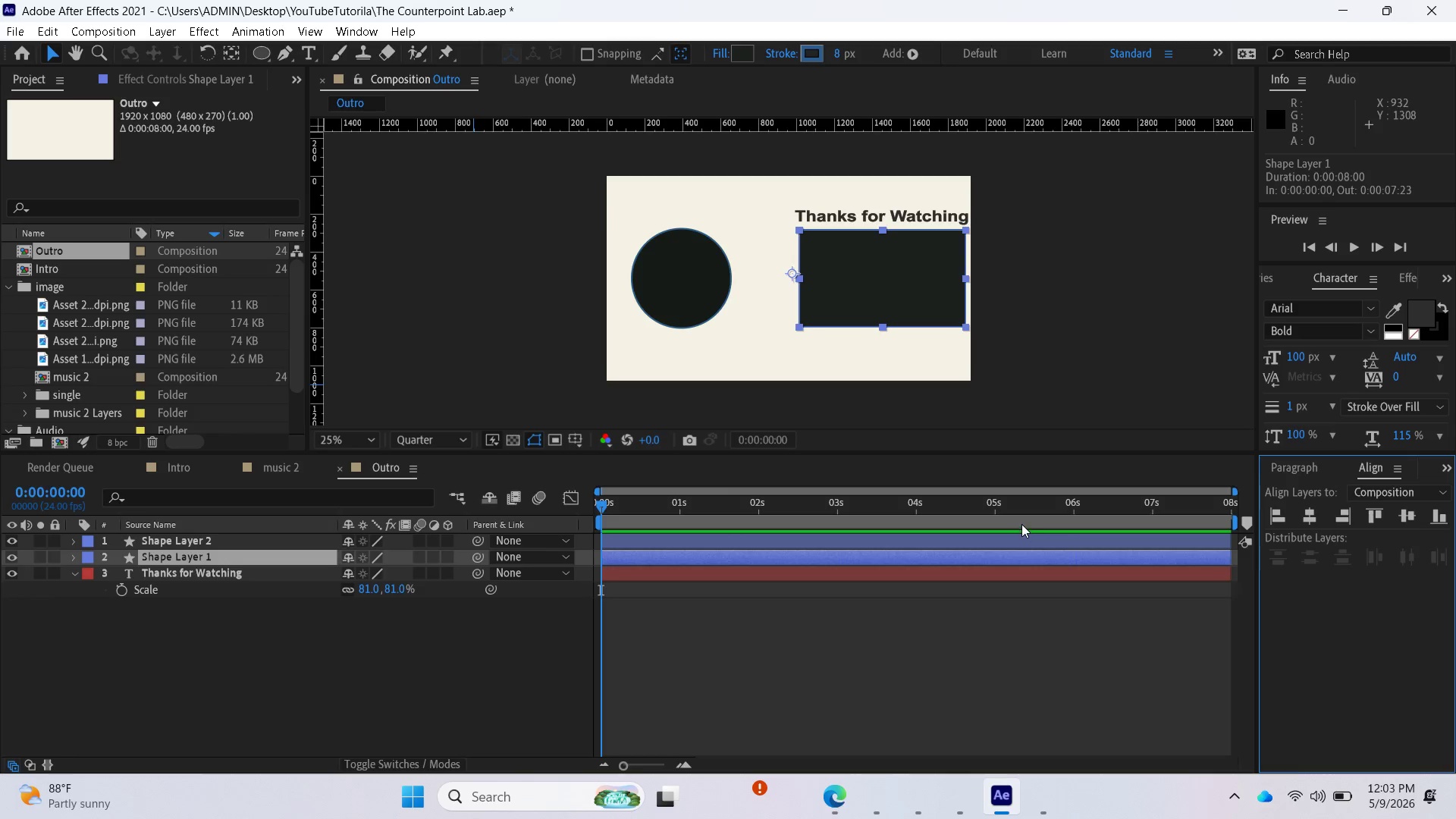 
wait(26.78)
 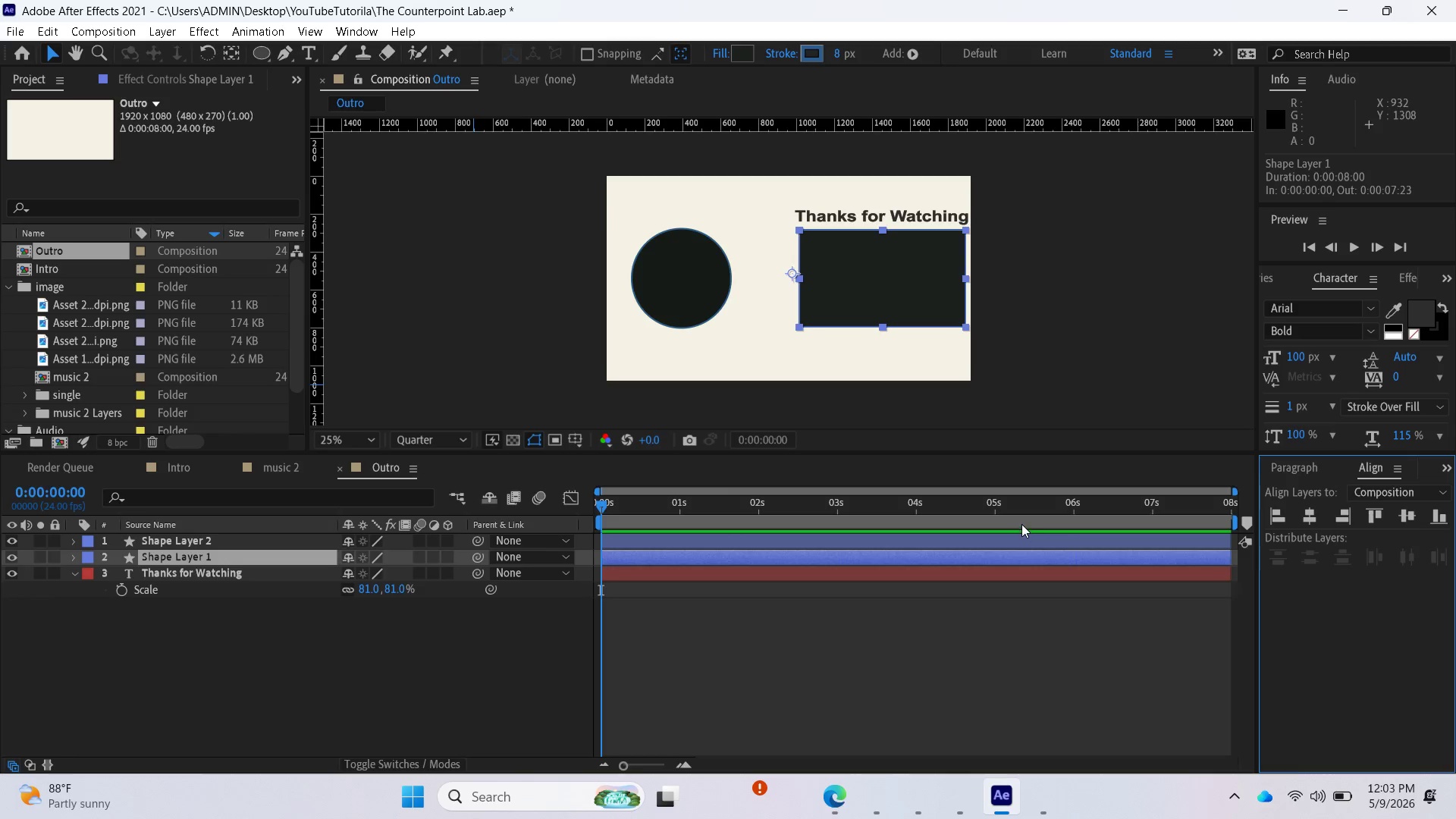 
right_click([174, 625])
 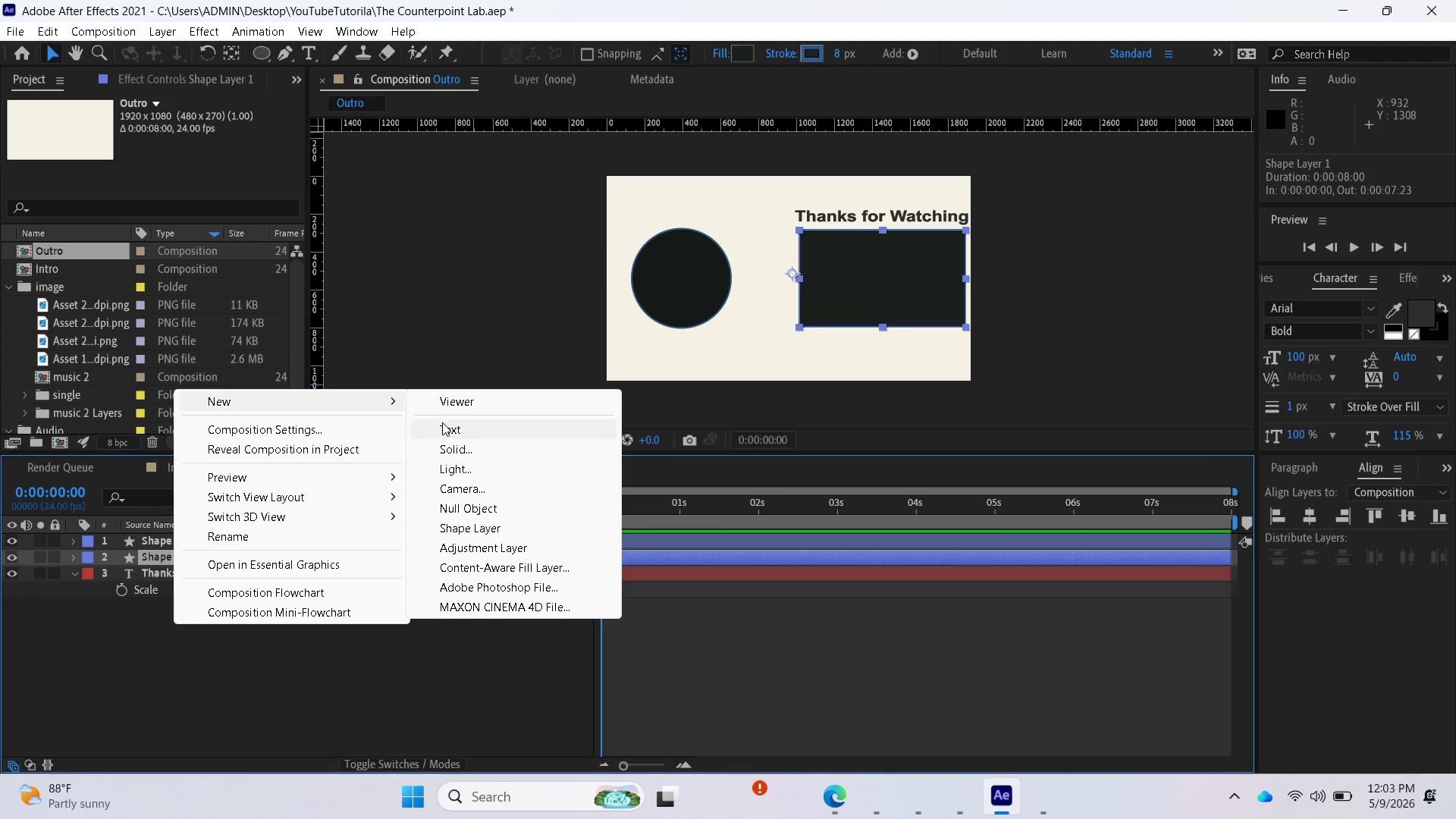 
left_click([455, 447])
 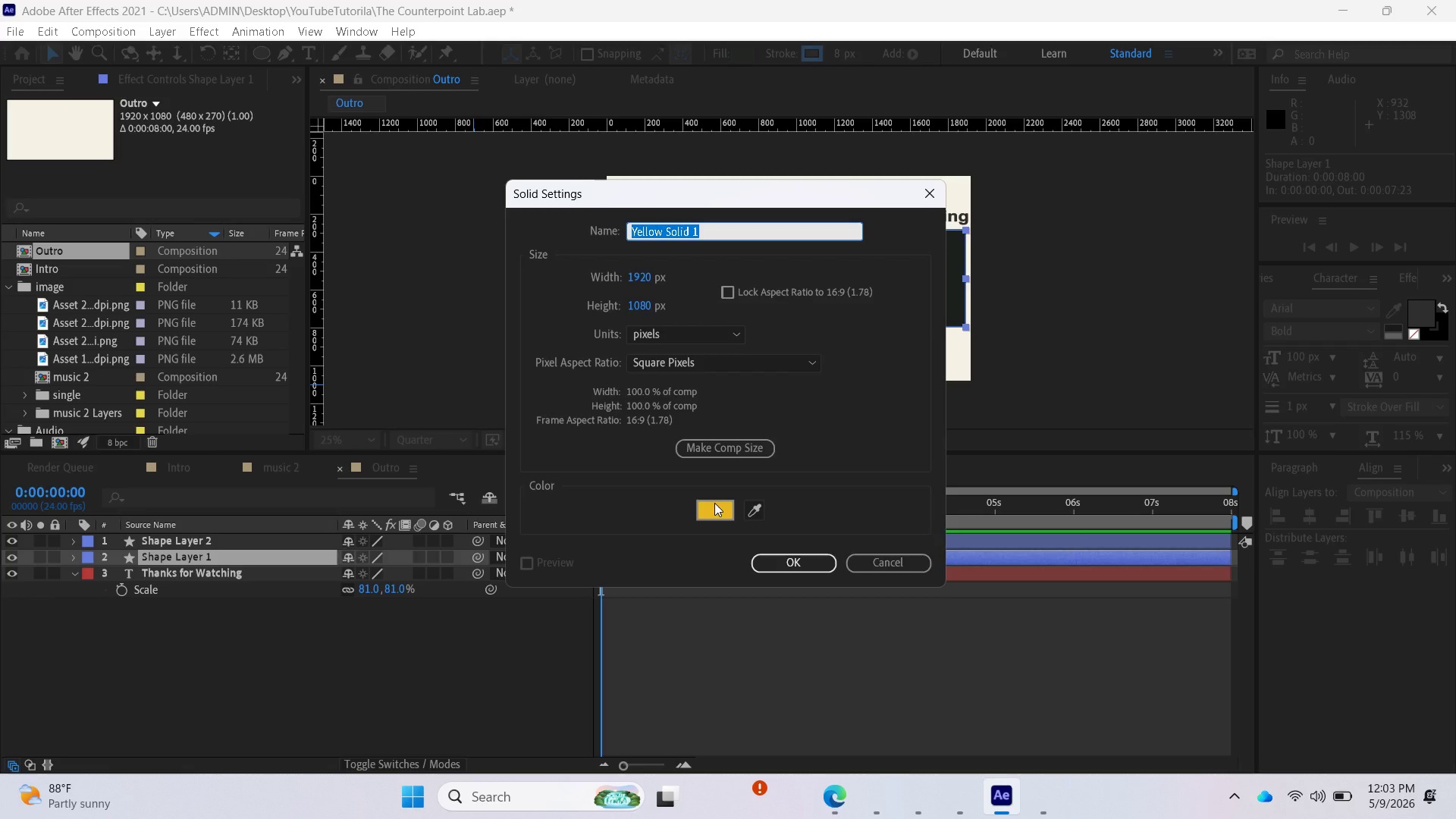 
left_click([792, 559])
 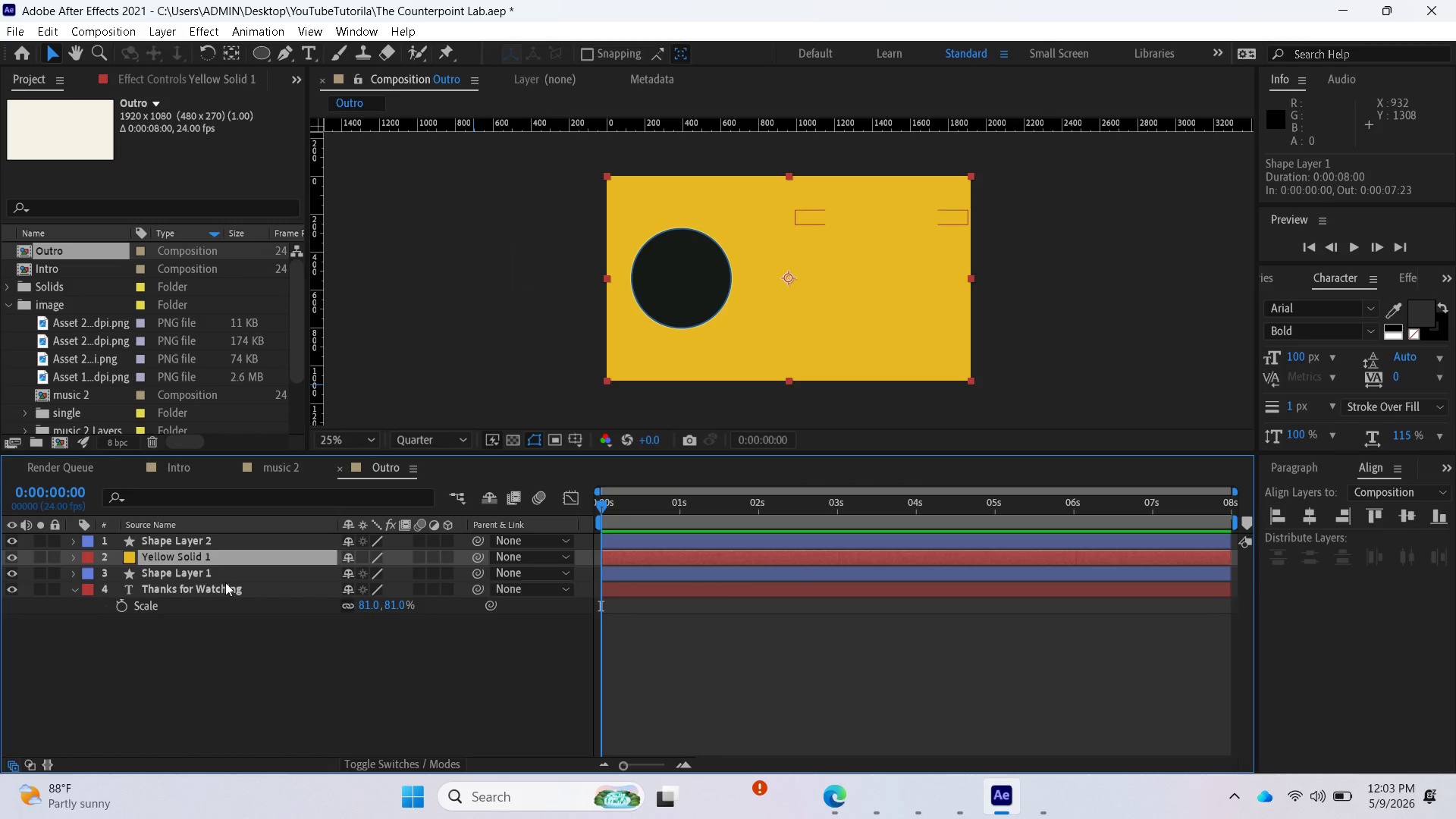 
left_click_drag(start_coordinate=[155, 554], to_coordinate=[158, 589])
 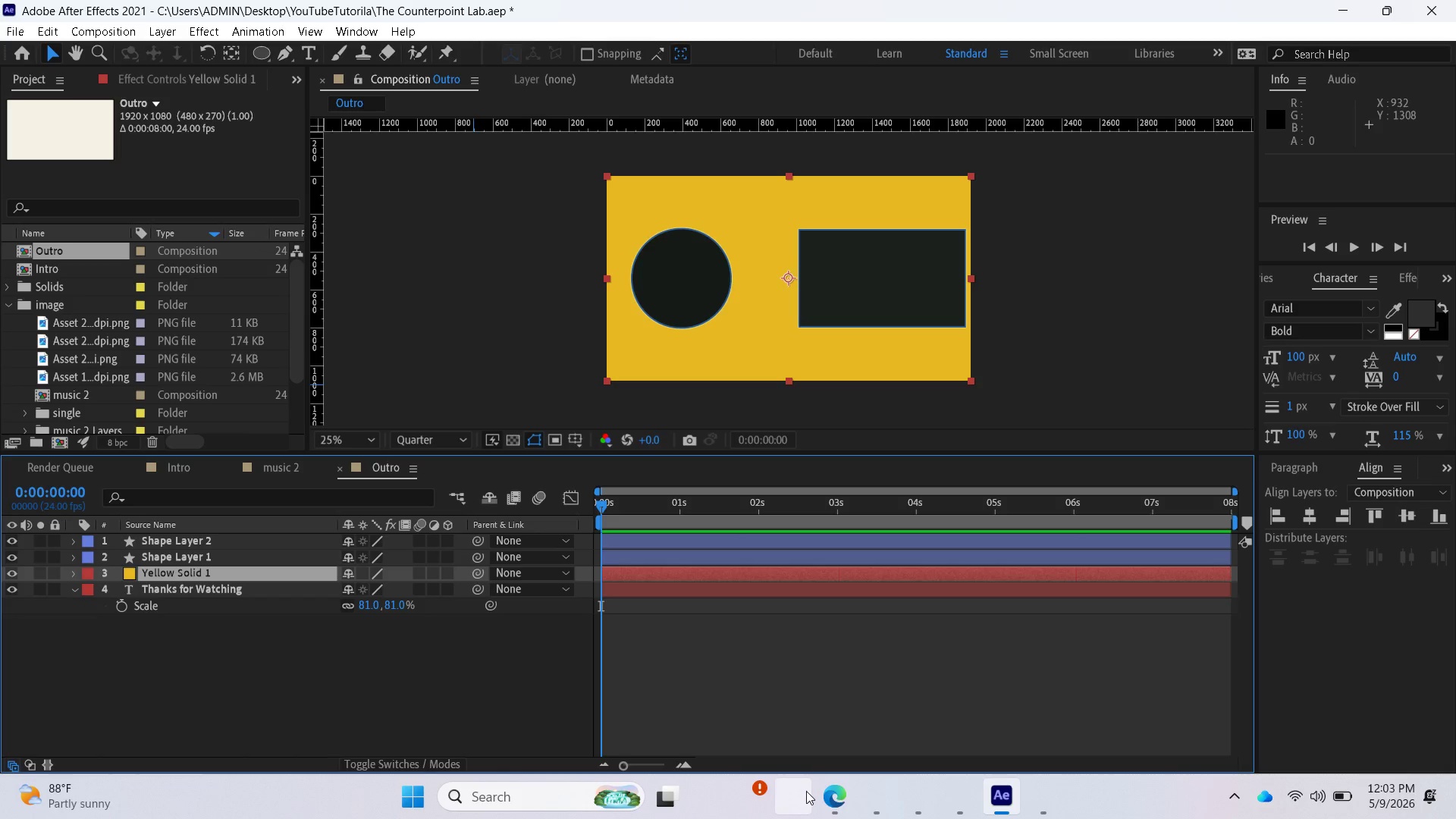 
wait(15.44)
 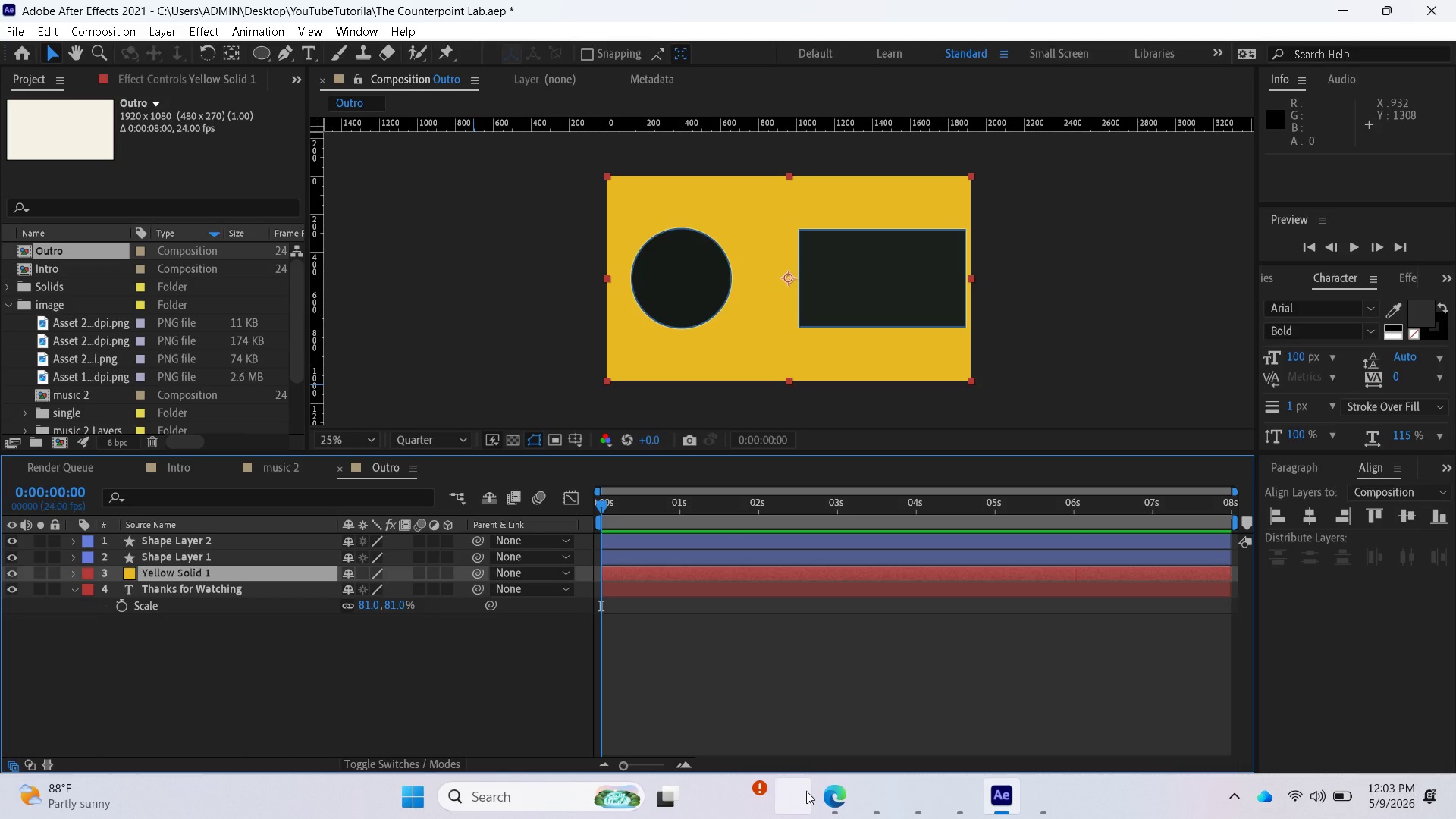 
left_click([940, 733])
 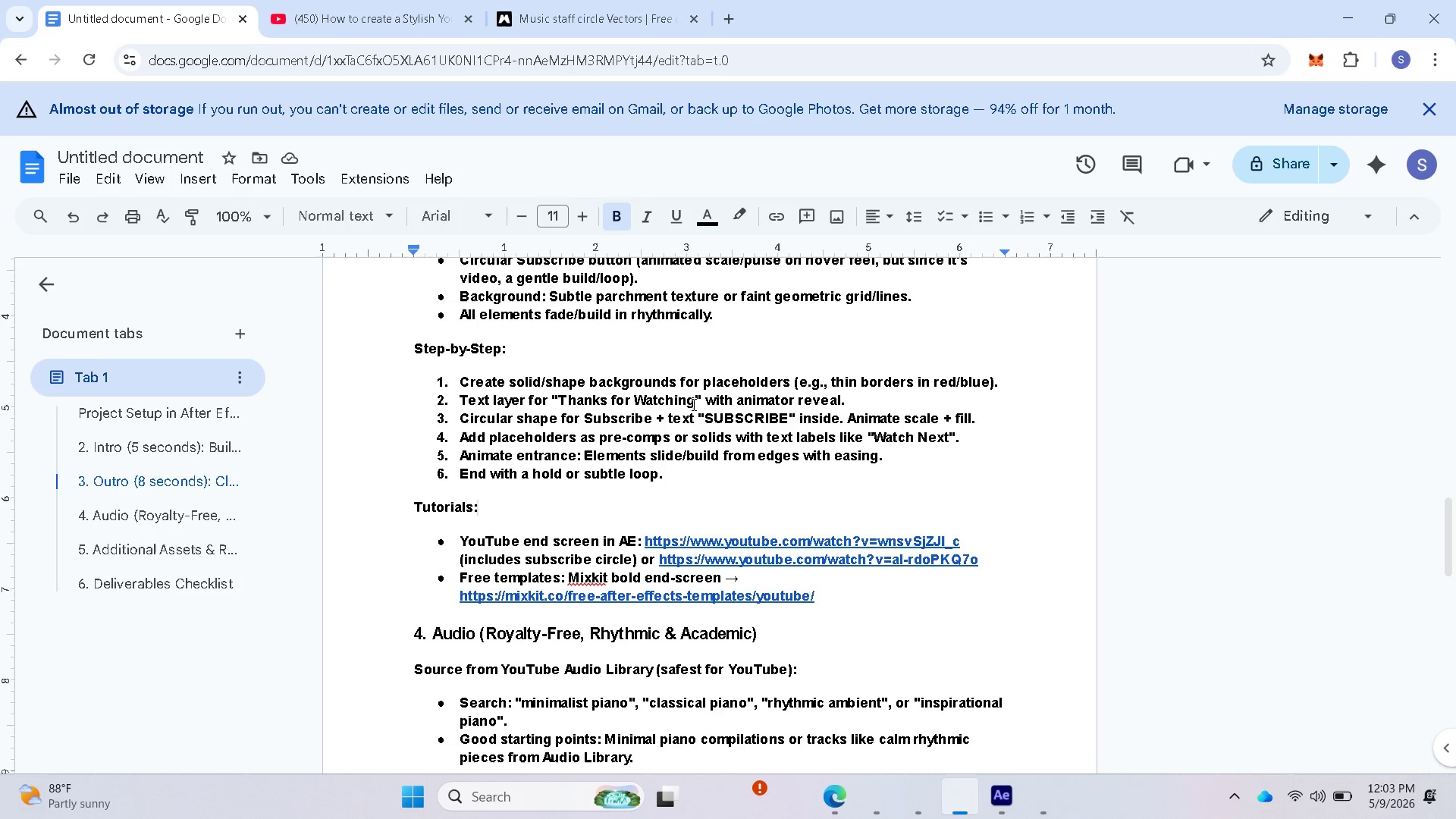 
scroll: coordinate [757, 485], scroll_direction: up, amount: 17.0
 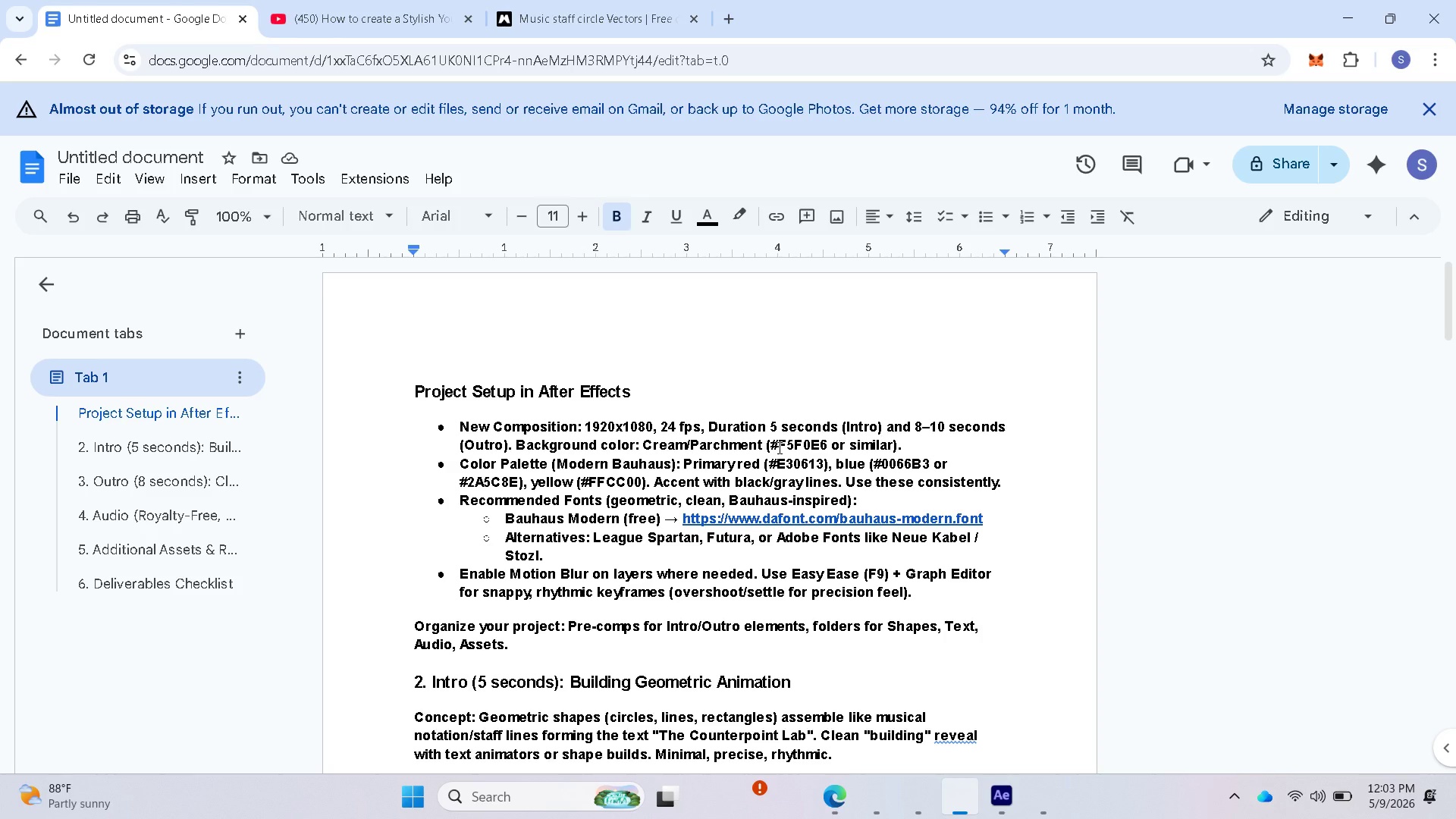 
left_click_drag(start_coordinate=[777, 443], to_coordinate=[826, 440])
 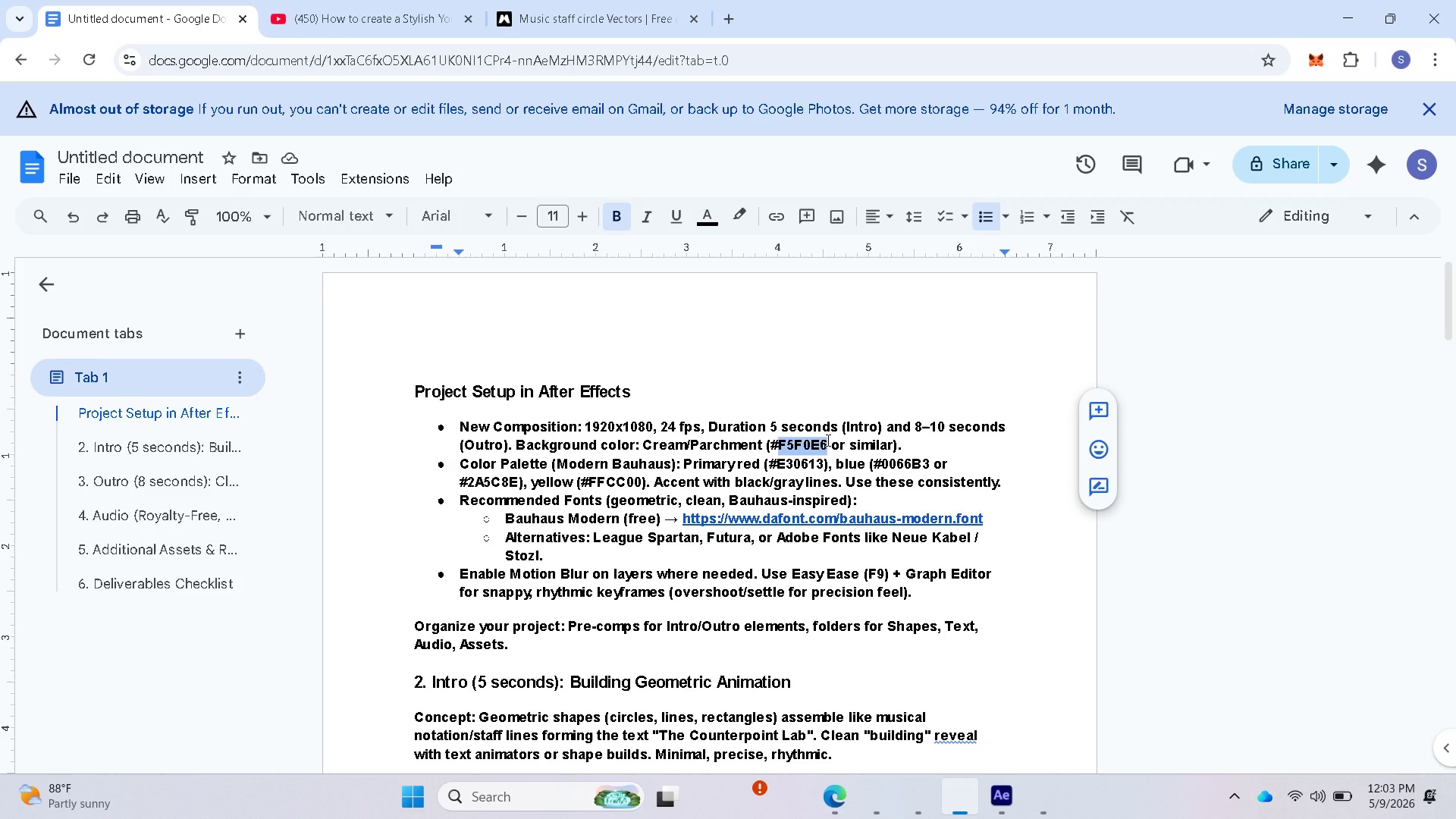 
key(Control+C)
 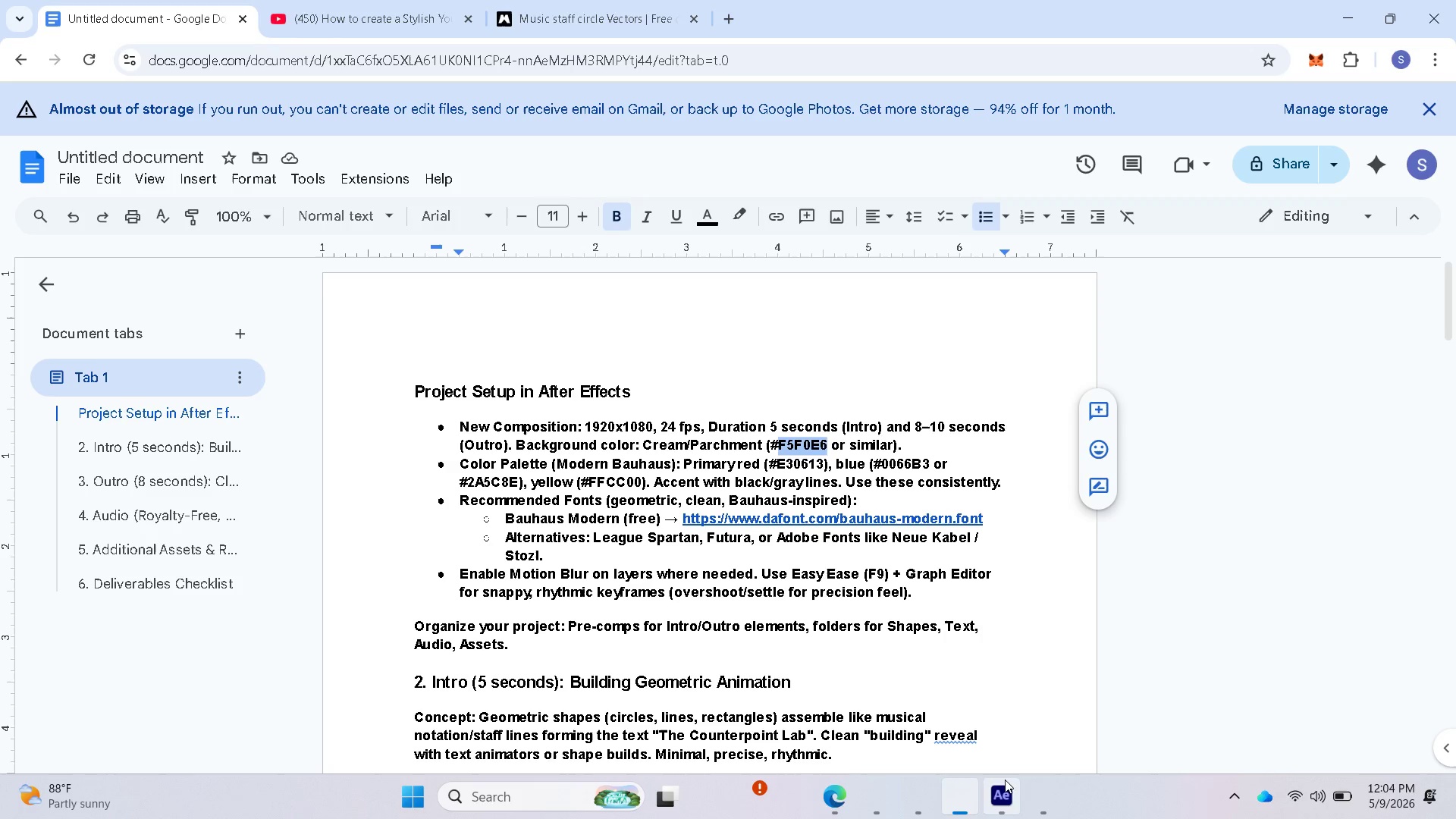 
left_click([1010, 790])
 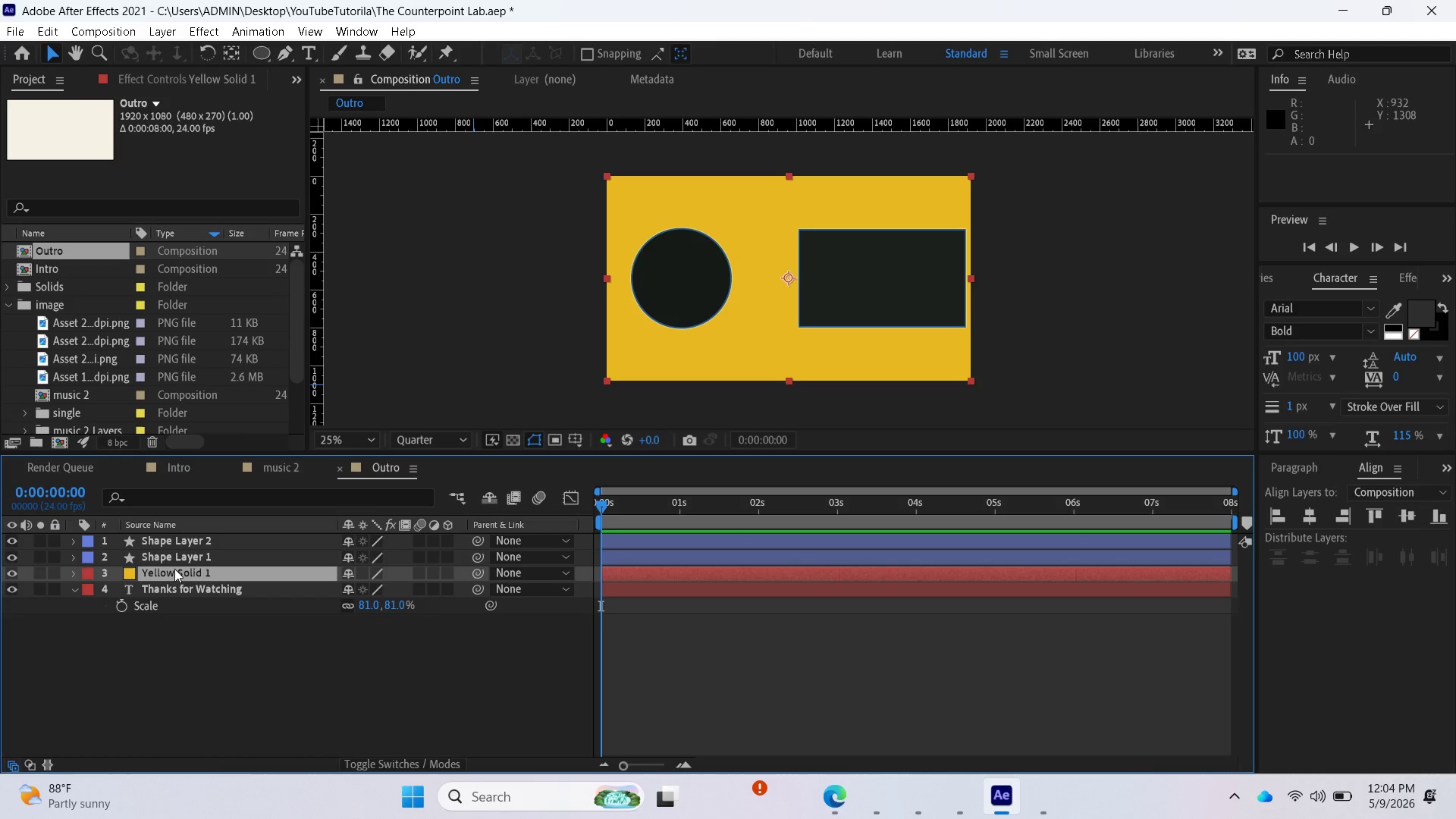 
left_click([173, 571])
 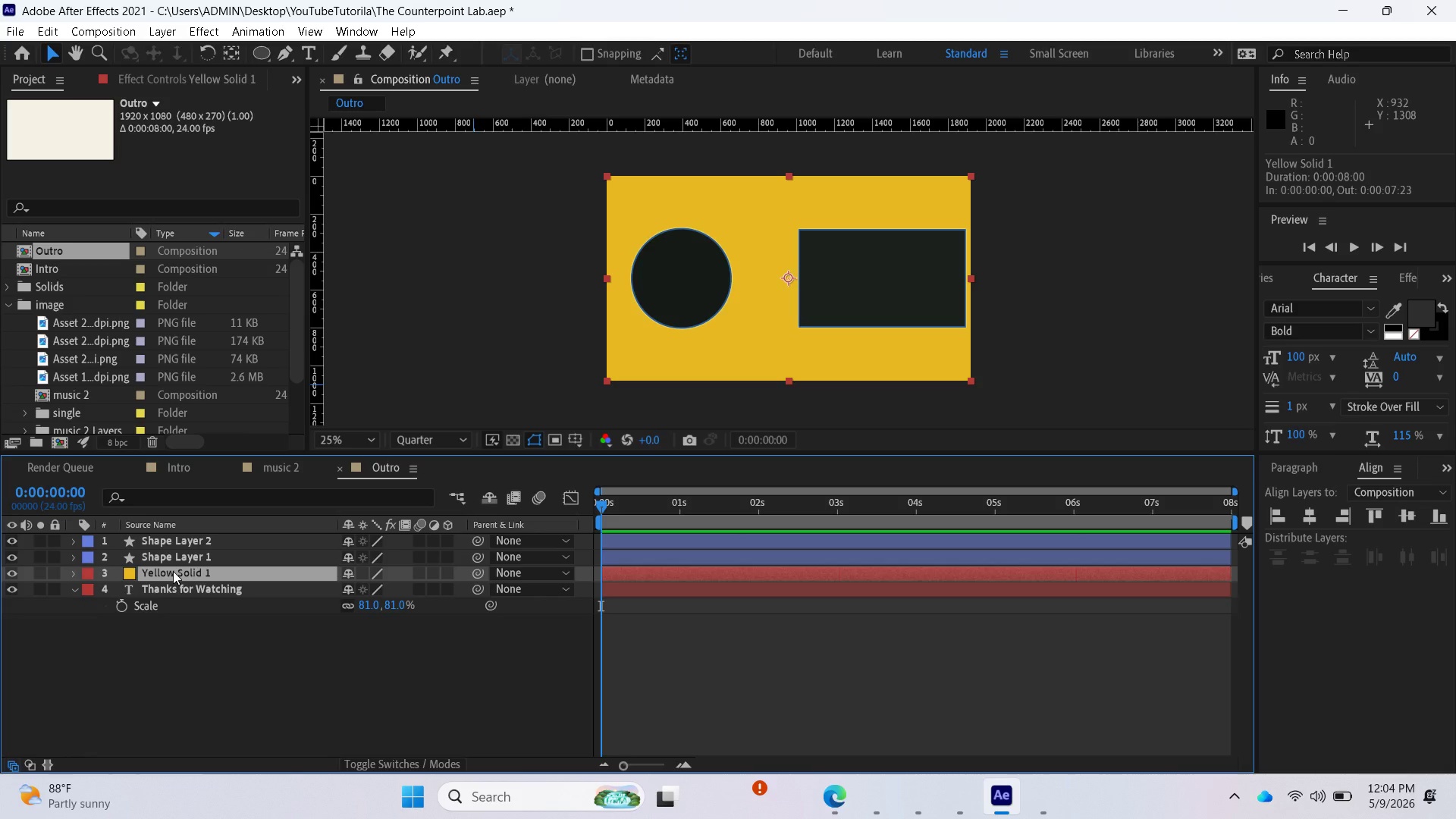 
right_click([173, 571])
 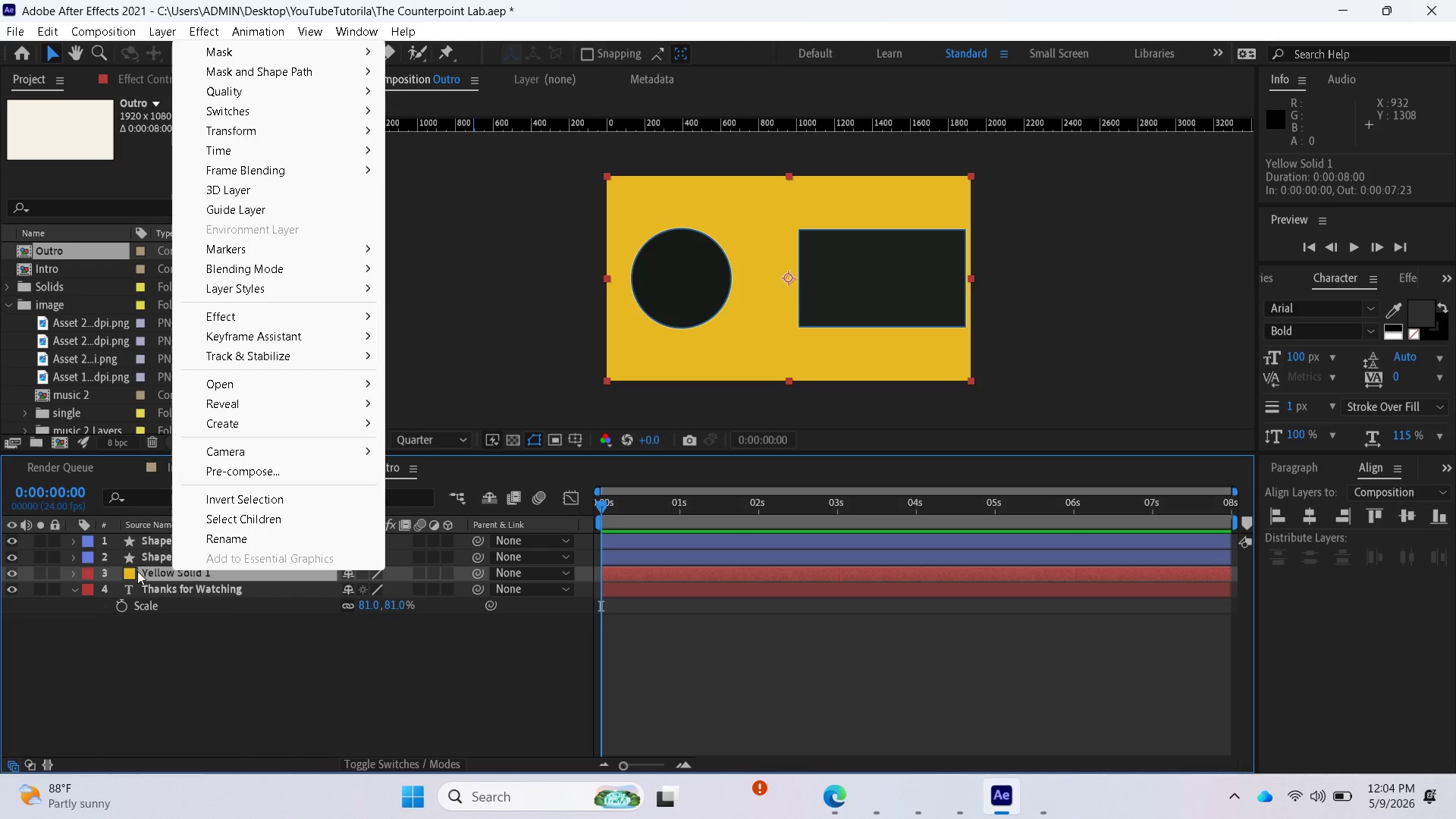 
double_click([136, 571])
 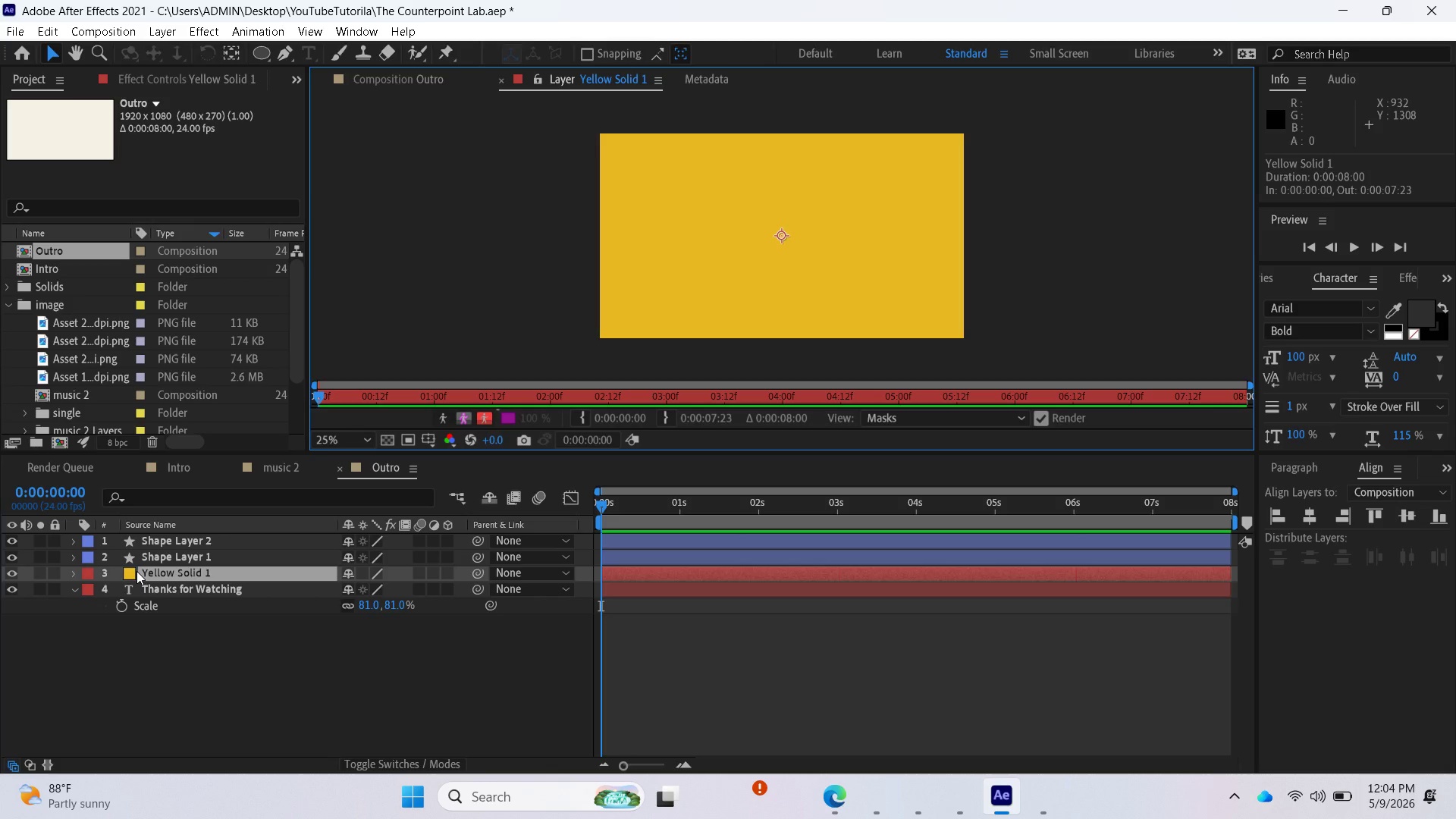 
left_click([118, 574])
 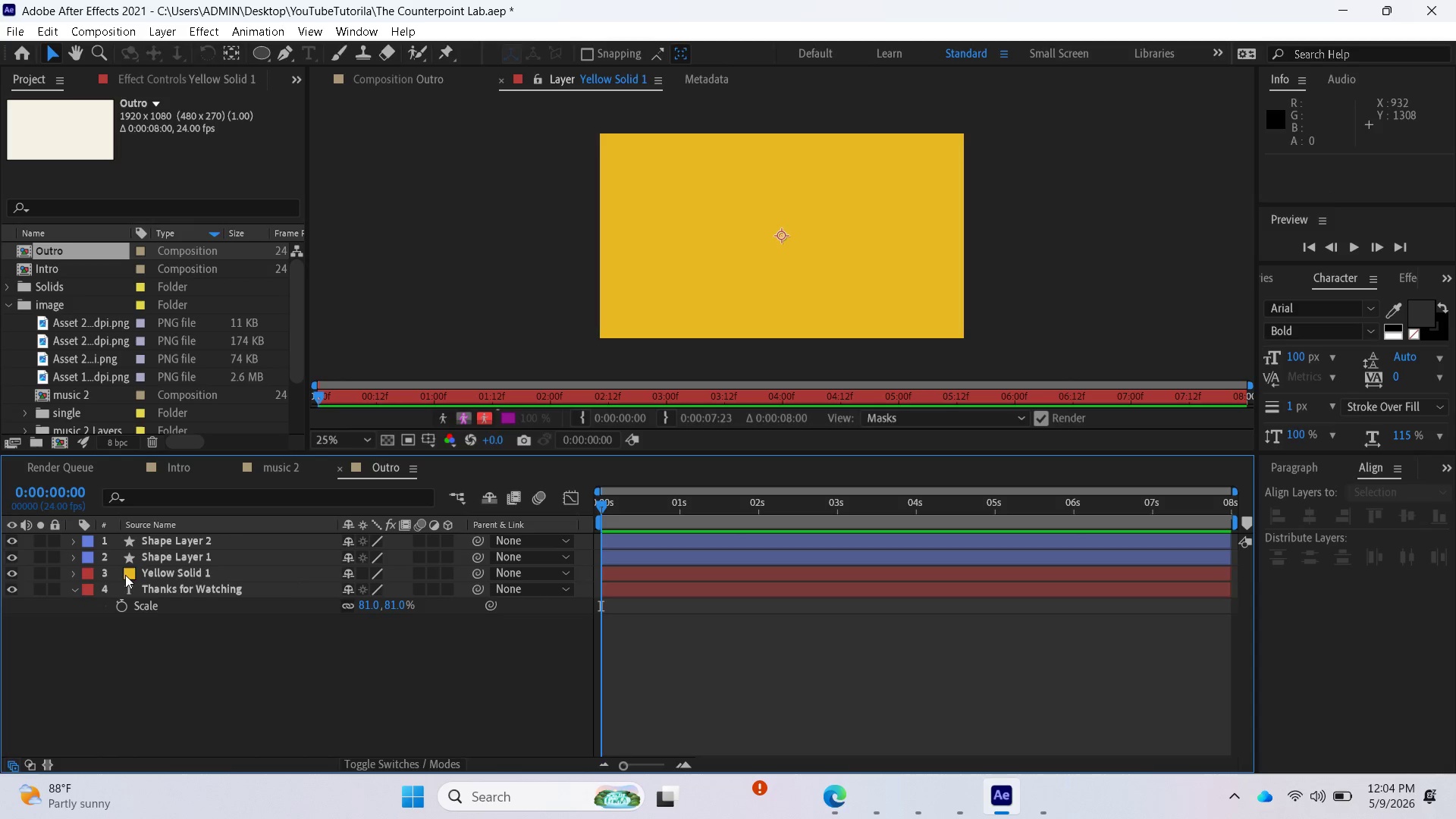 
left_click([125, 575])
 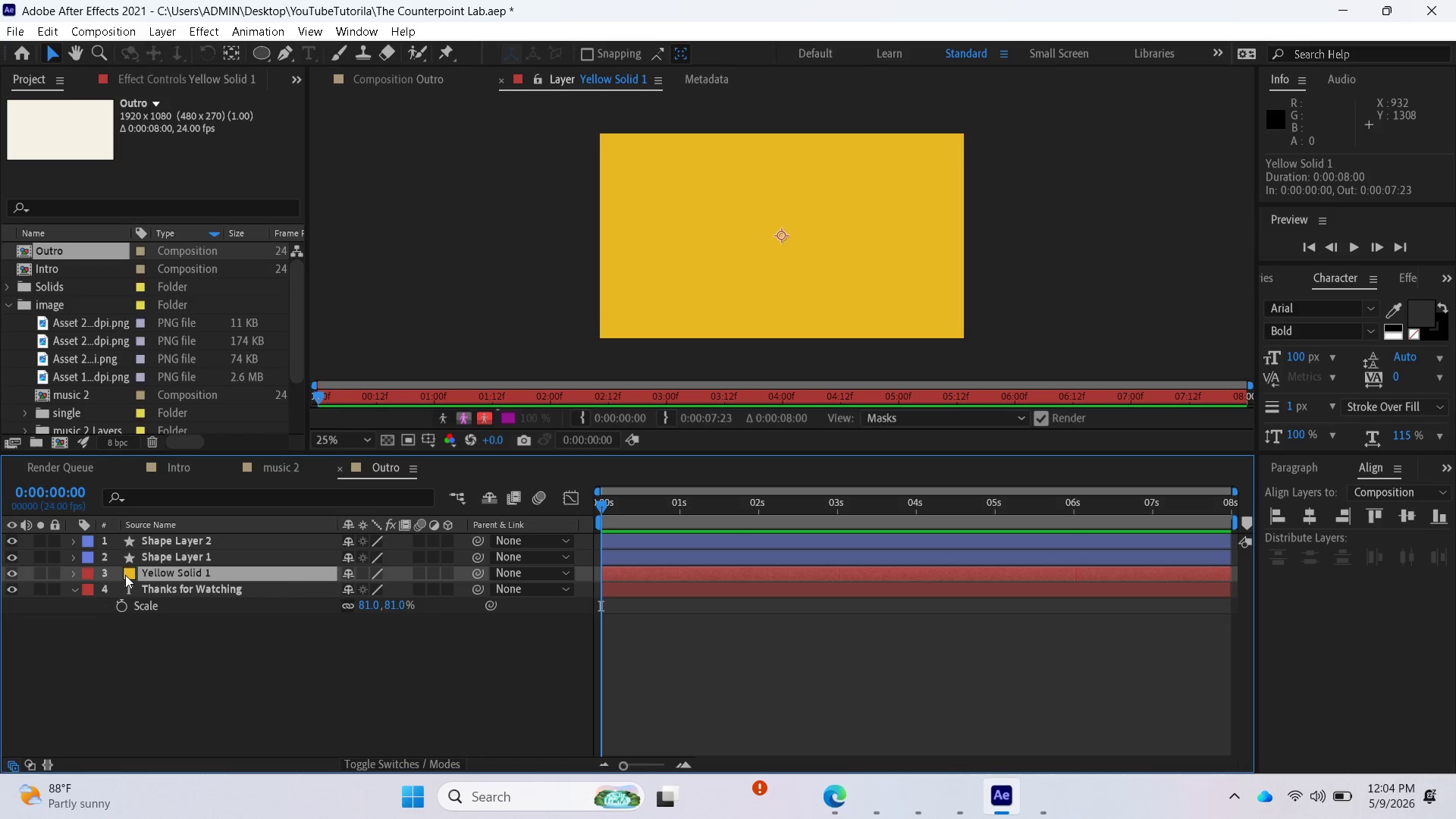 
right_click([125, 575])
 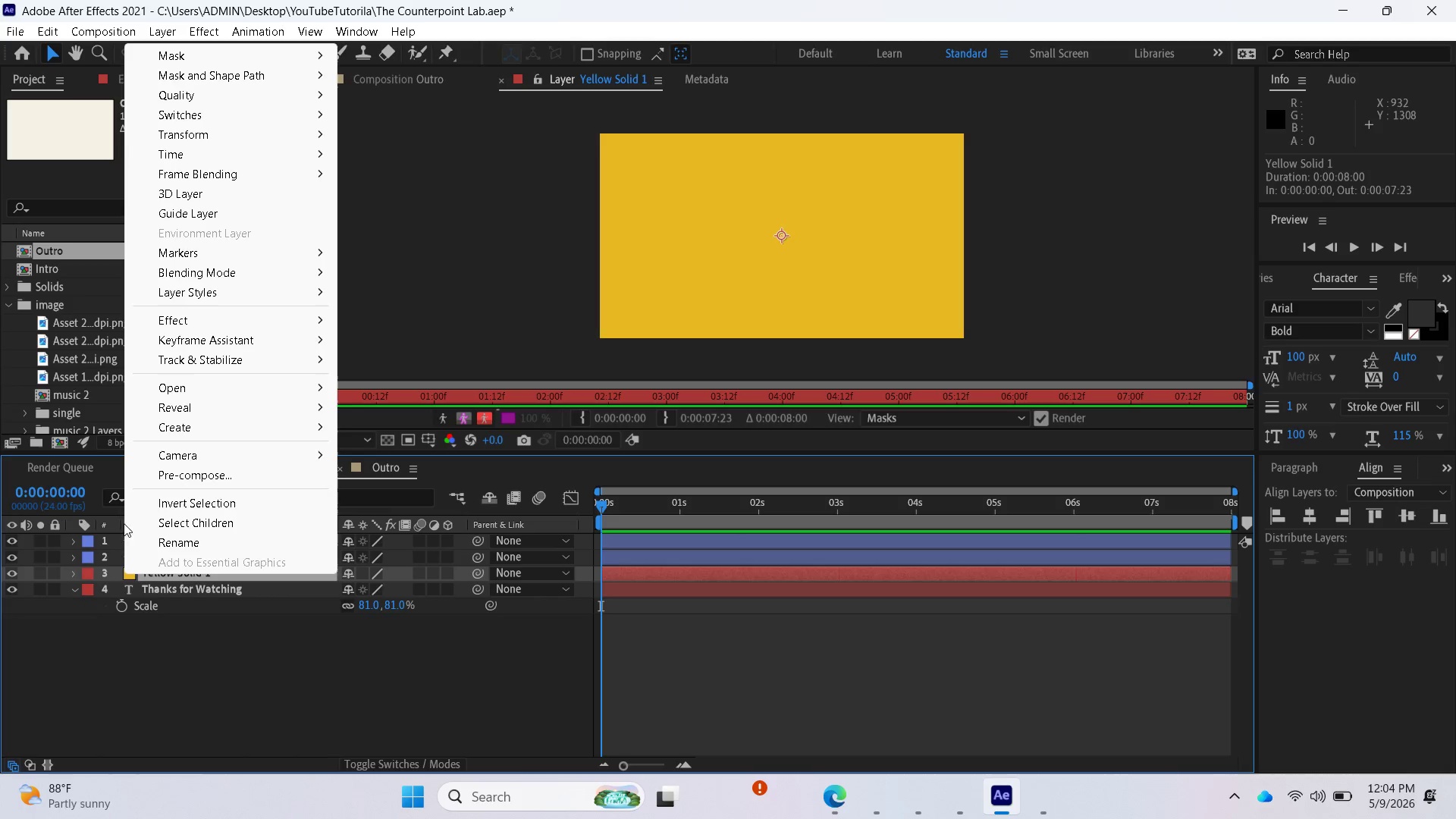 
left_click([76, 570])
 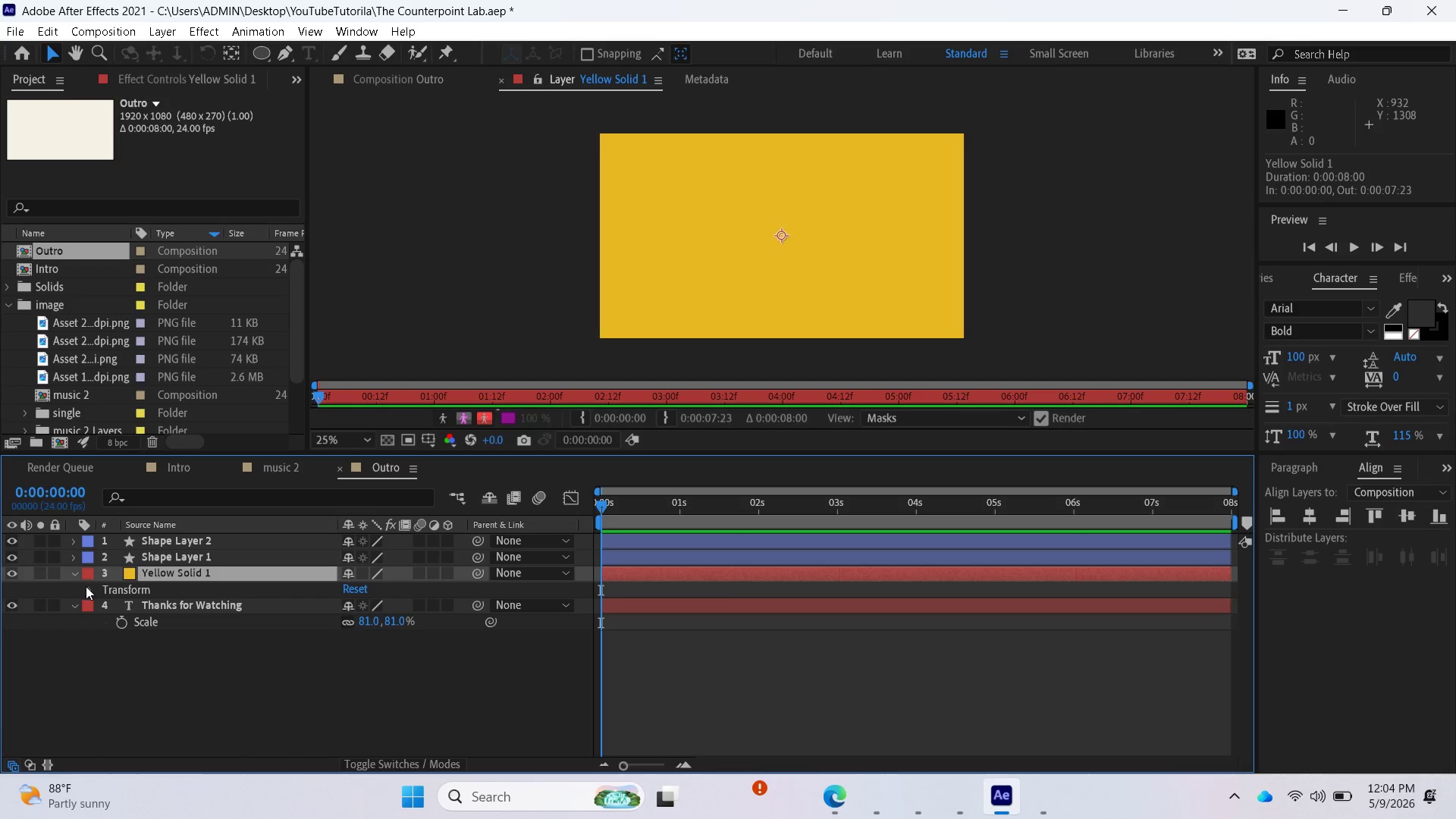 
left_click([86, 586])
 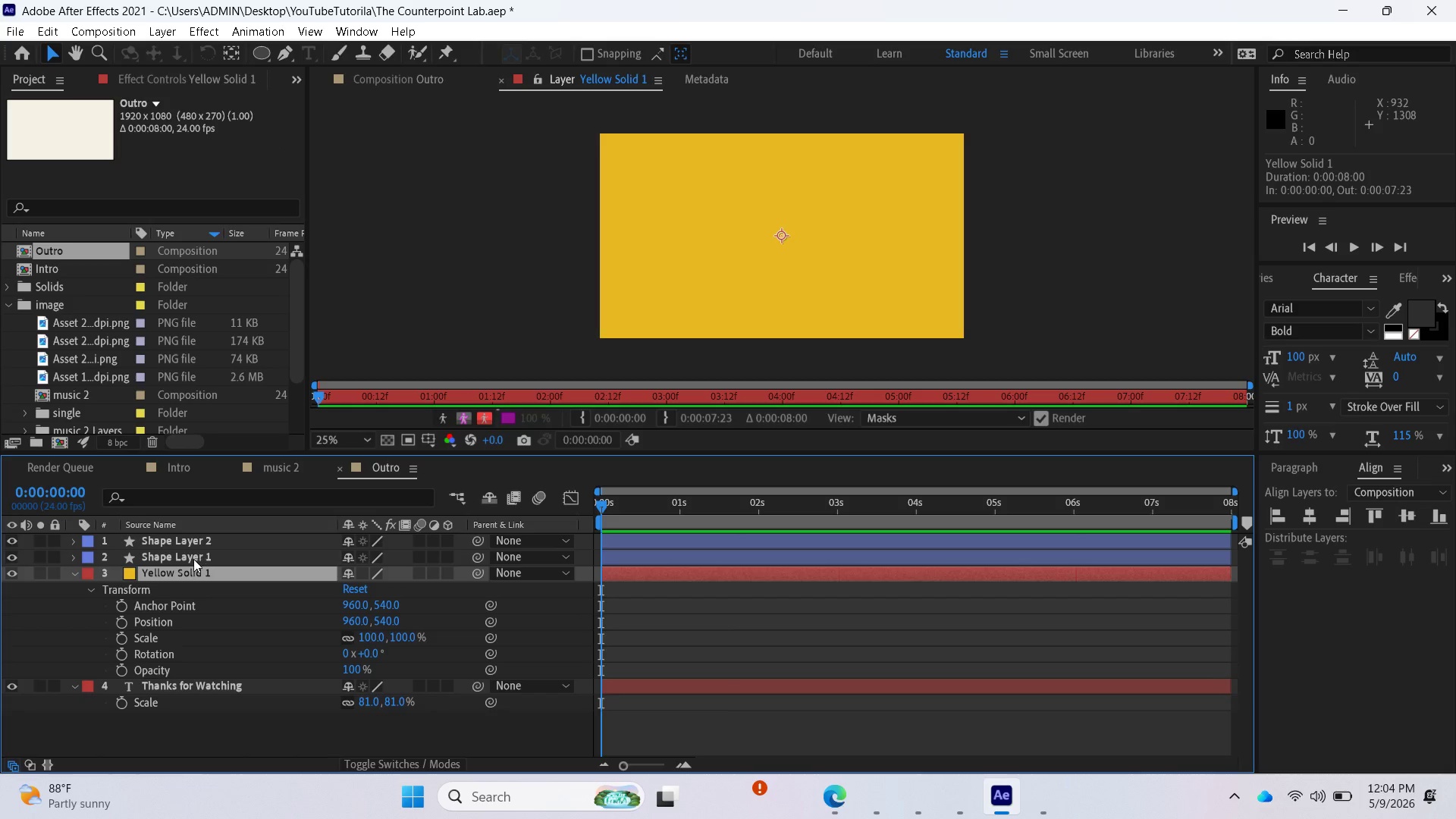 
wait(6.94)
 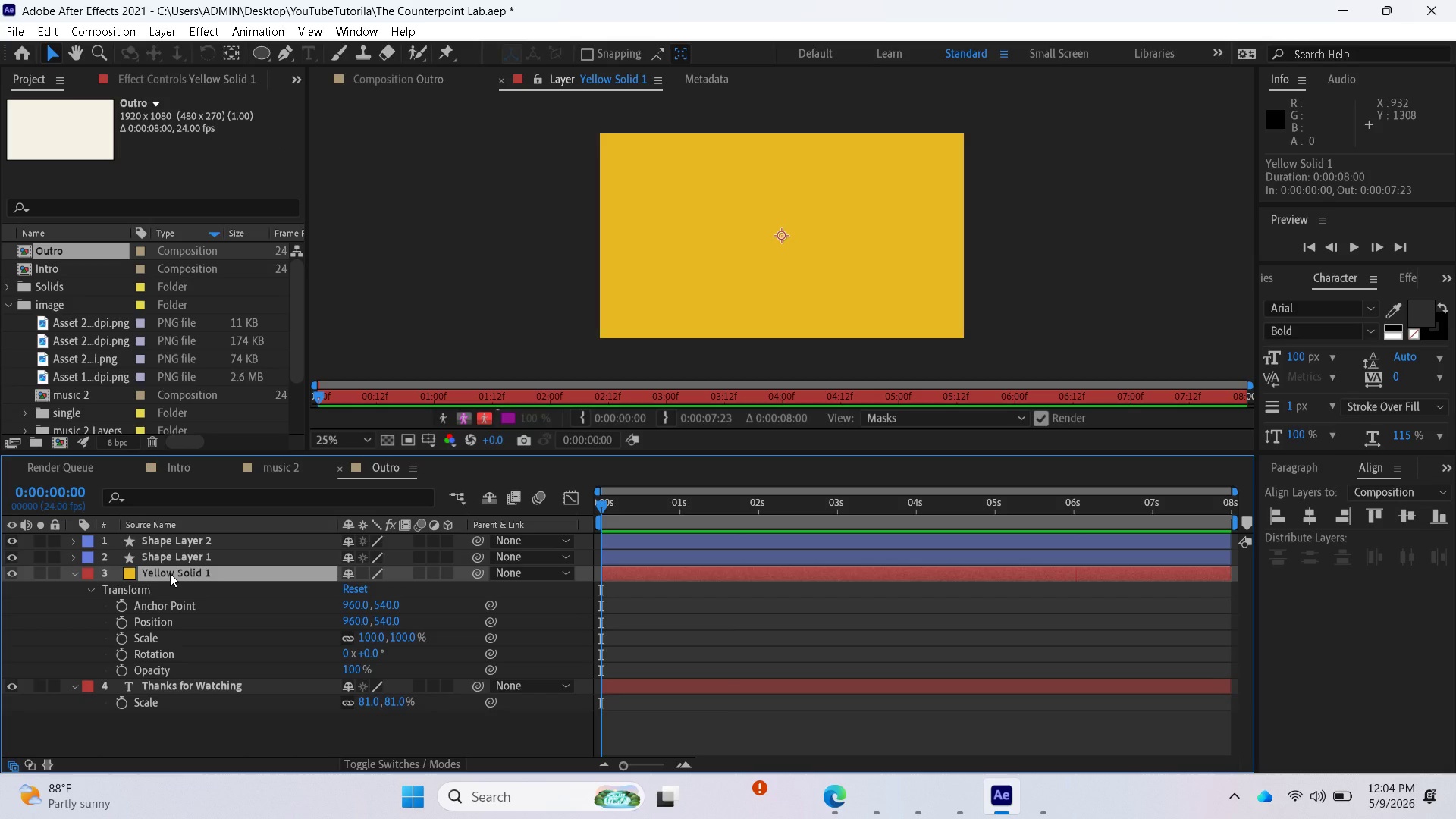 
right_click([179, 576])
 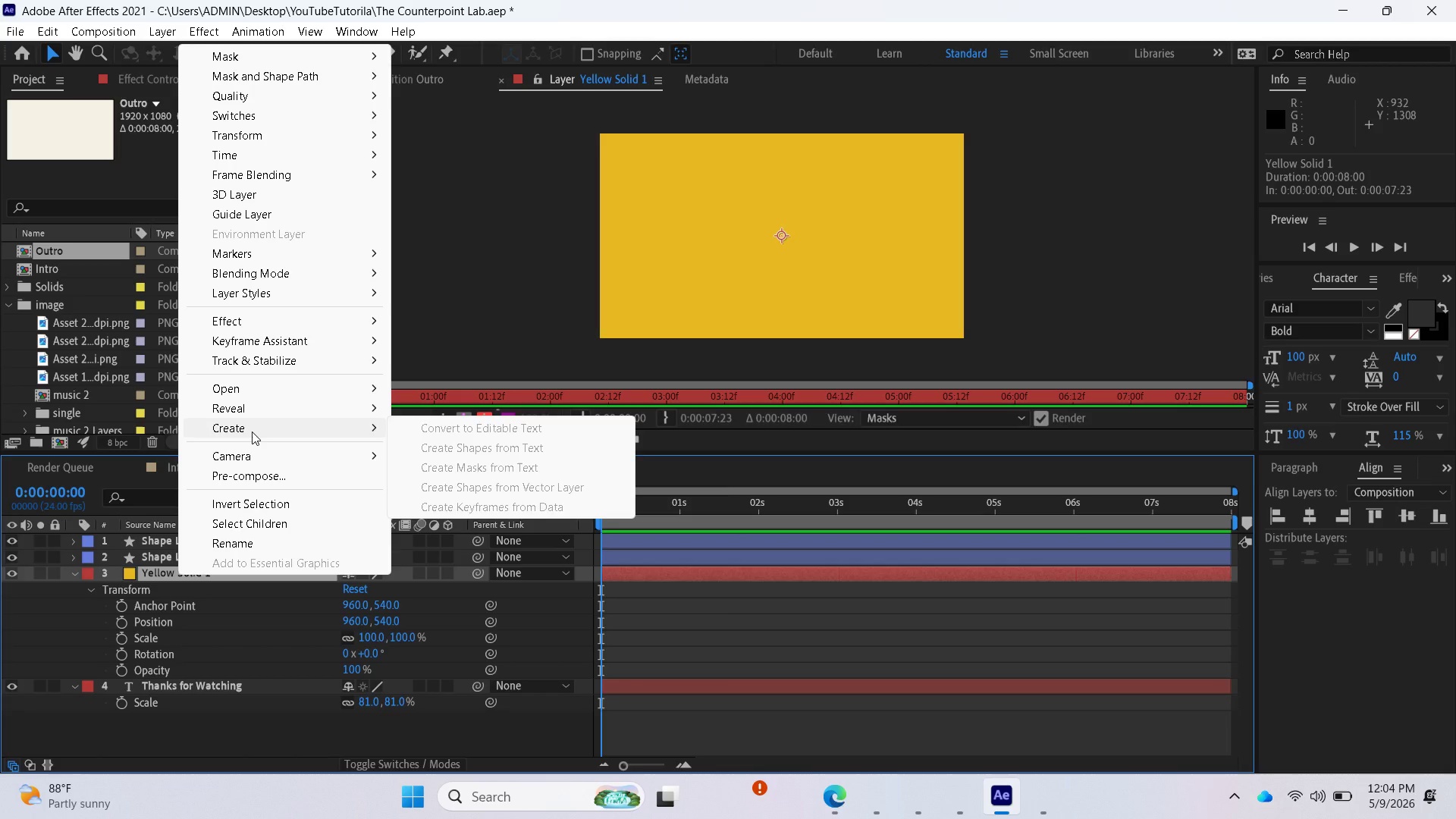 
wait(5.8)
 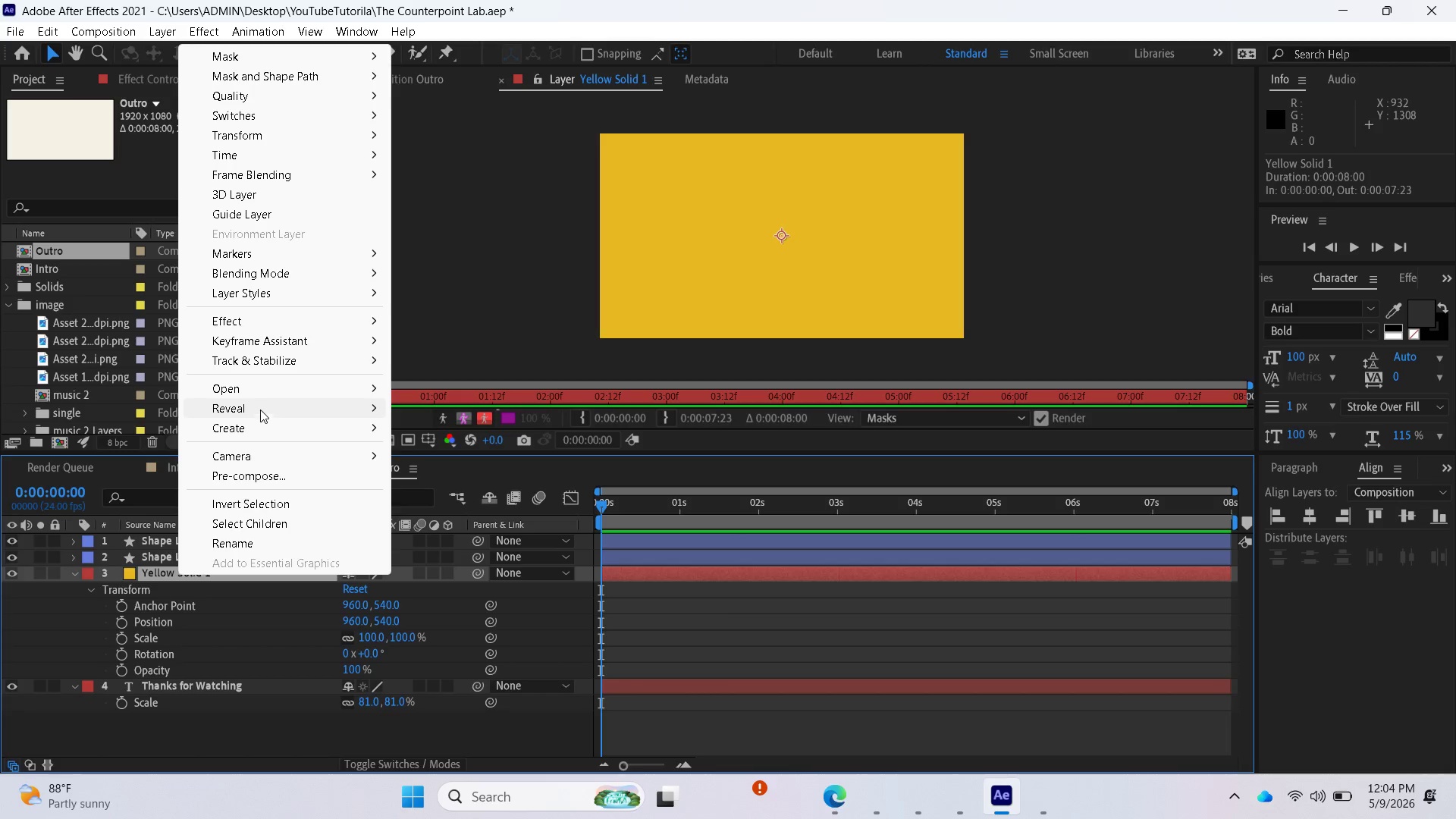 
left_click([152, 32])
 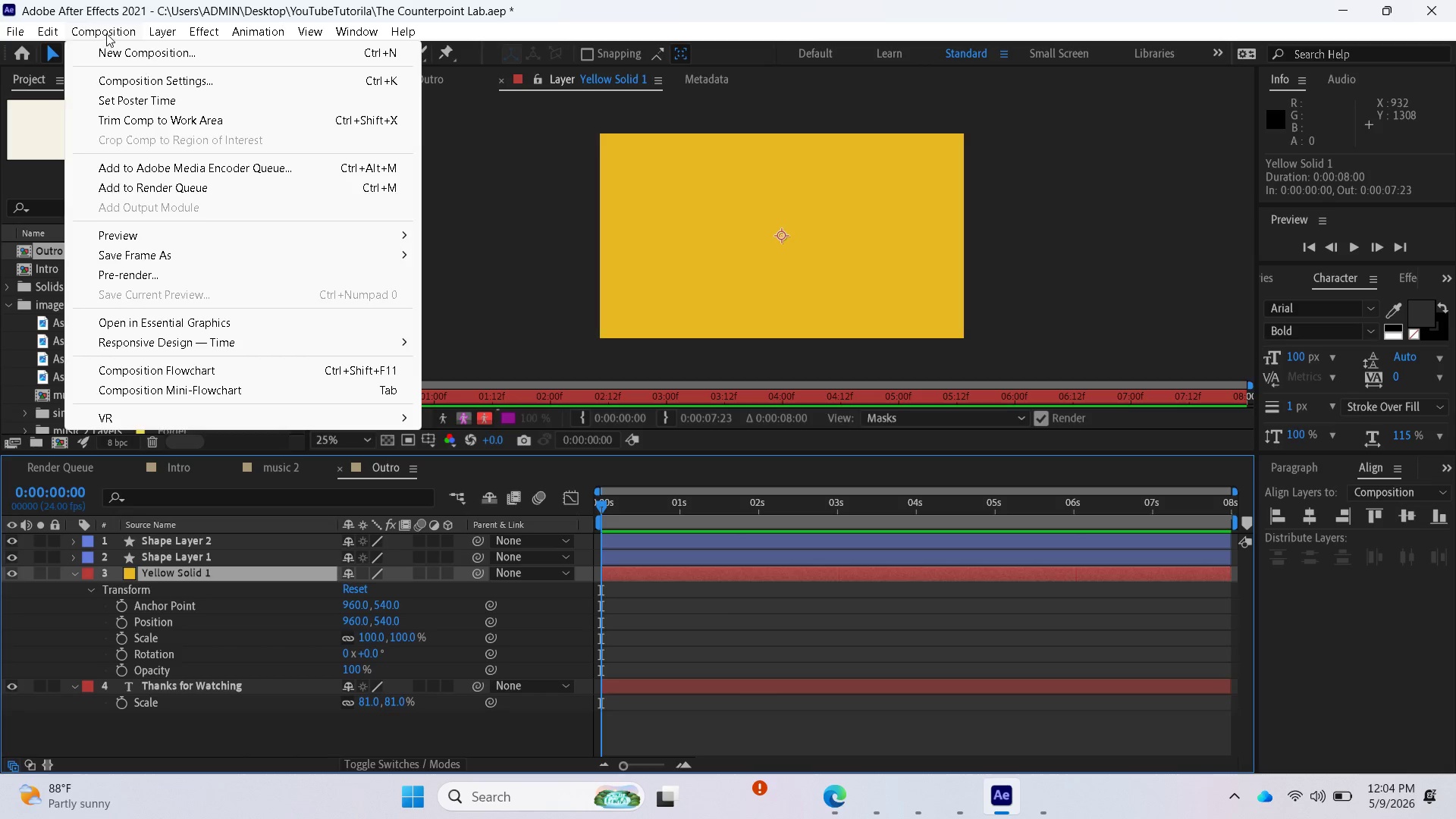 
wait(15.25)
 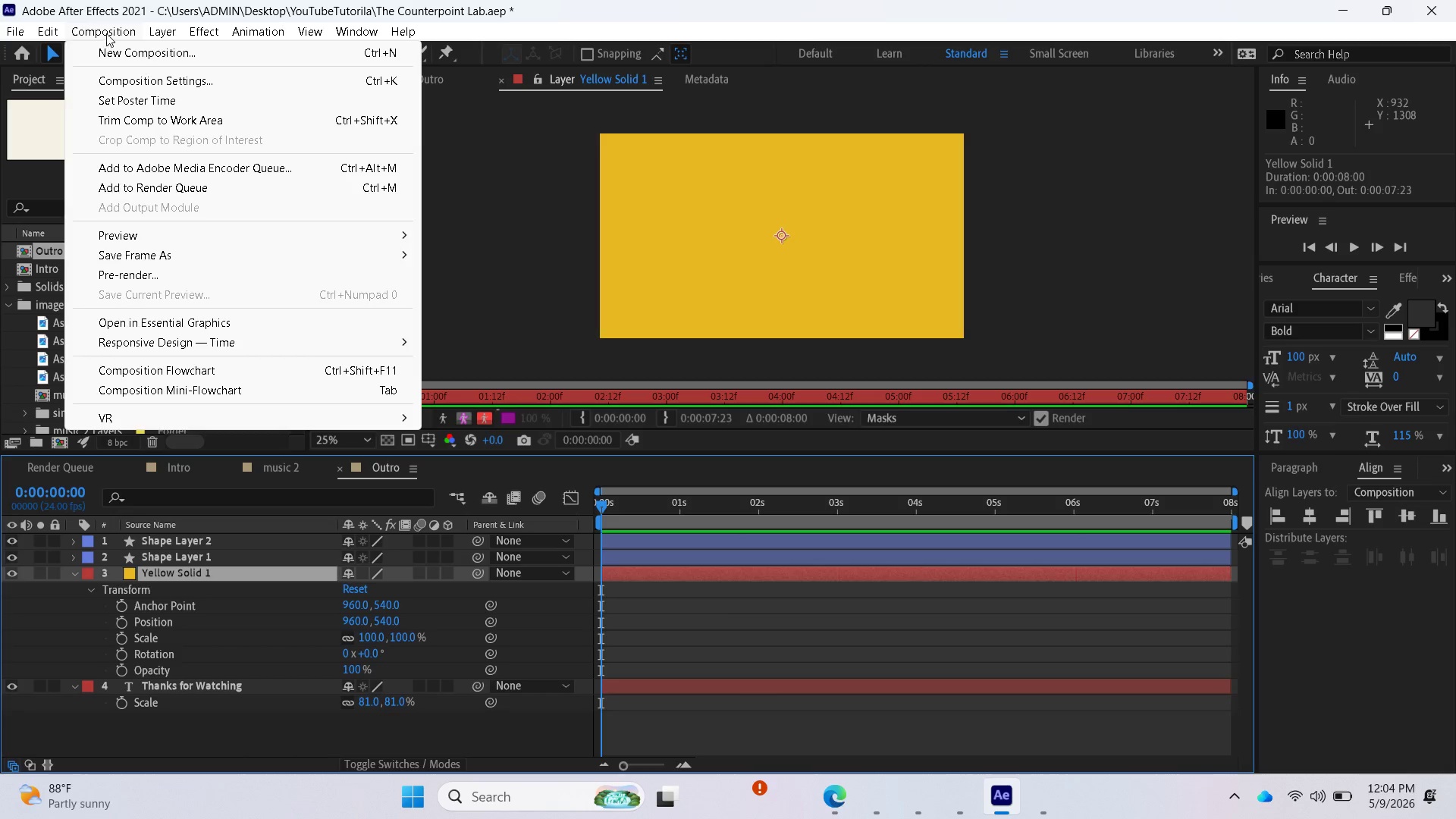 
left_click([198, 73])
 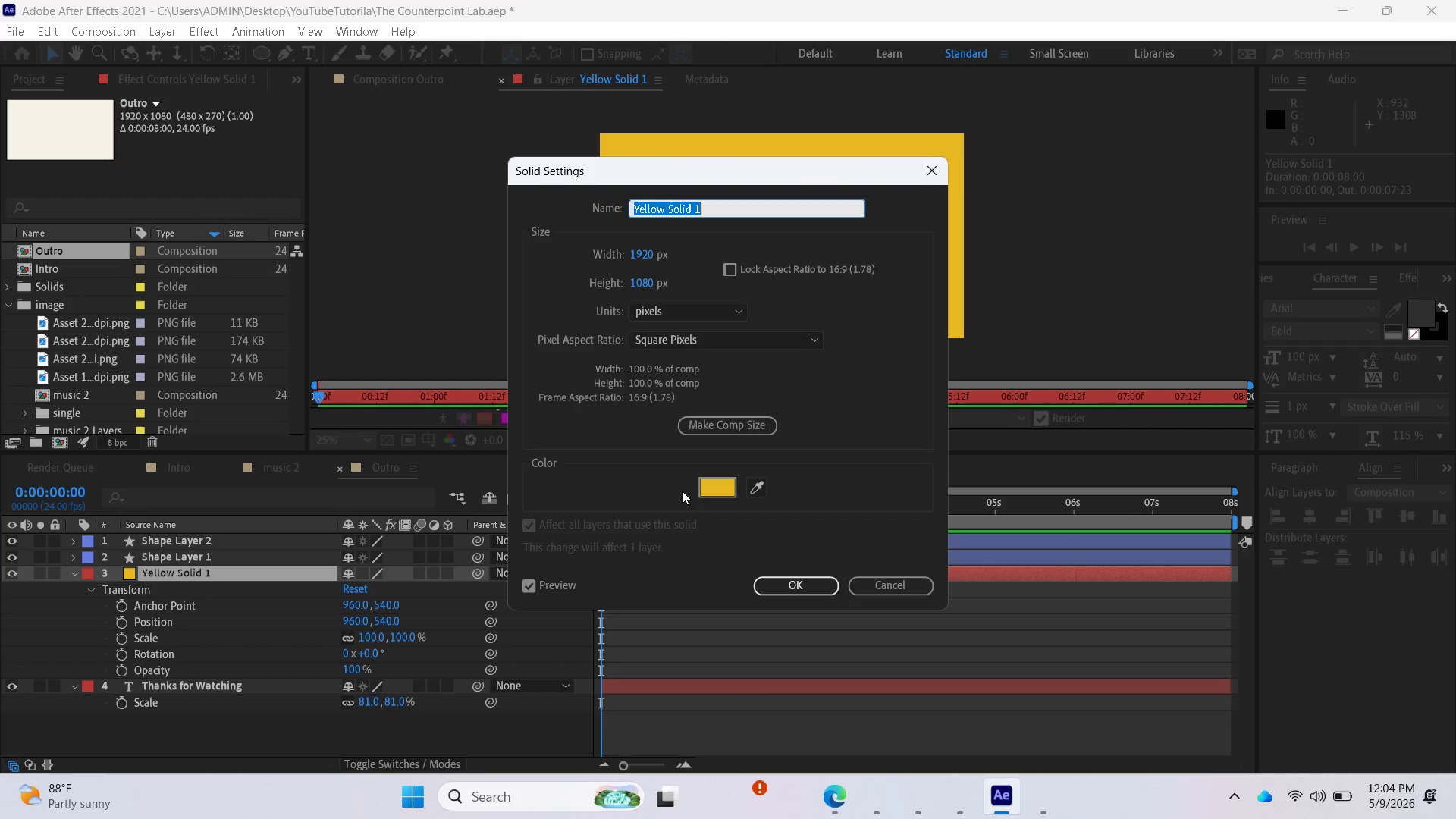 
left_click([700, 485])
 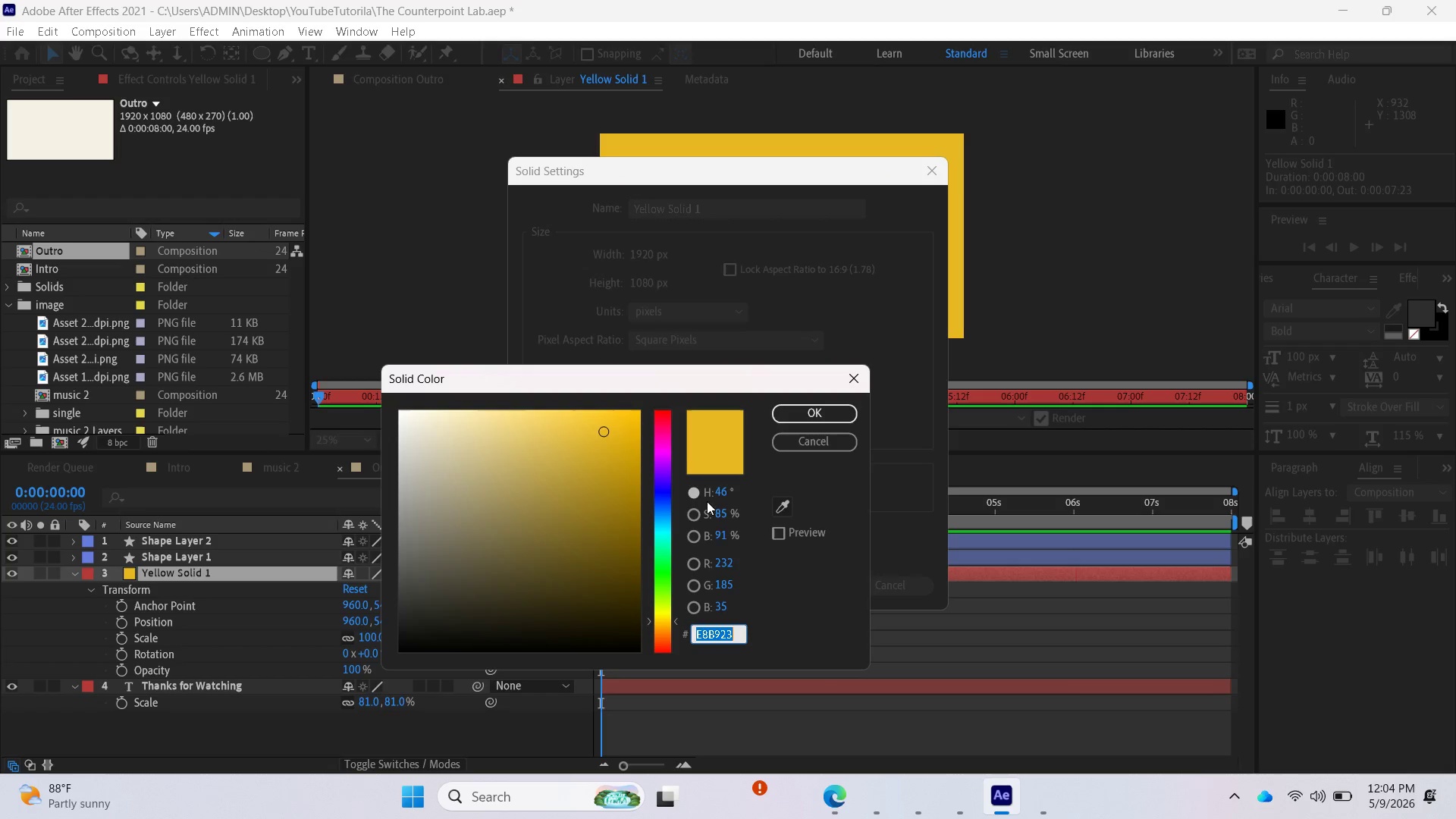 
key(Control+V)
 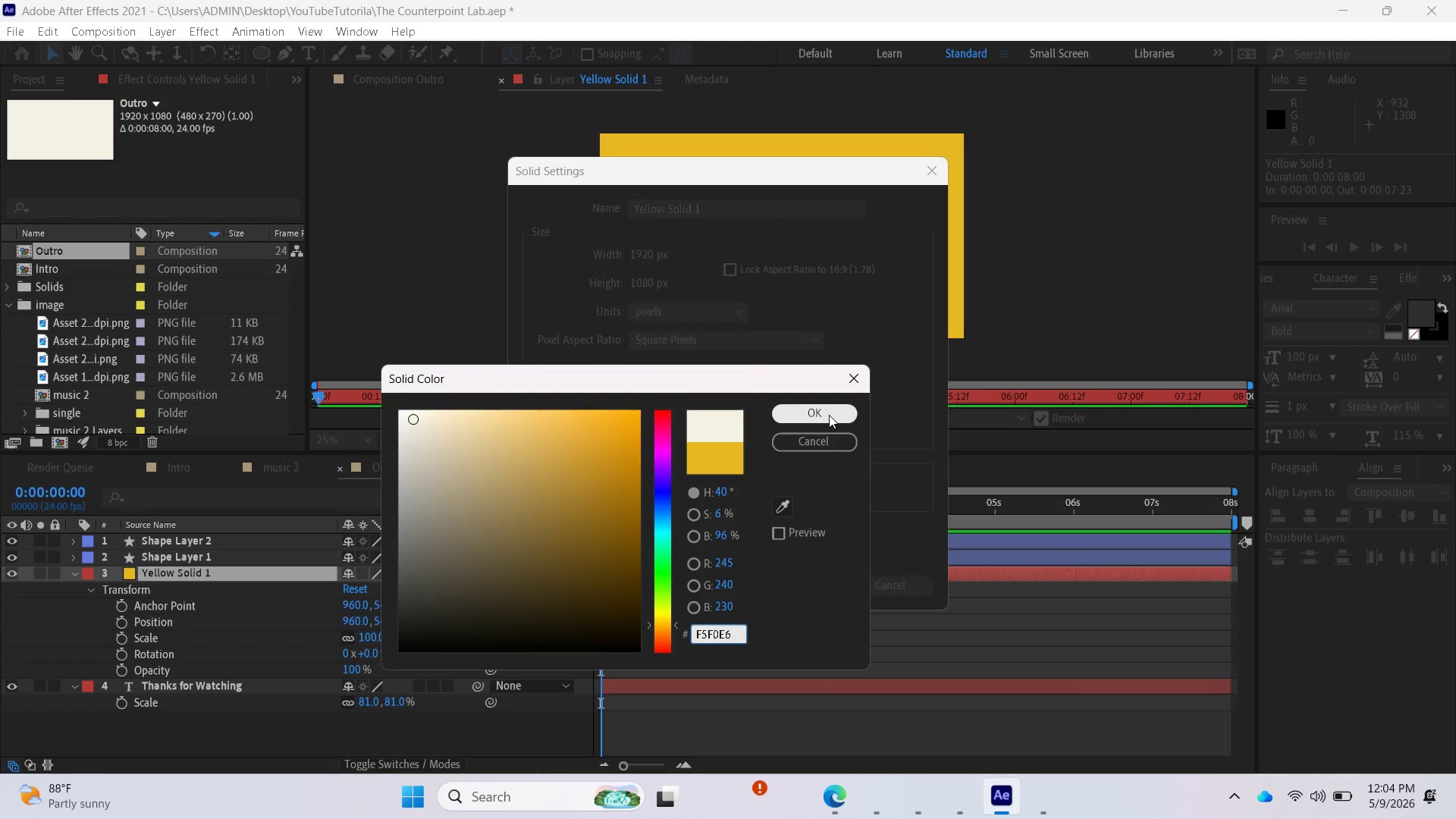 
left_click([829, 414])
 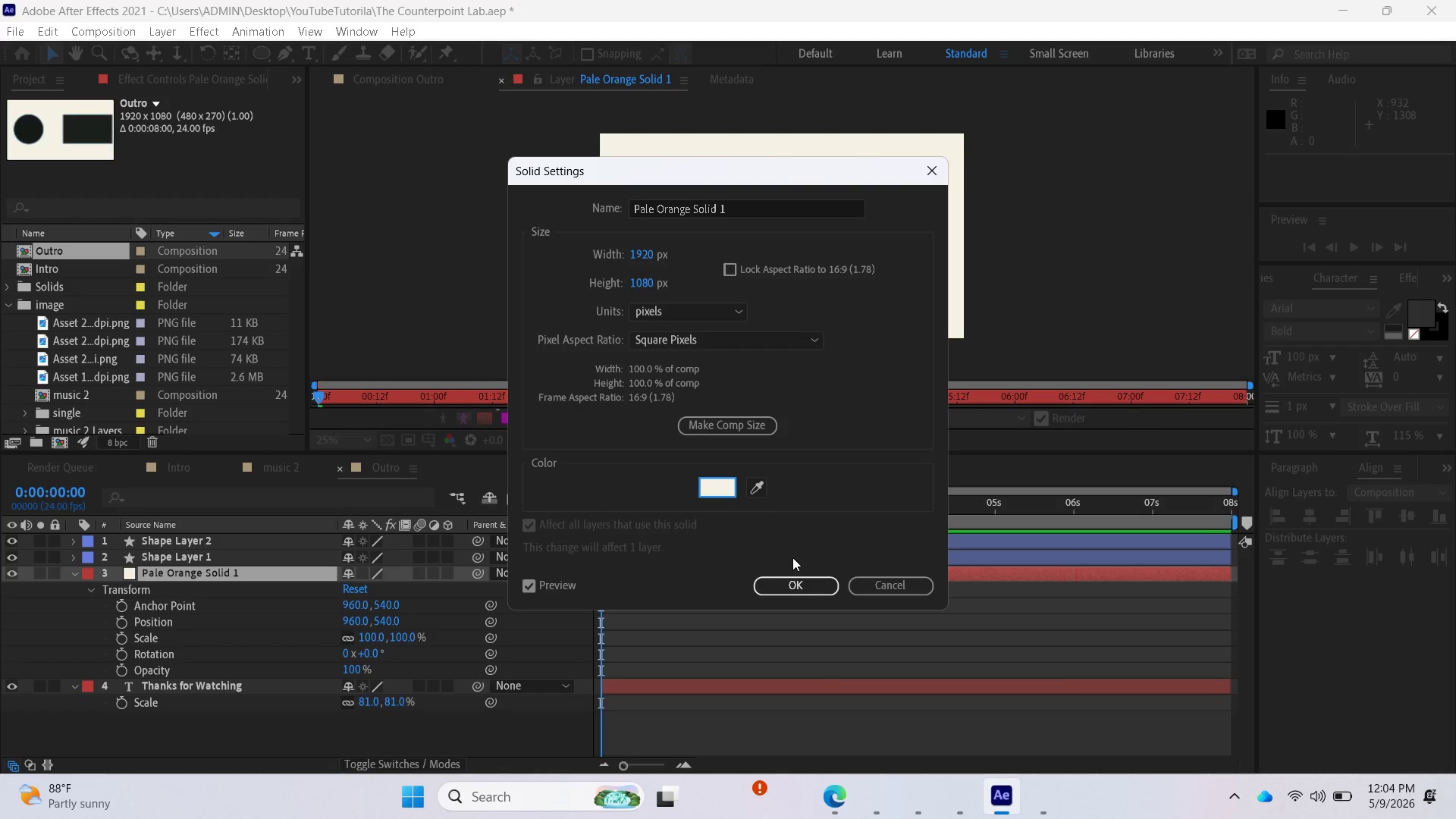 
left_click([792, 586])
 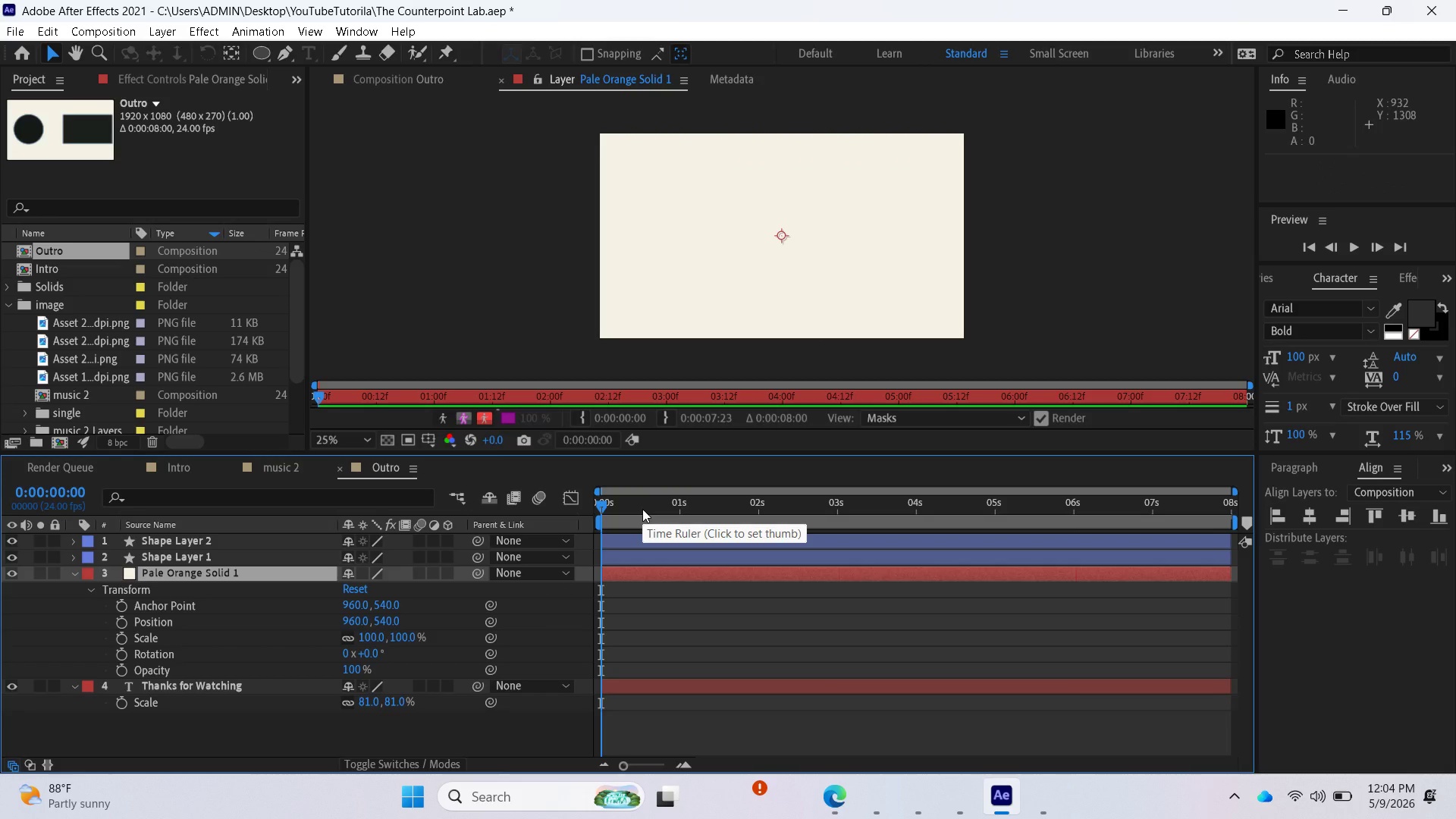 
wait(9.0)
 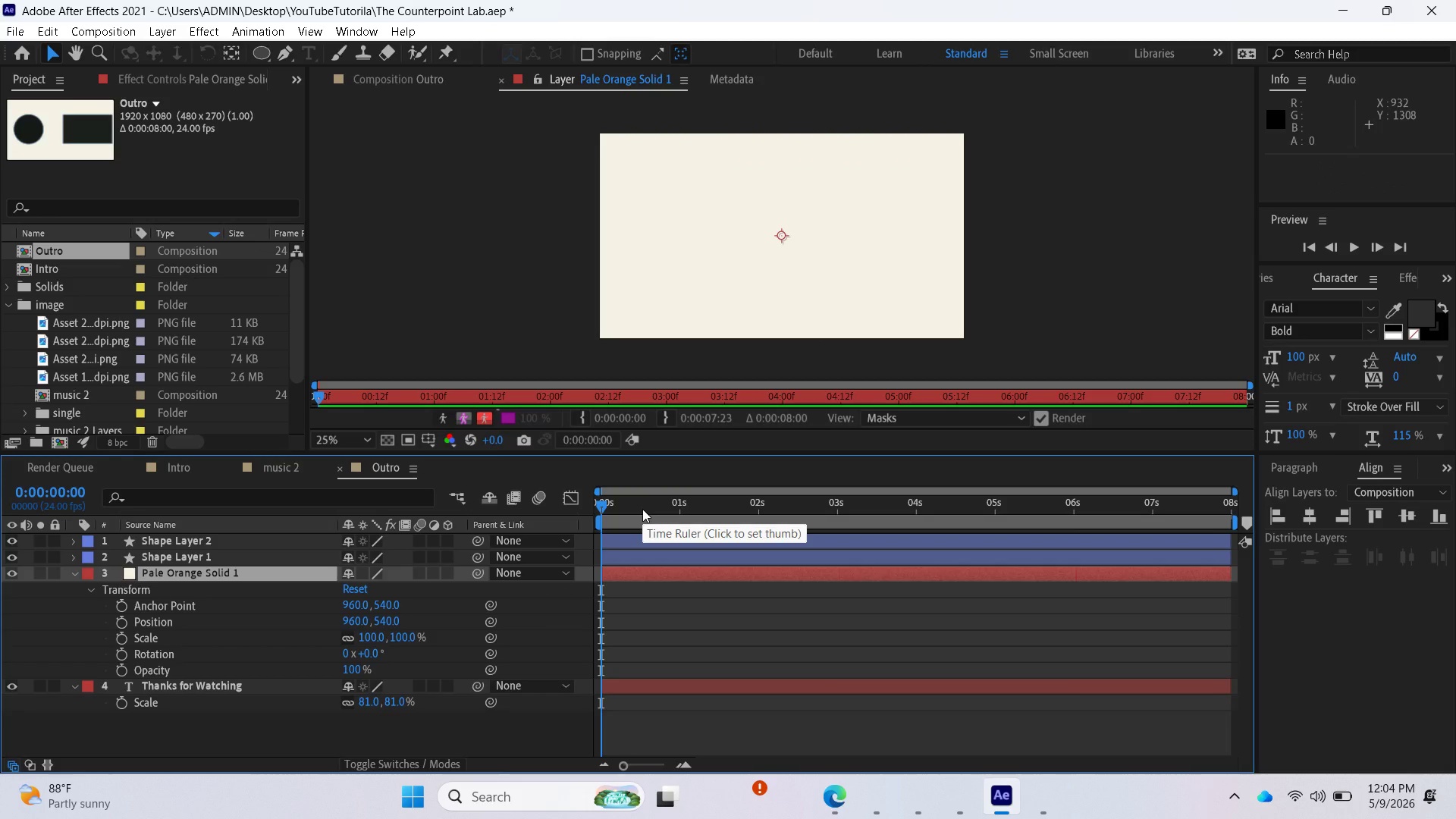 
left_click([75, 573])
 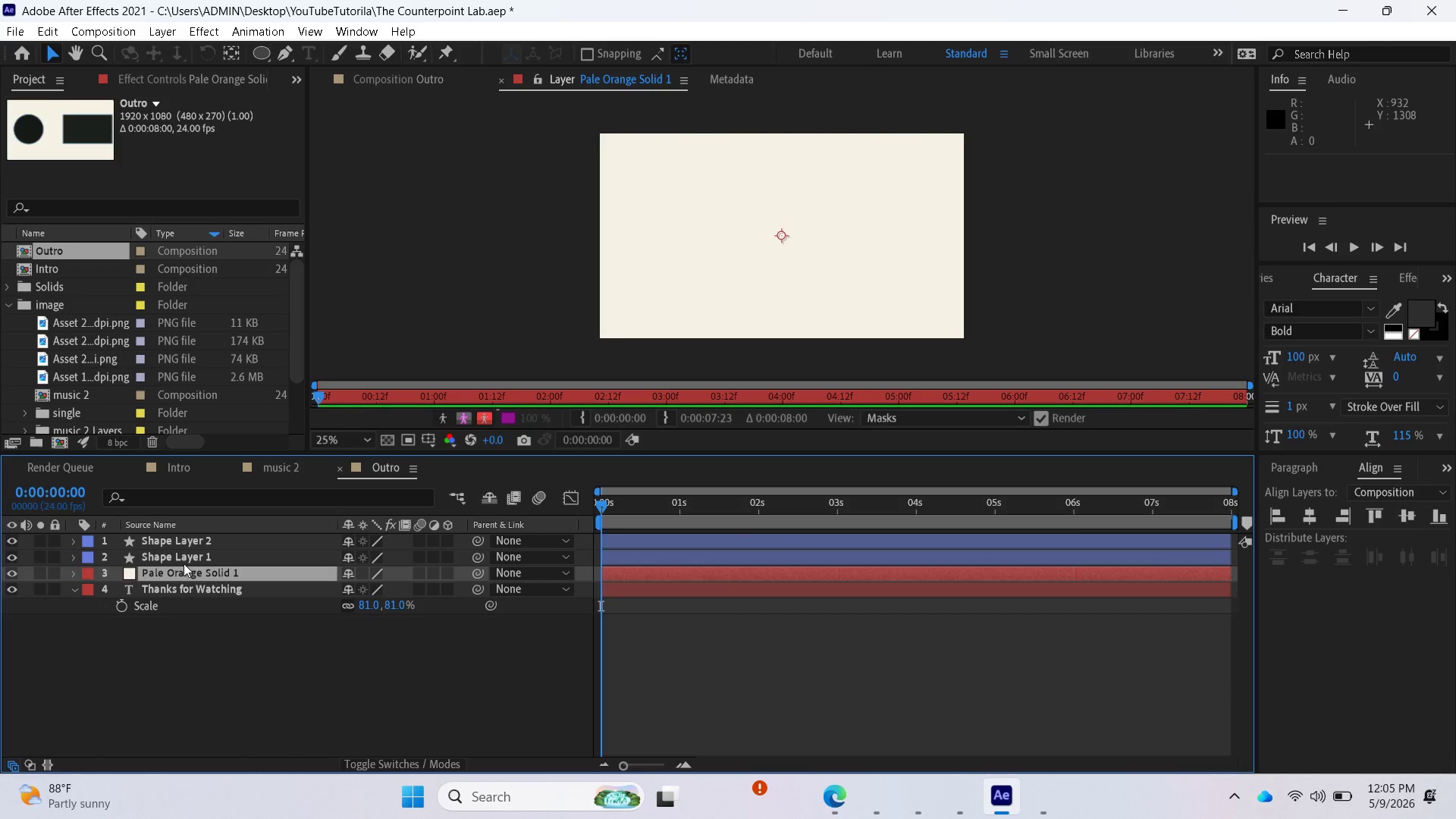 
left_click([180, 555])
 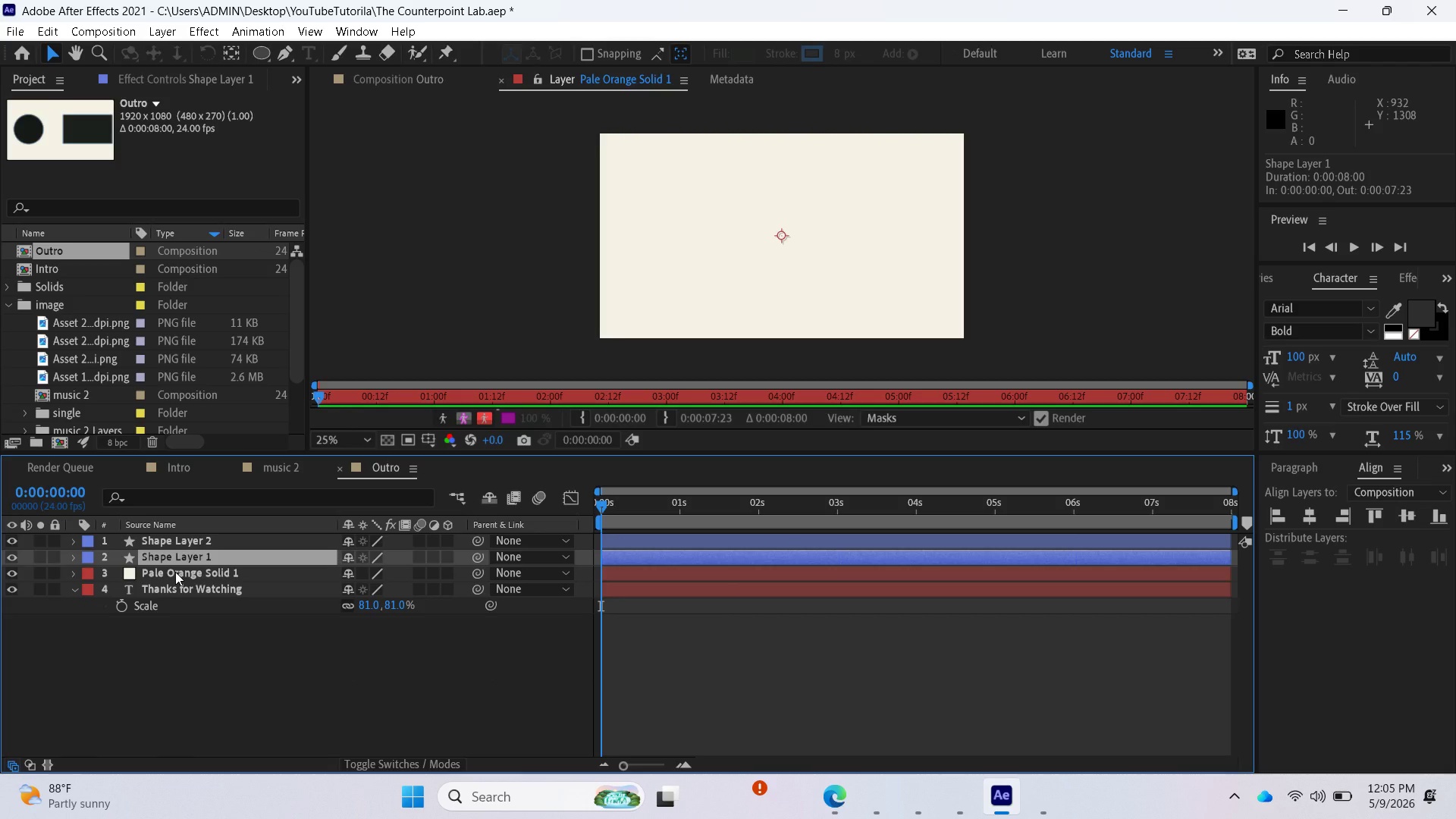 
left_click_drag(start_coordinate=[175, 572], to_coordinate=[172, 604])
 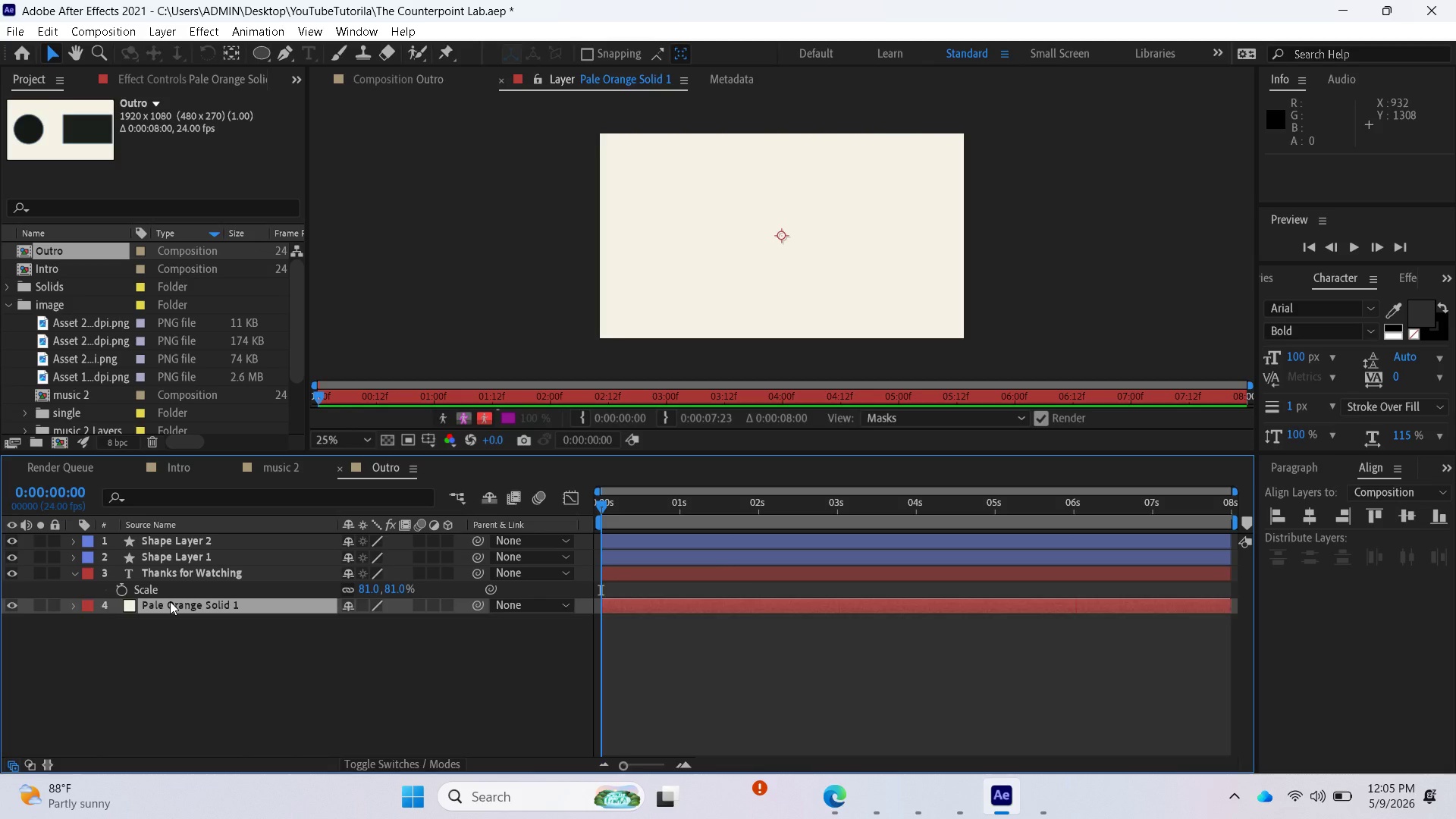 
left_click_drag(start_coordinate=[170, 601], to_coordinate=[180, 563])
 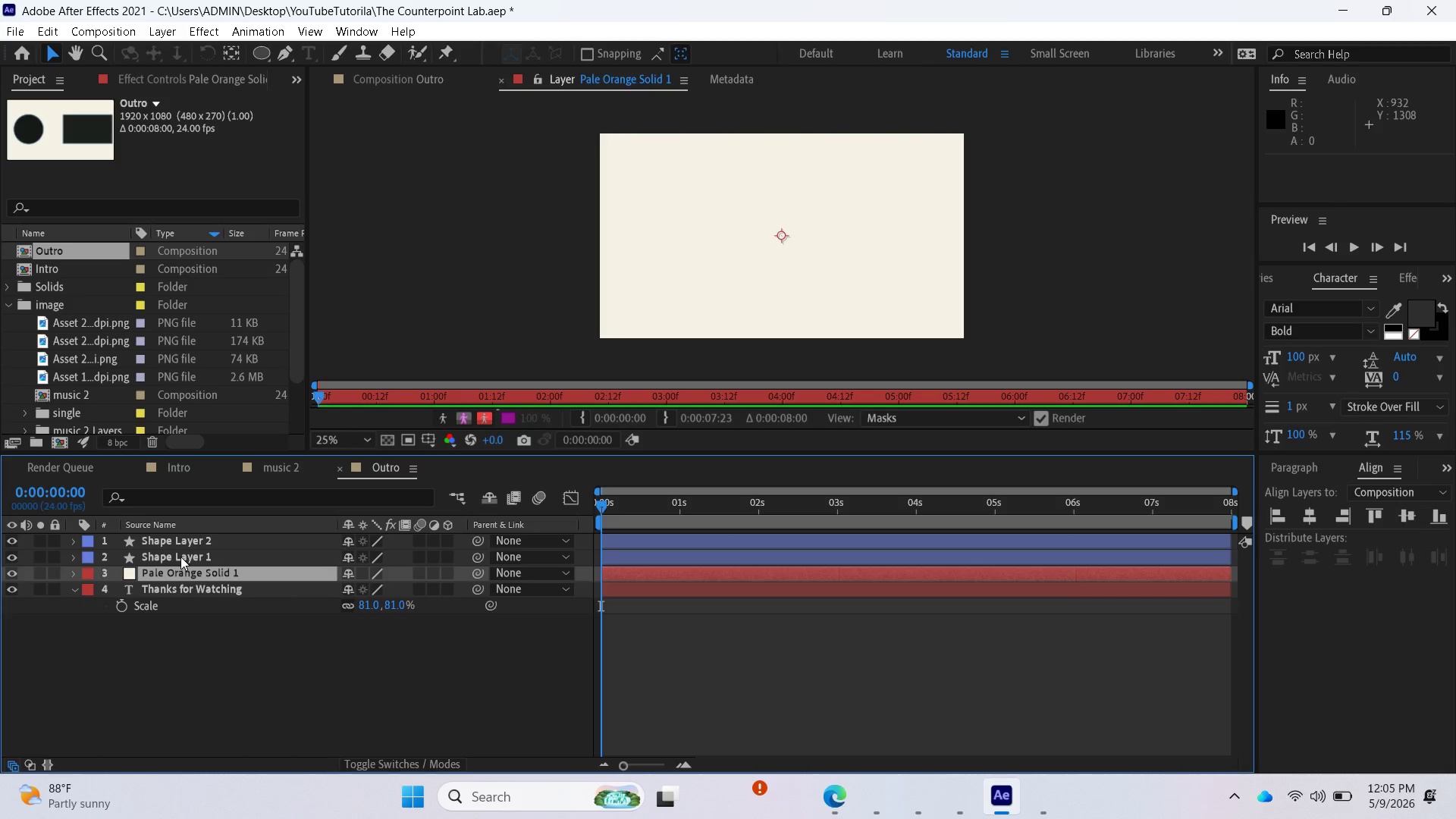 
left_click([180, 557])
 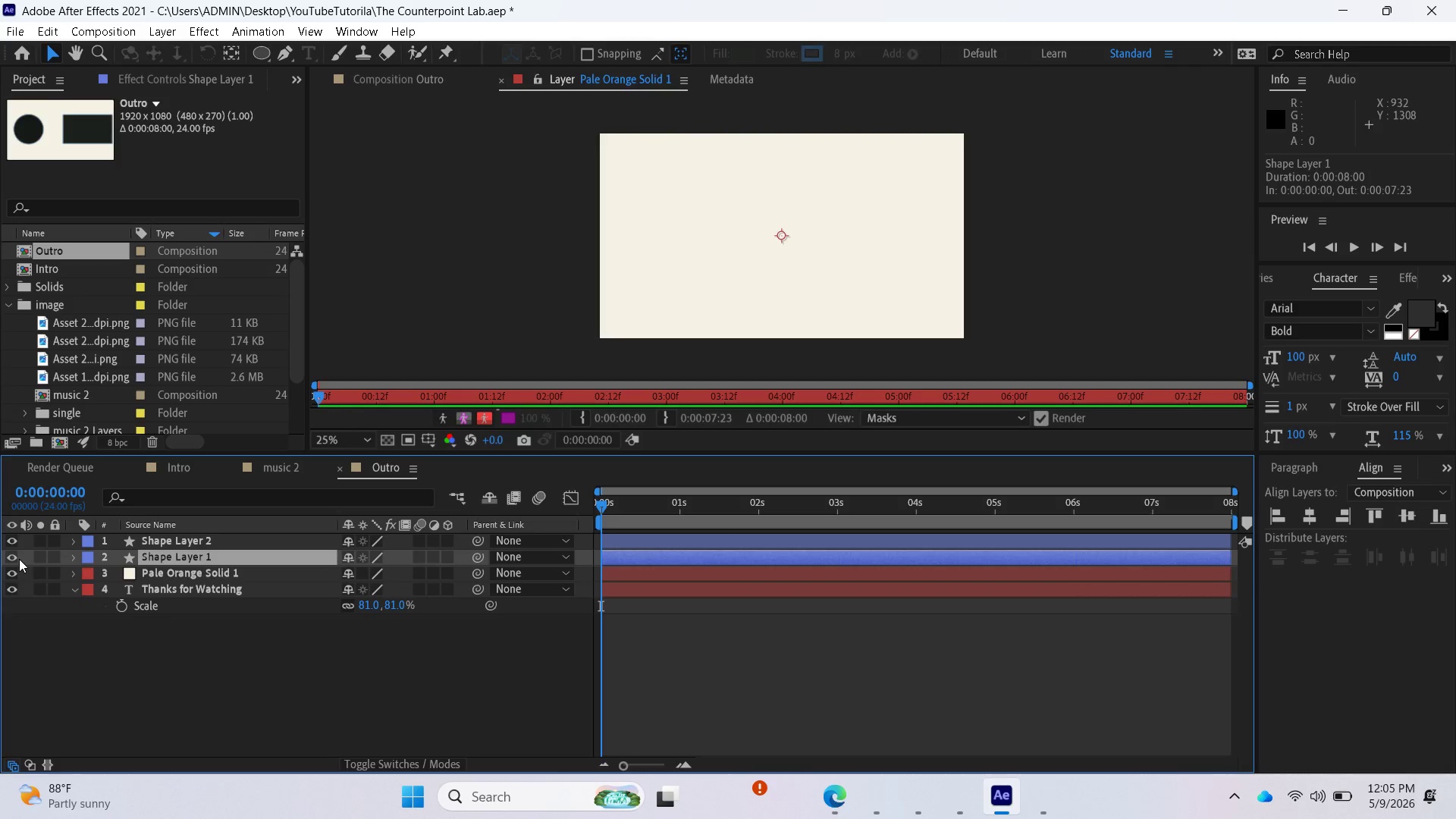 
left_click([10, 557])
 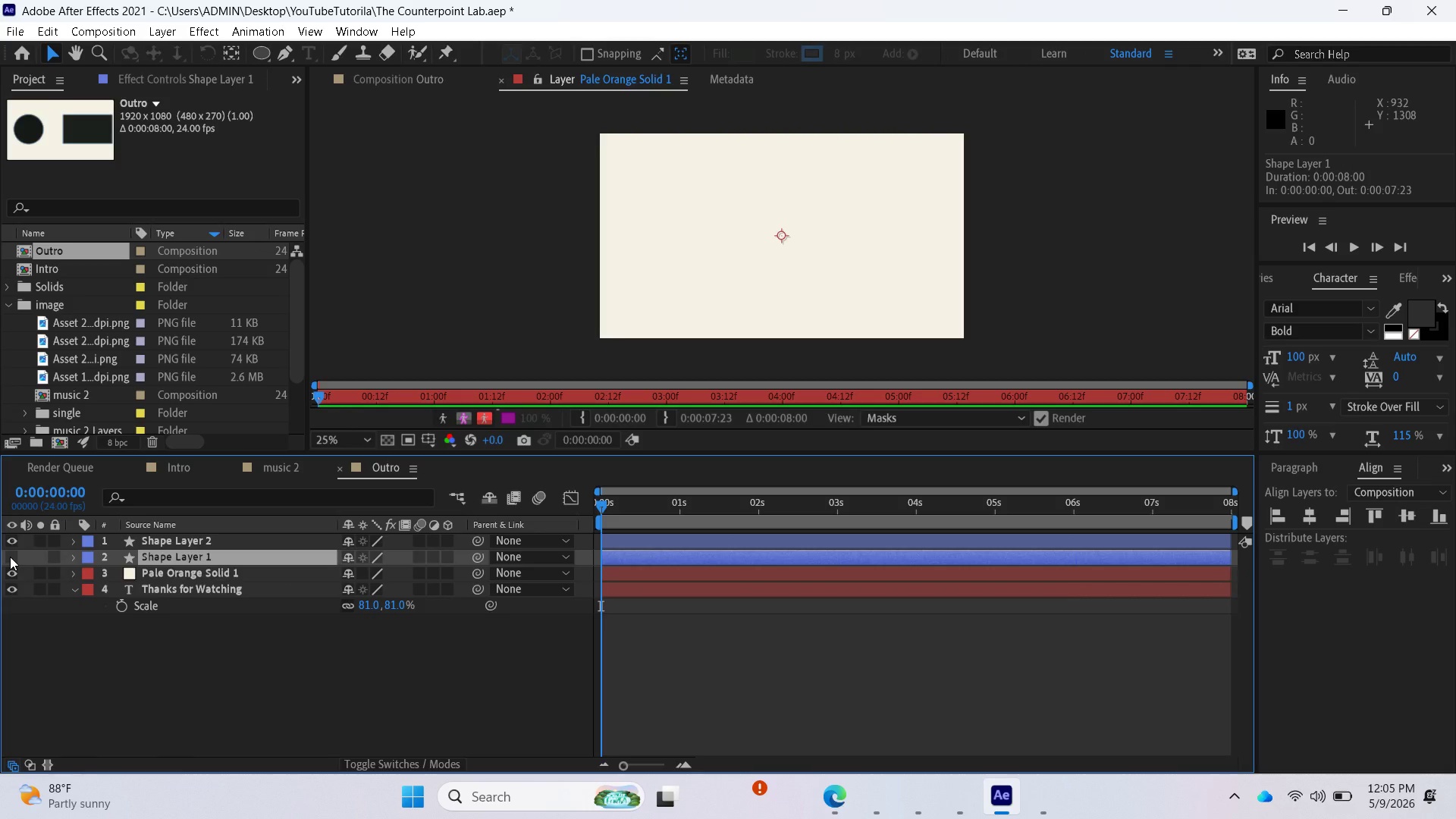 
left_click([10, 557])
 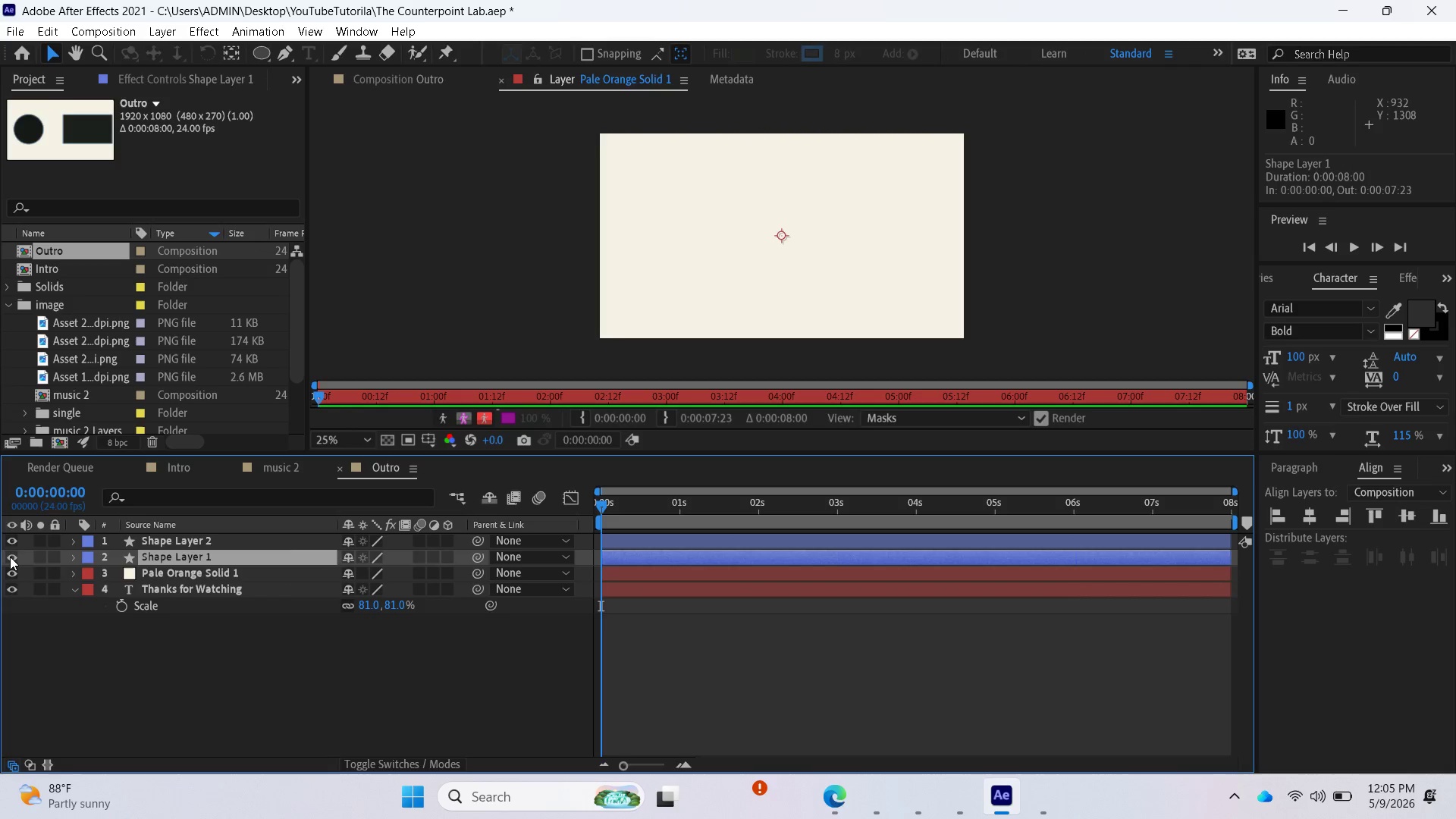 
left_click([10, 557])
 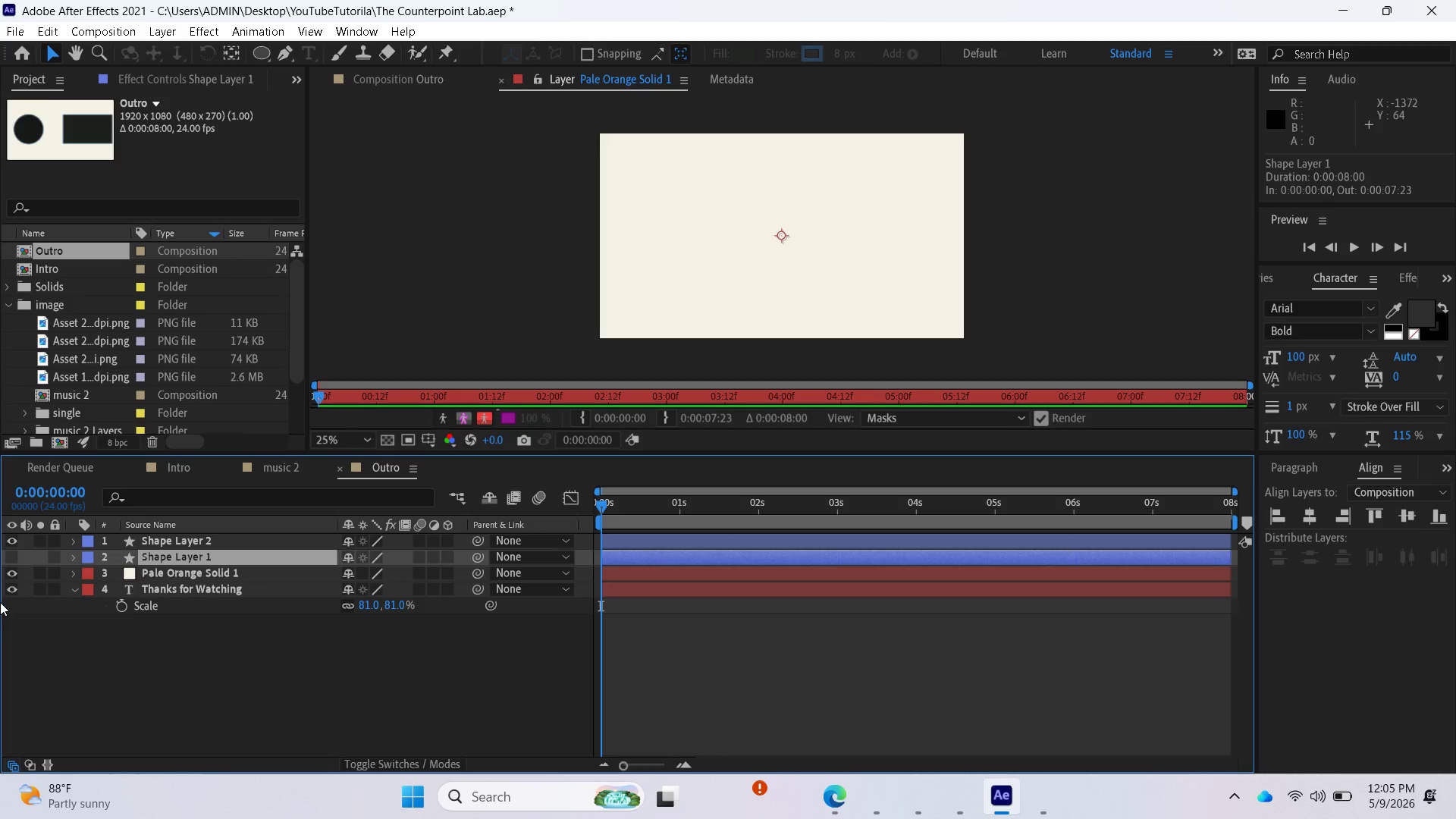 
left_click([16, 554])
 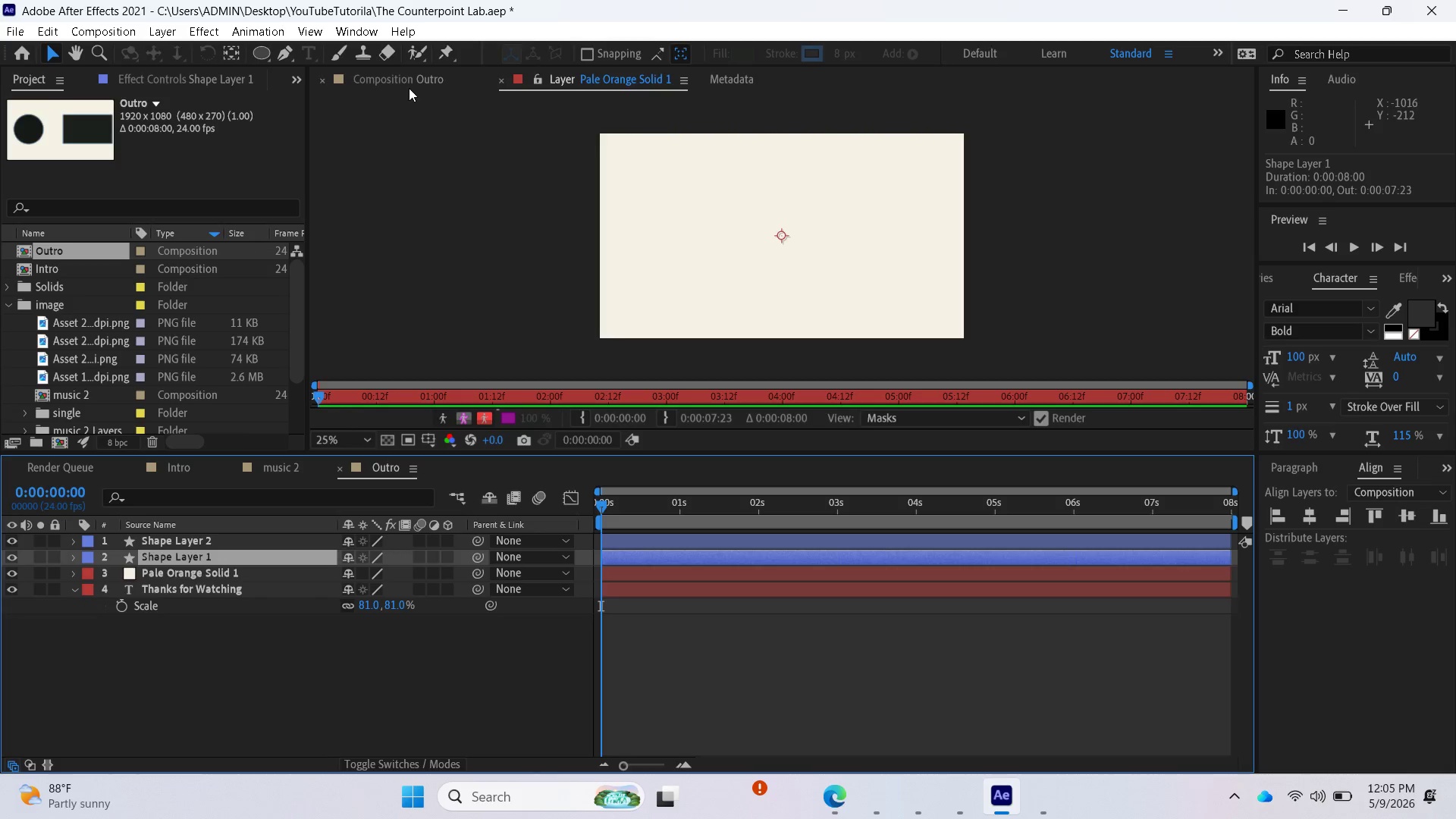 
left_click([410, 81])
 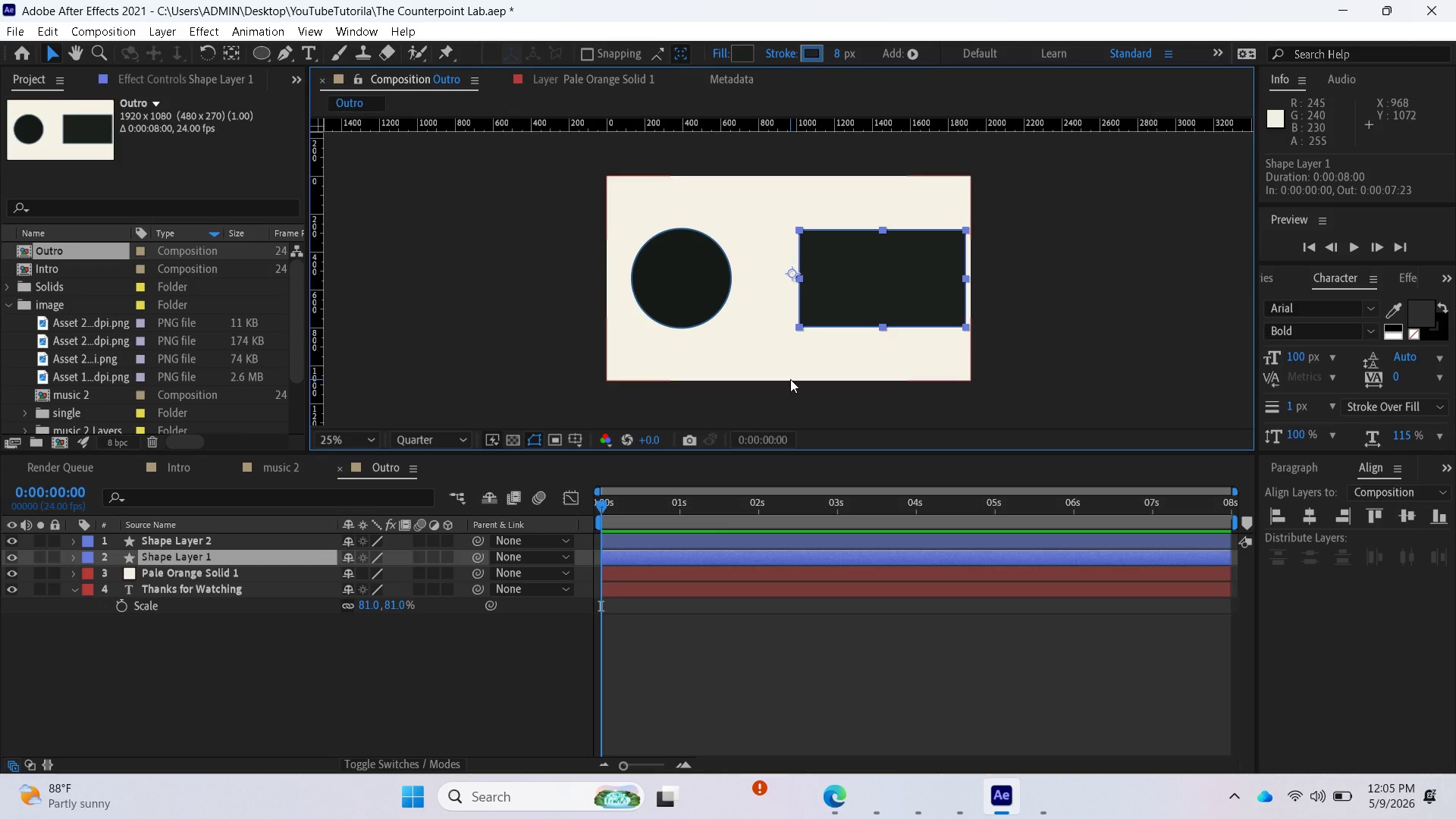 
wait(10.73)
 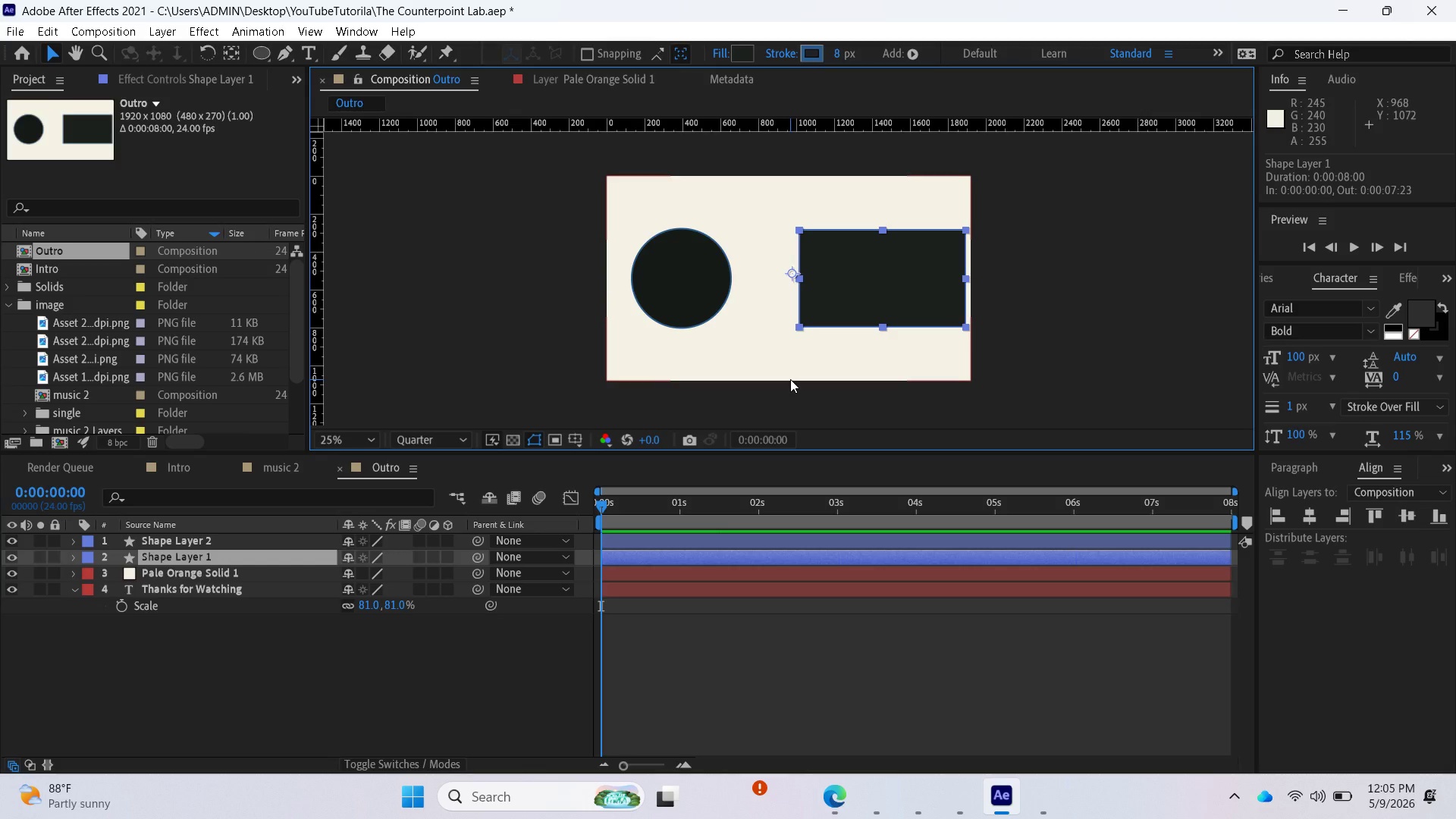 
left_click([73, 557])
 